 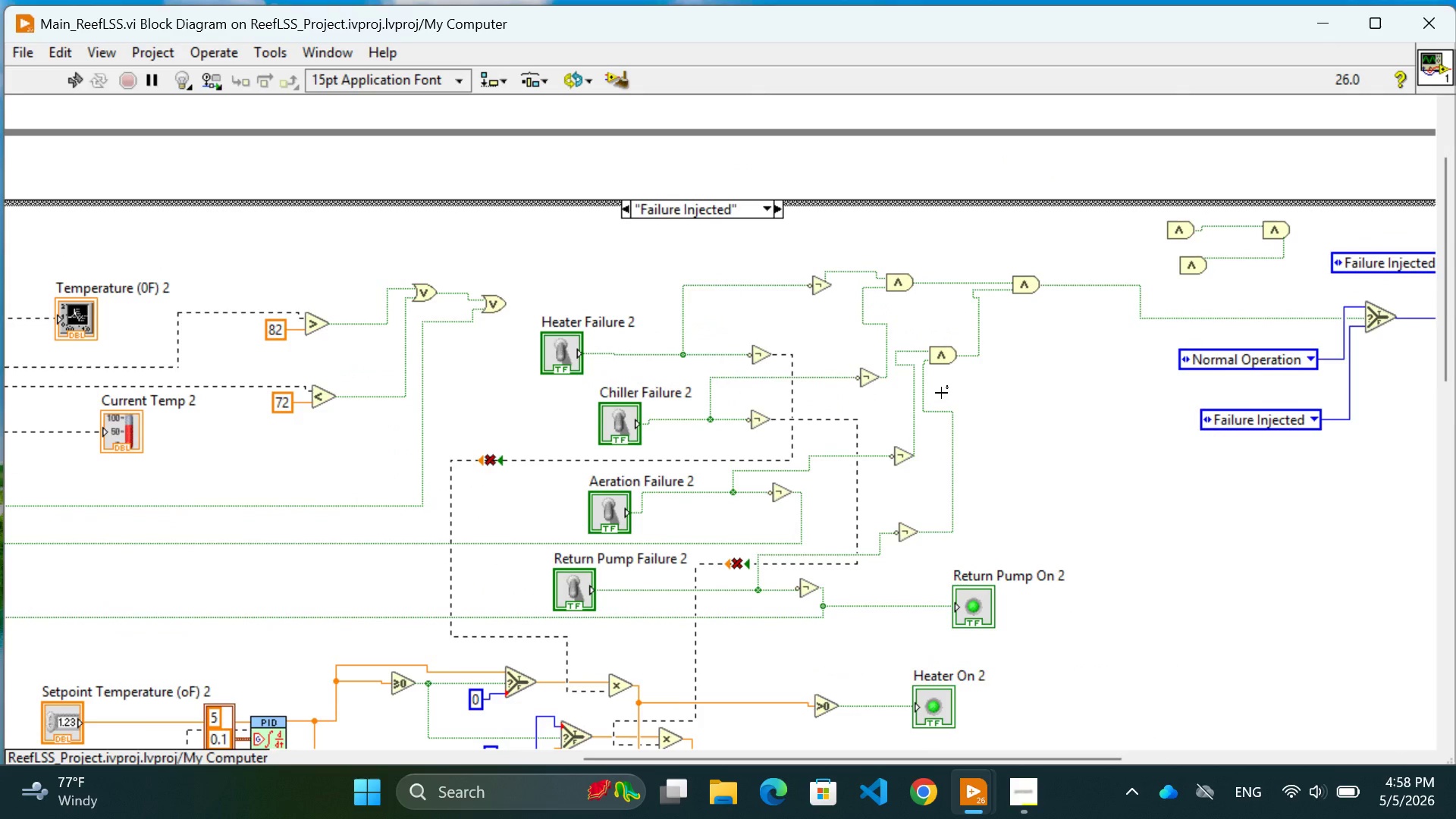 
left_click([783, 210])
 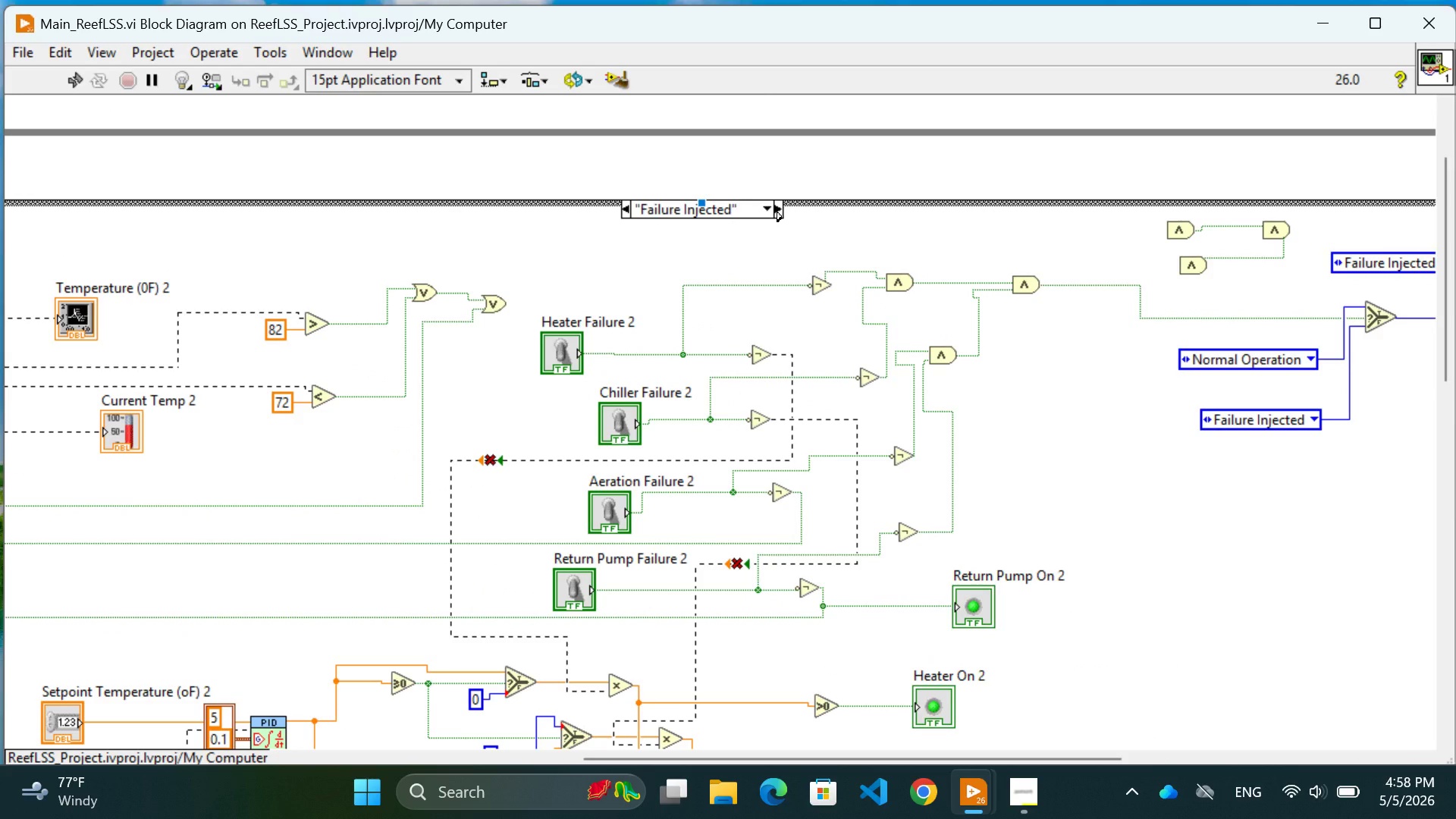 
left_click([781, 216])
 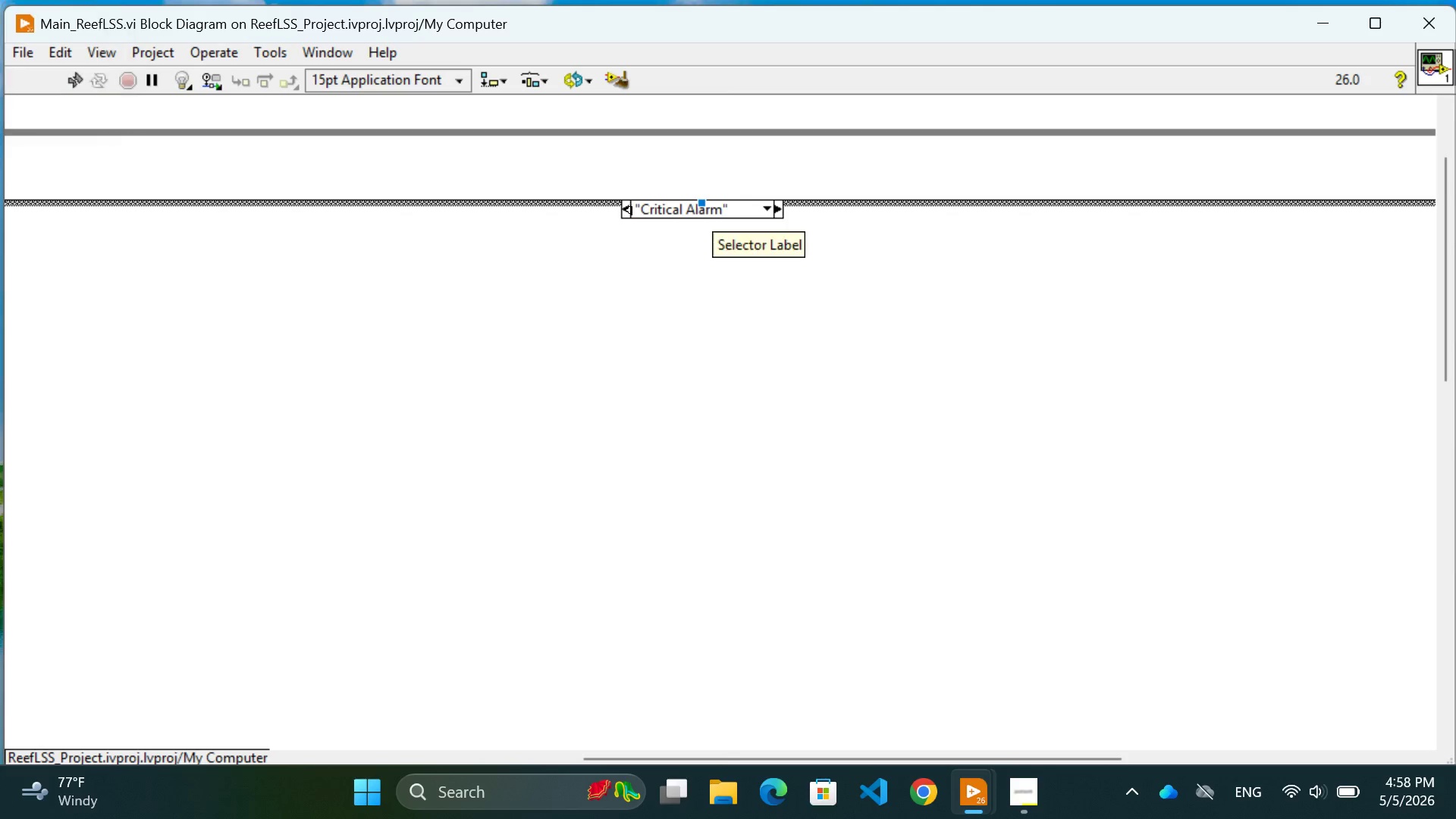 
left_click([621, 216])
 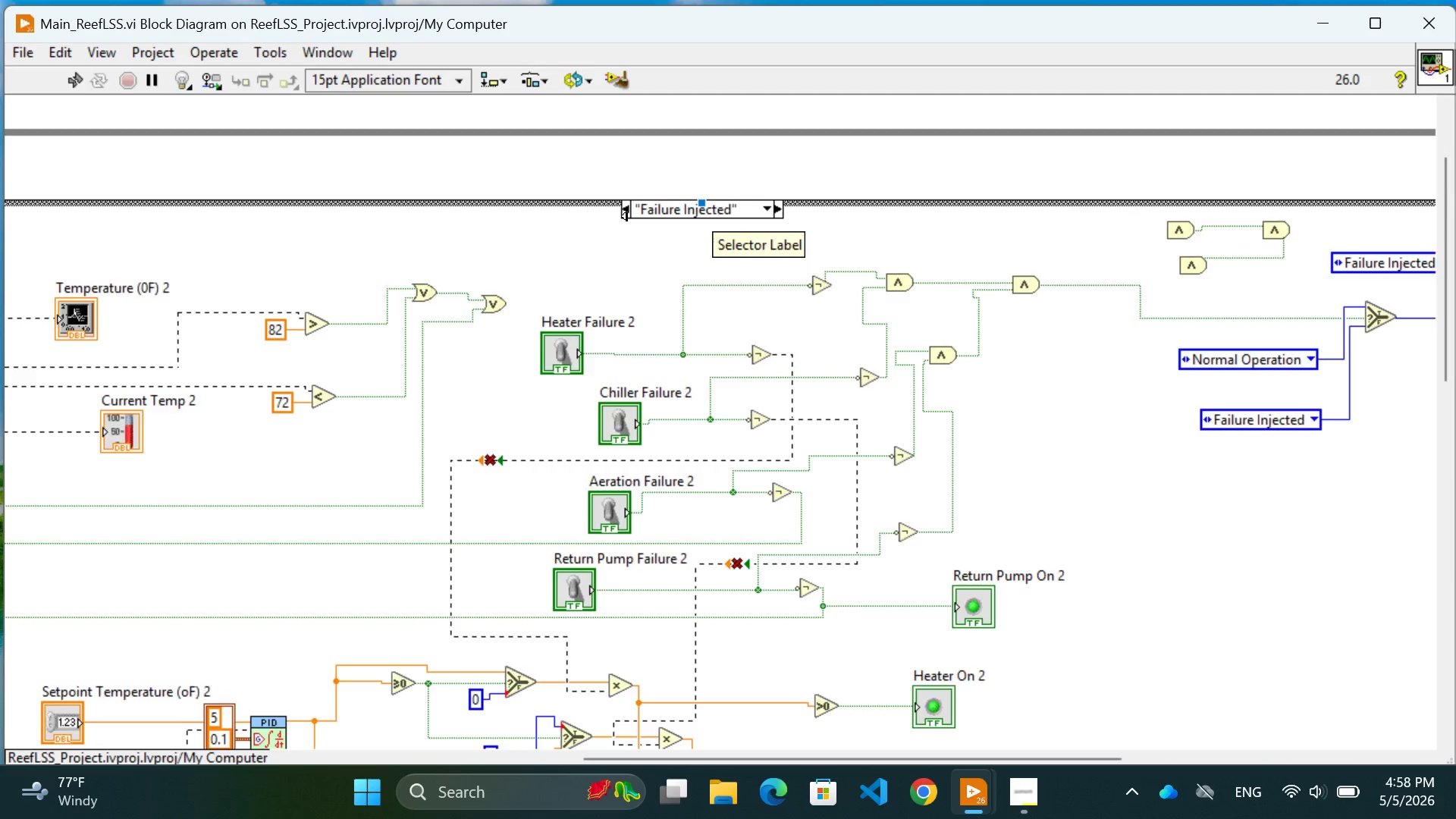 
left_click([621, 216])
 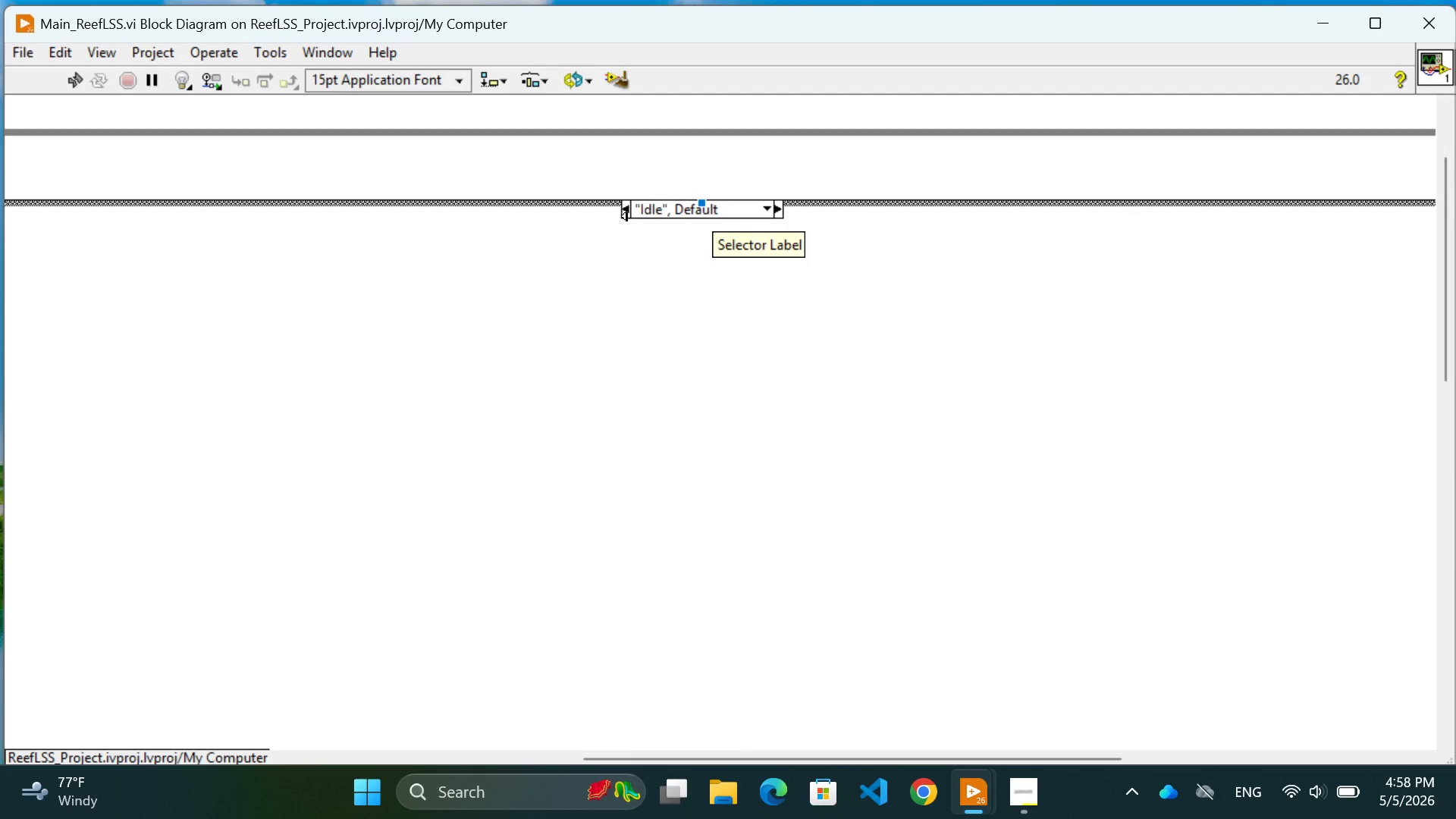 
left_click([621, 216])
 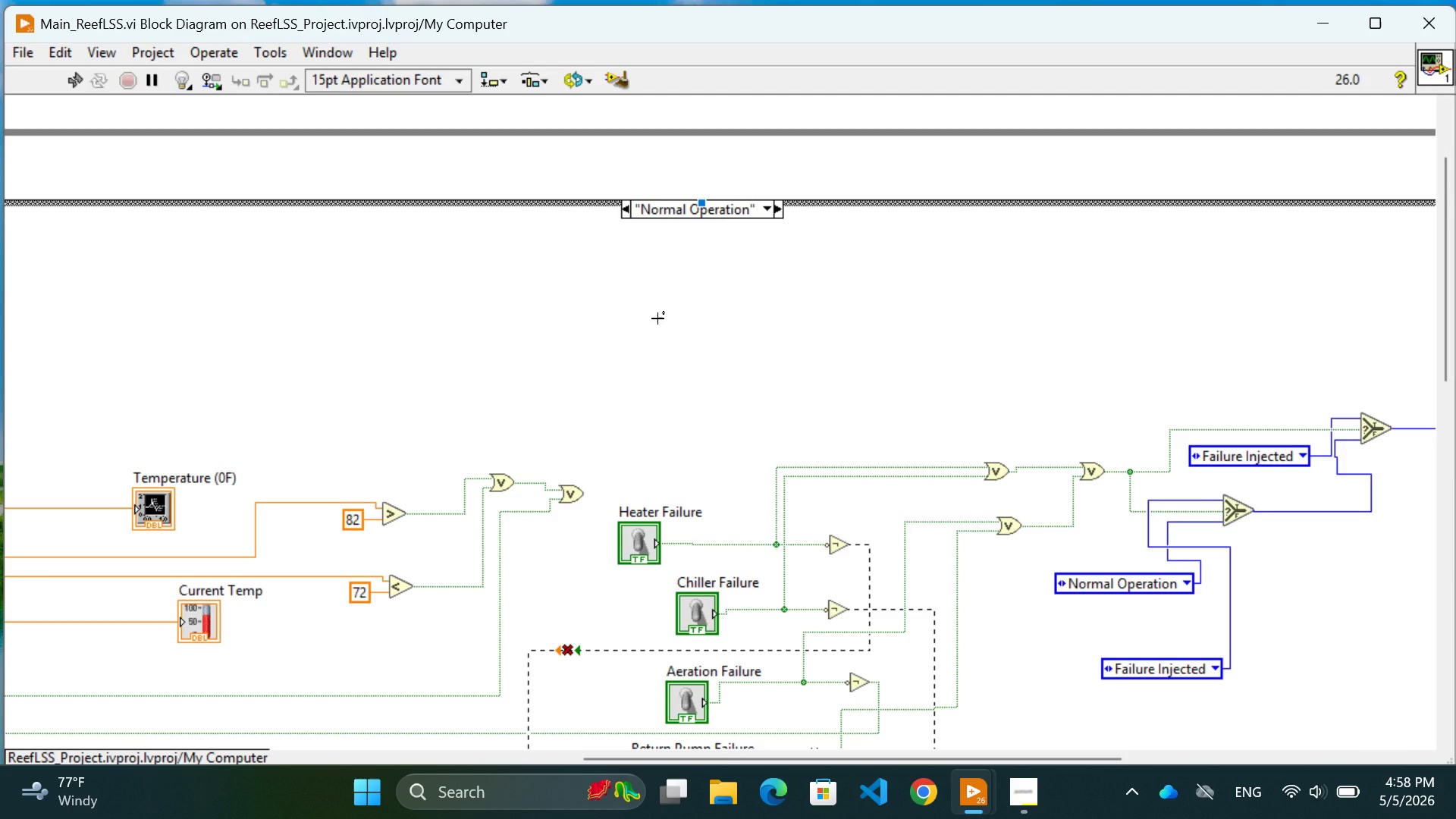 
left_click([657, 318])
 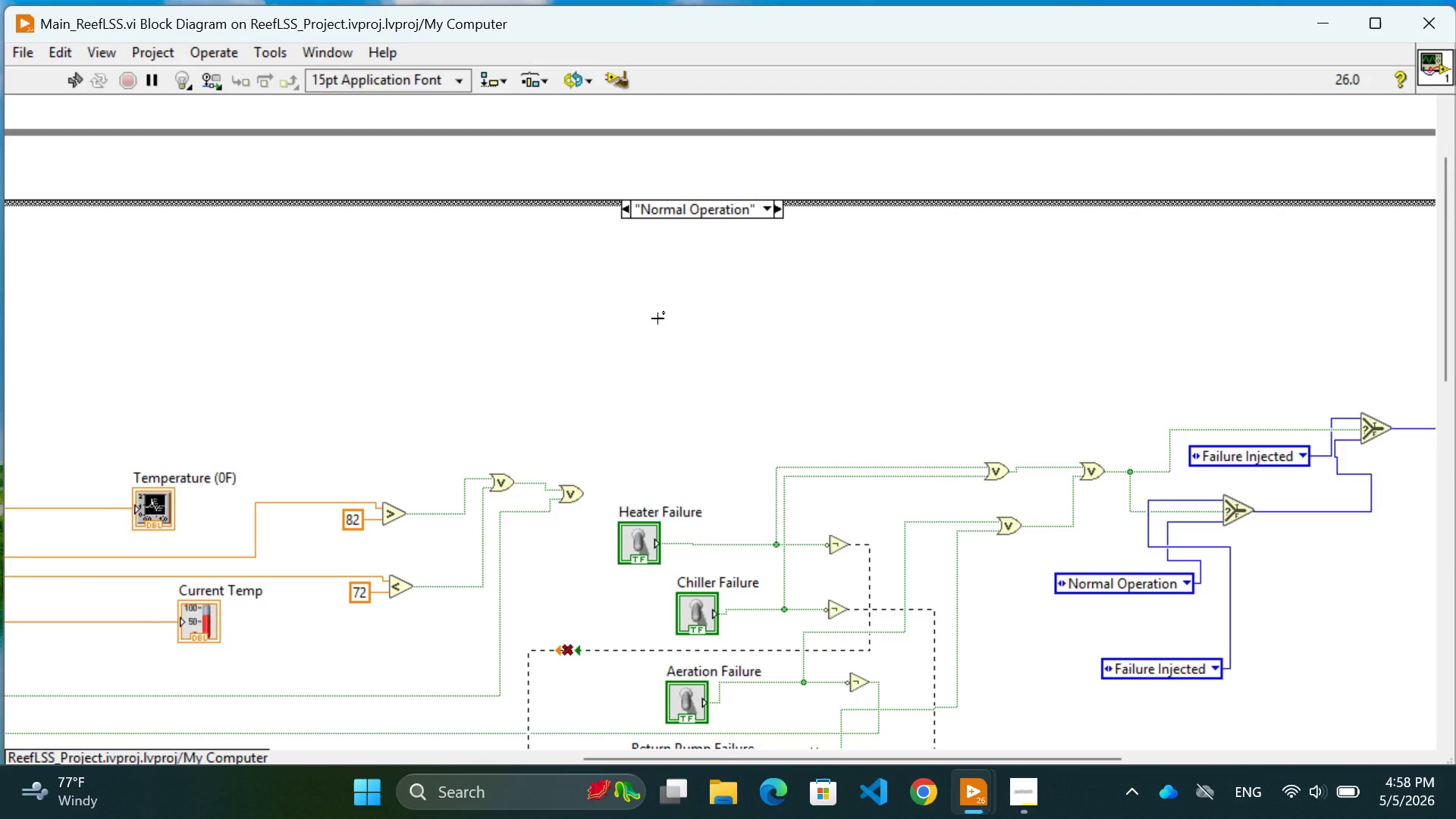 
wait(5.89)
 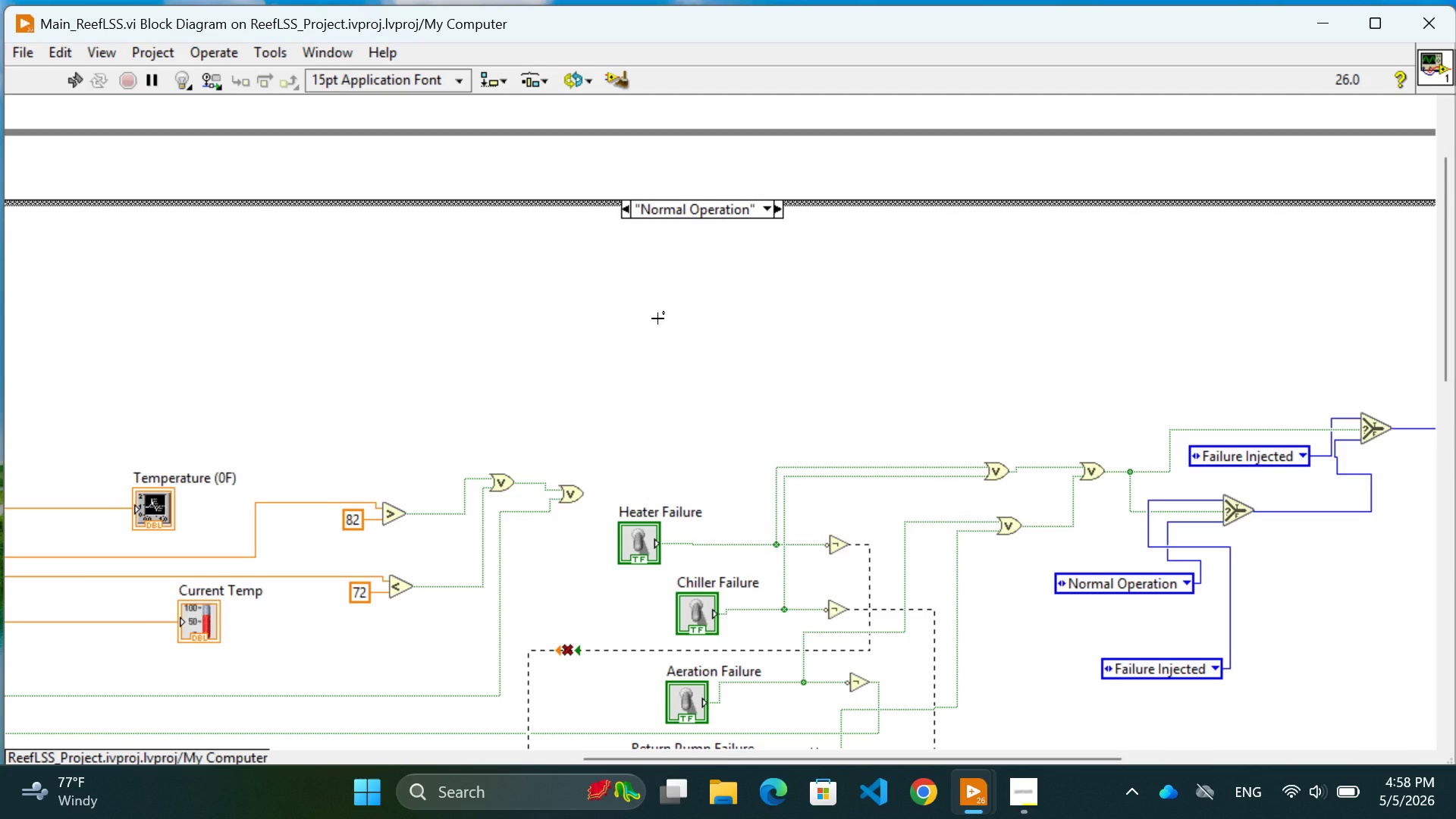 
scroll: coordinate [543, 235], scroll_direction: up, amount: 5.0
 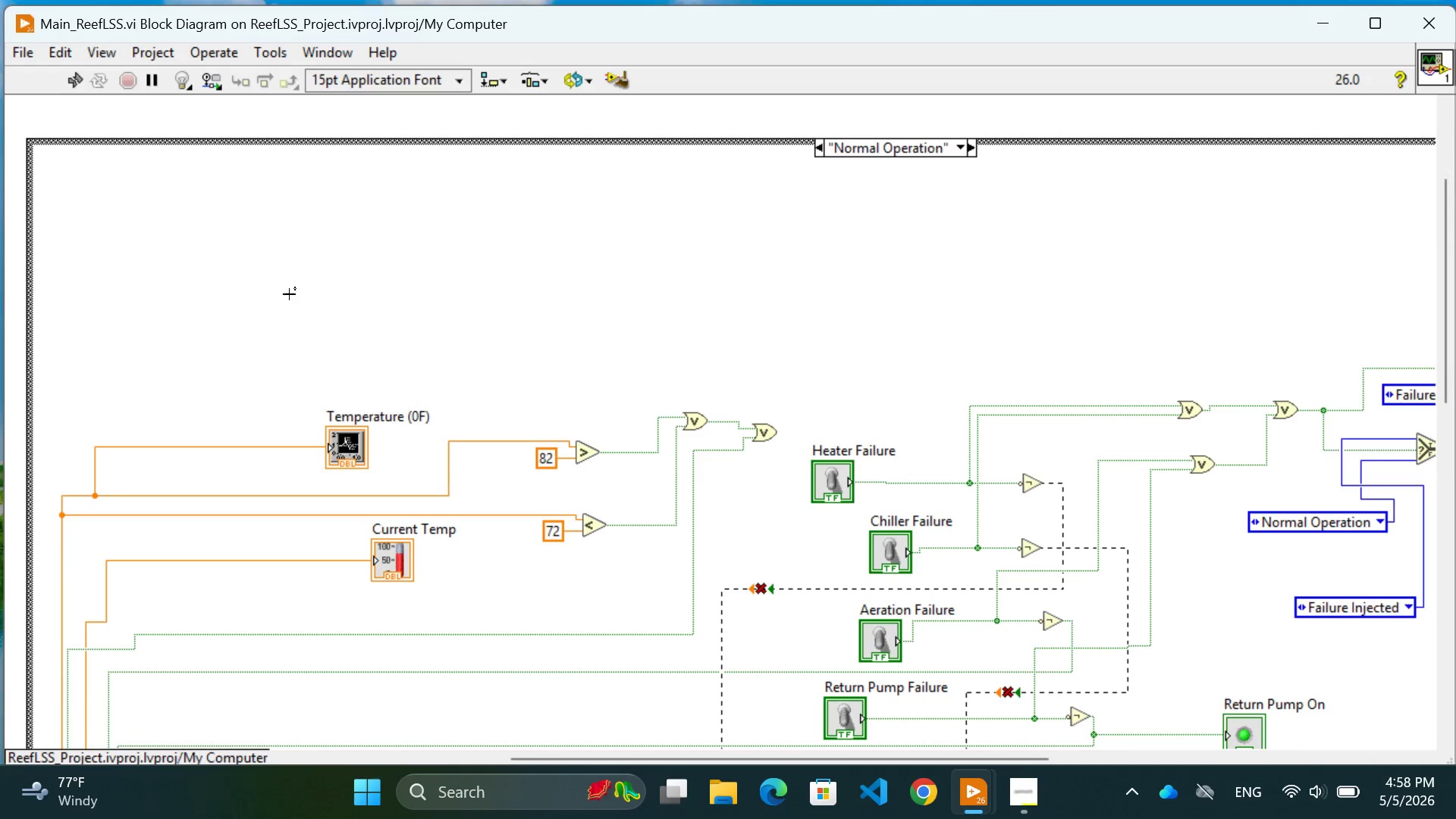 
left_click([285, 289])
 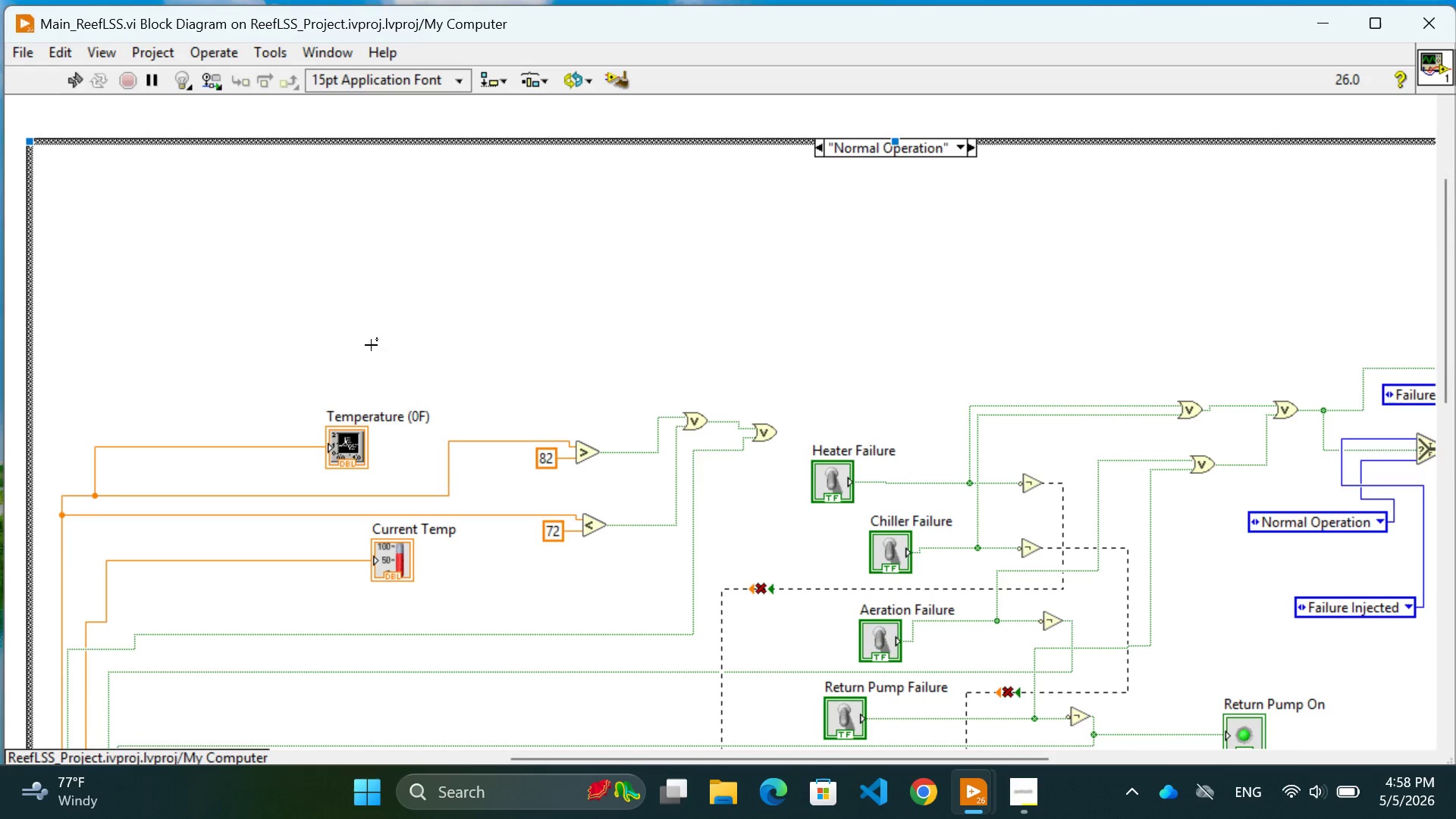 
left_click([693, 257])
 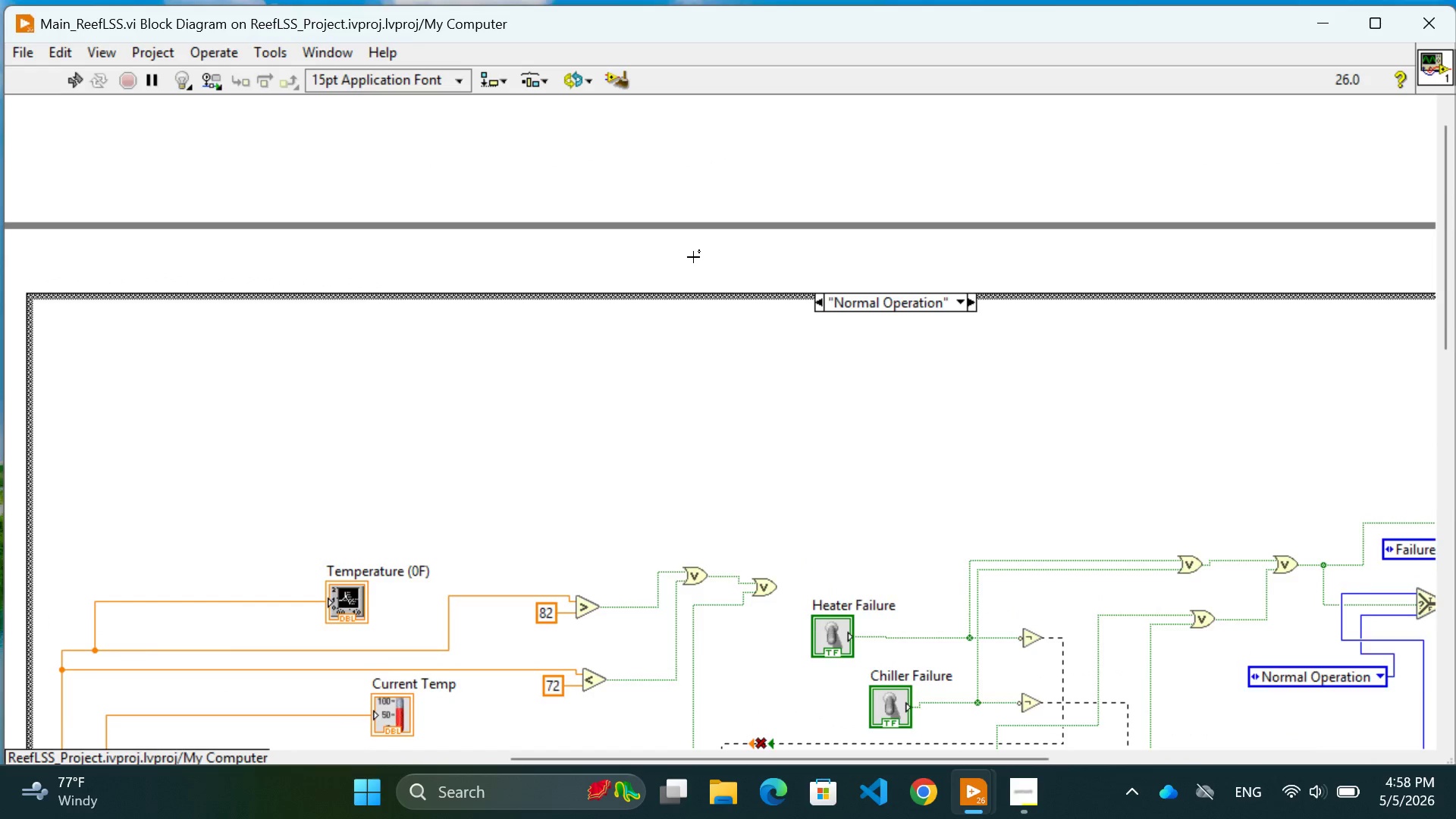 
scroll: coordinate [698, 223], scroll_direction: up, amount: 3.0
 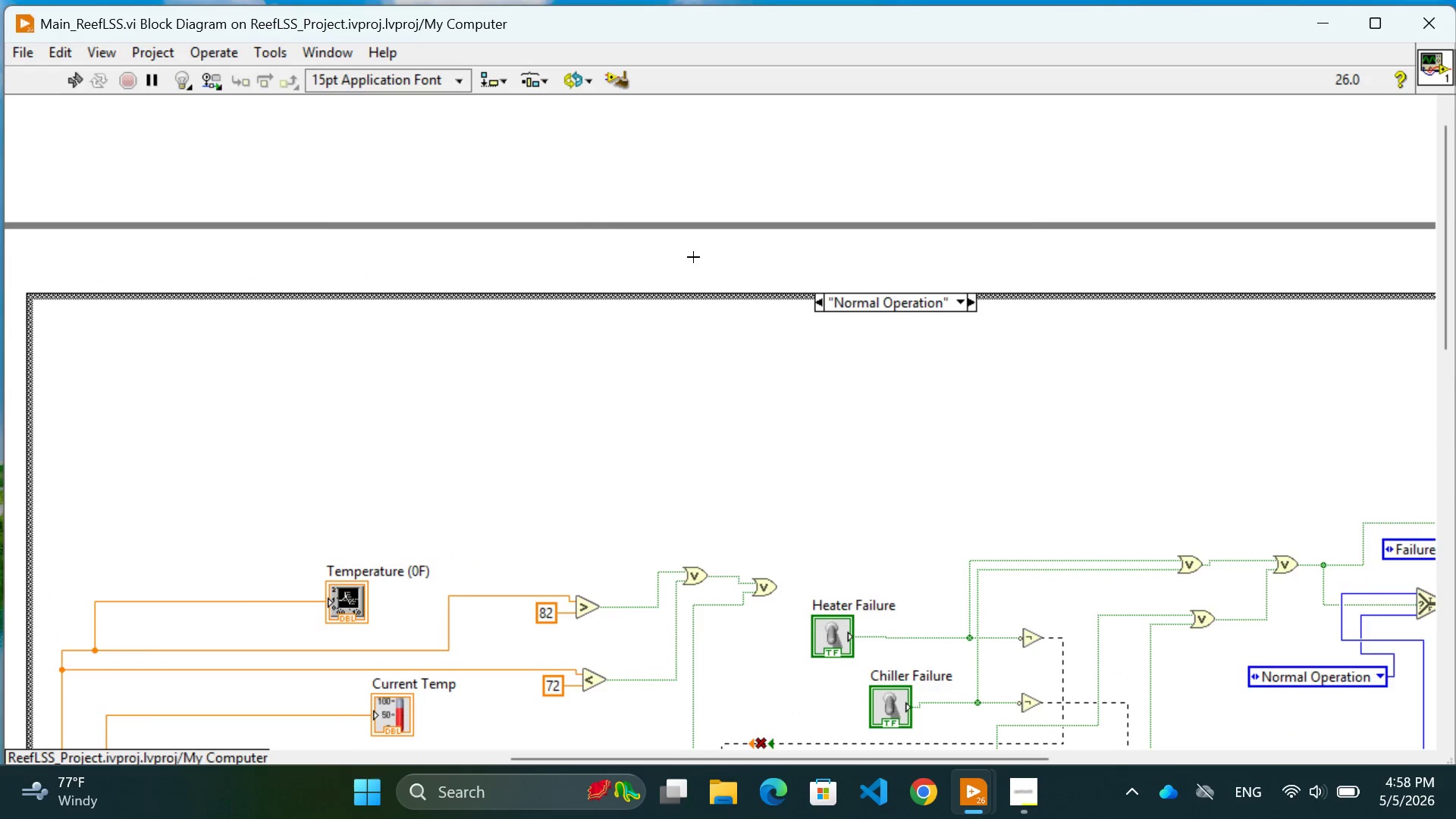 
left_click([64, 202])
 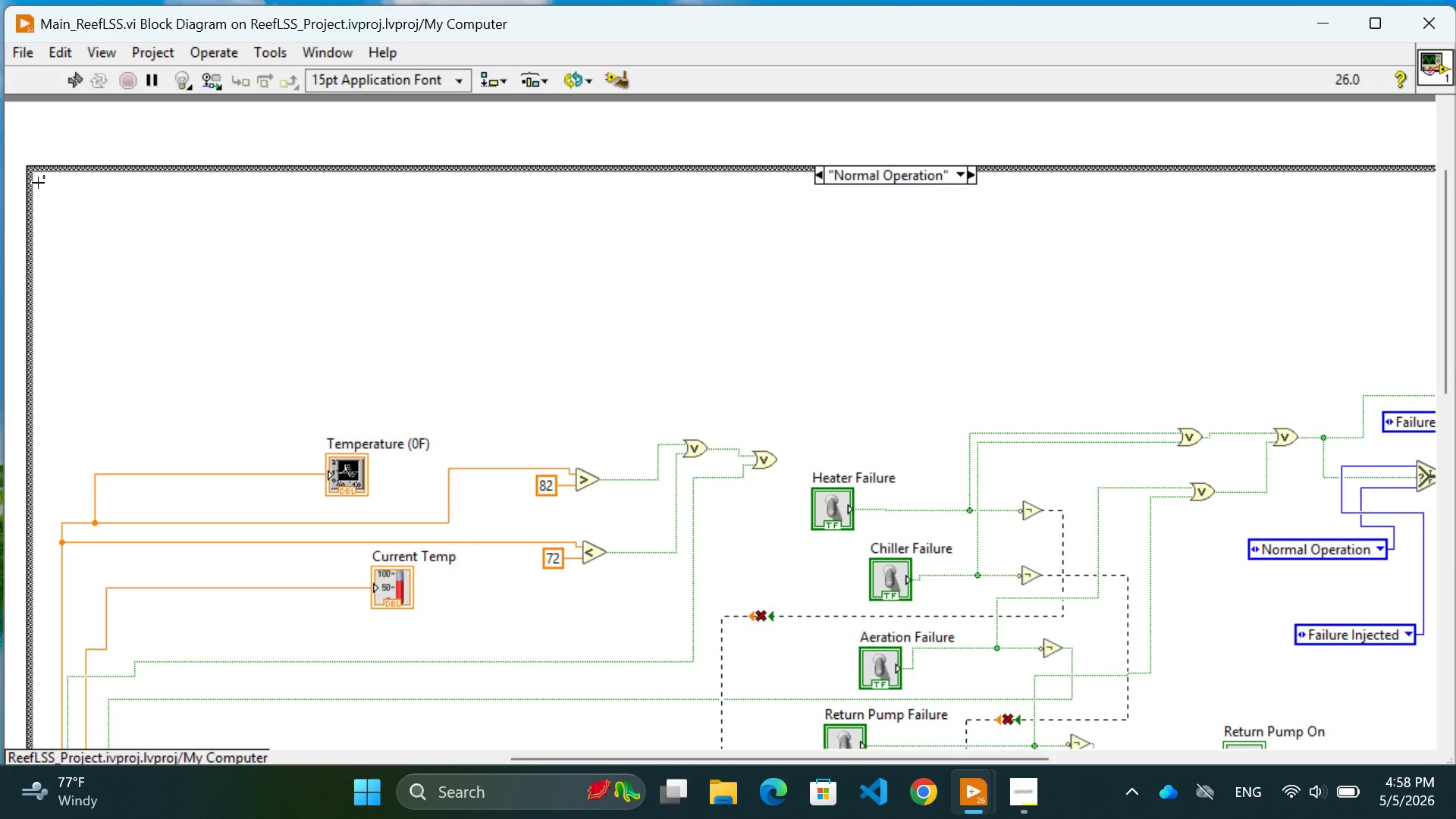 
scroll: coordinate [128, 239], scroll_direction: down, amount: 3.0
 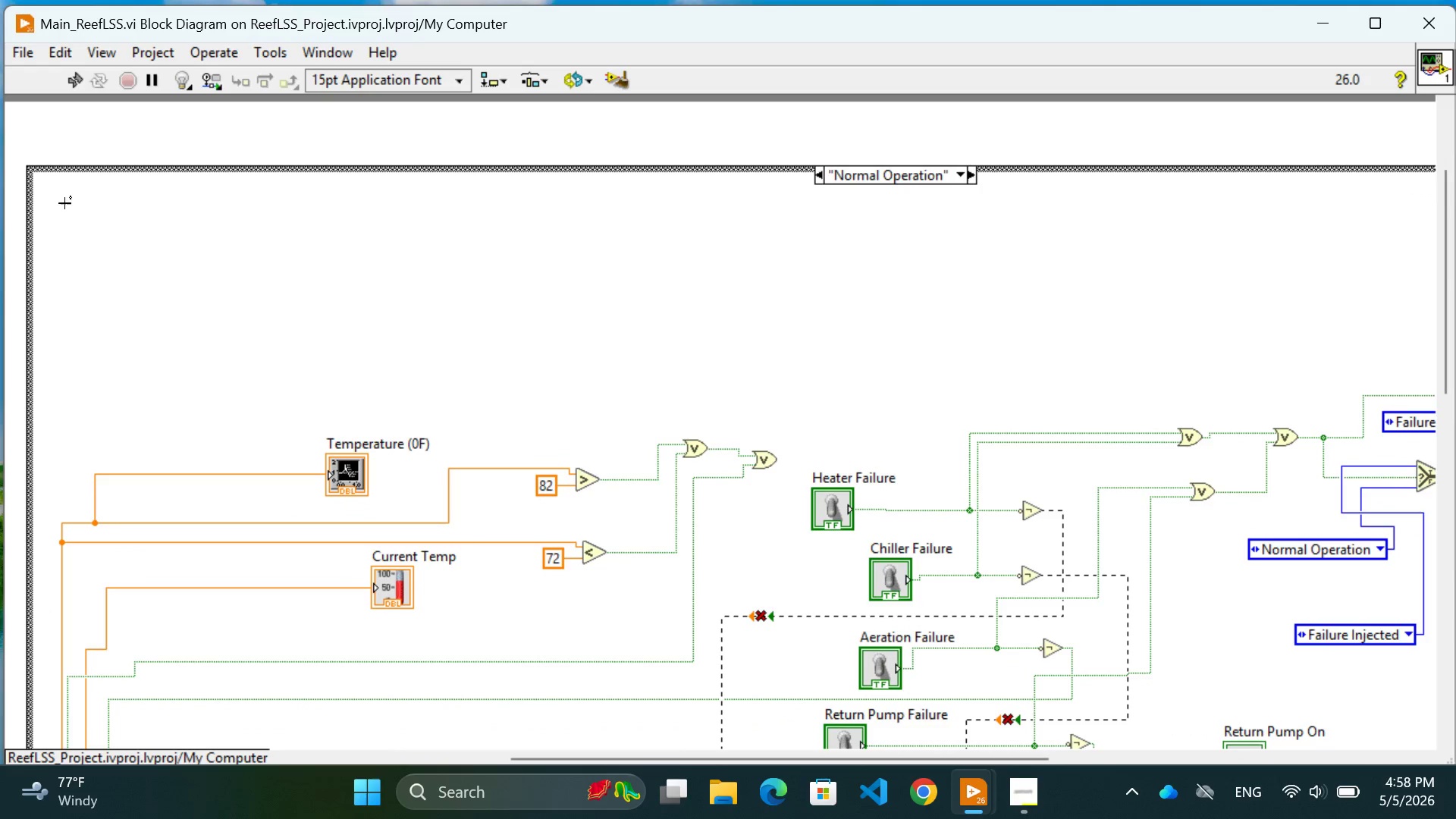 
left_click_drag(start_coordinate=[36, 180], to_coordinate=[1330, 617])
 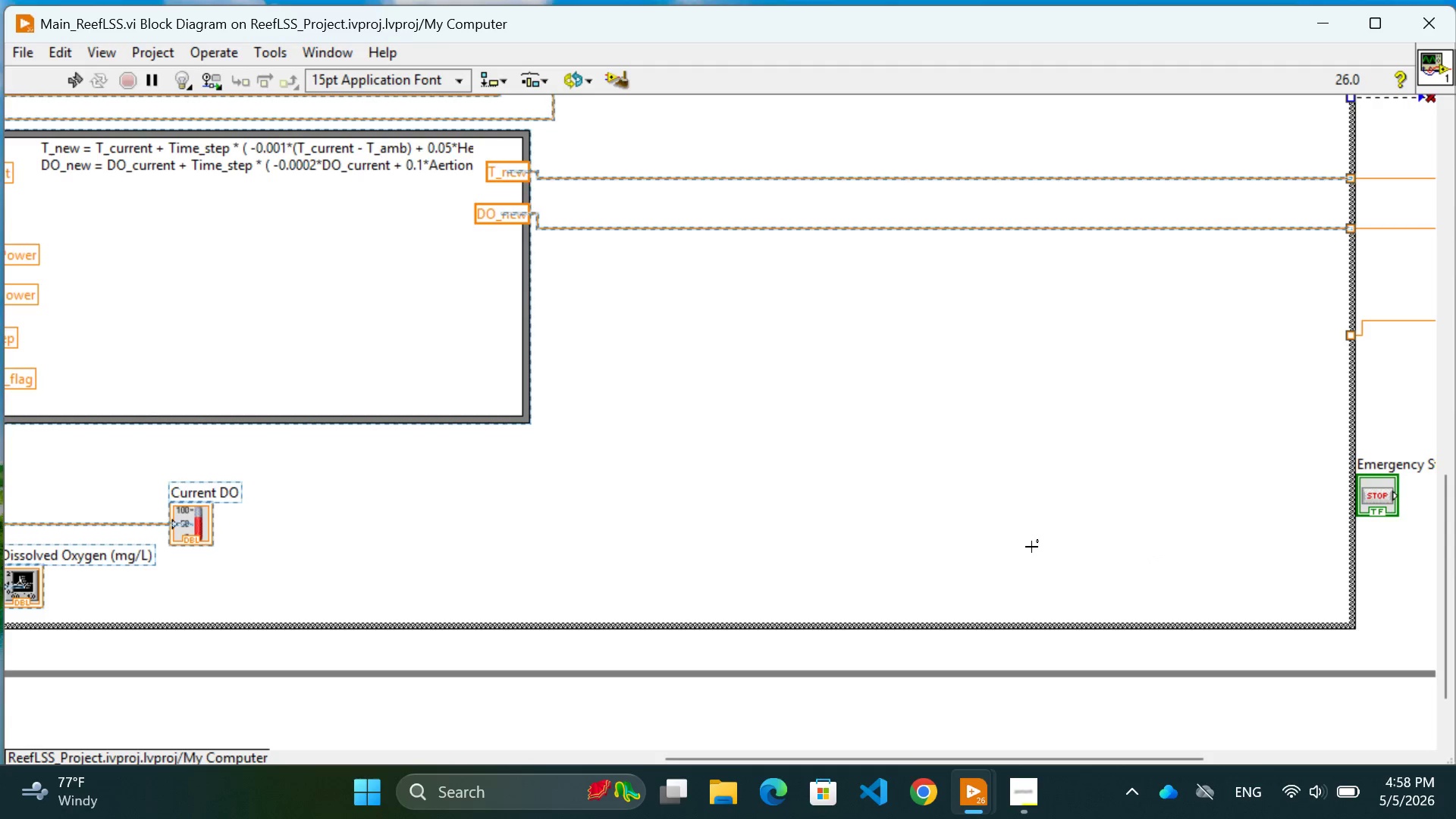 
scroll: coordinate [1031, 547], scroll_direction: up, amount: 13.0
 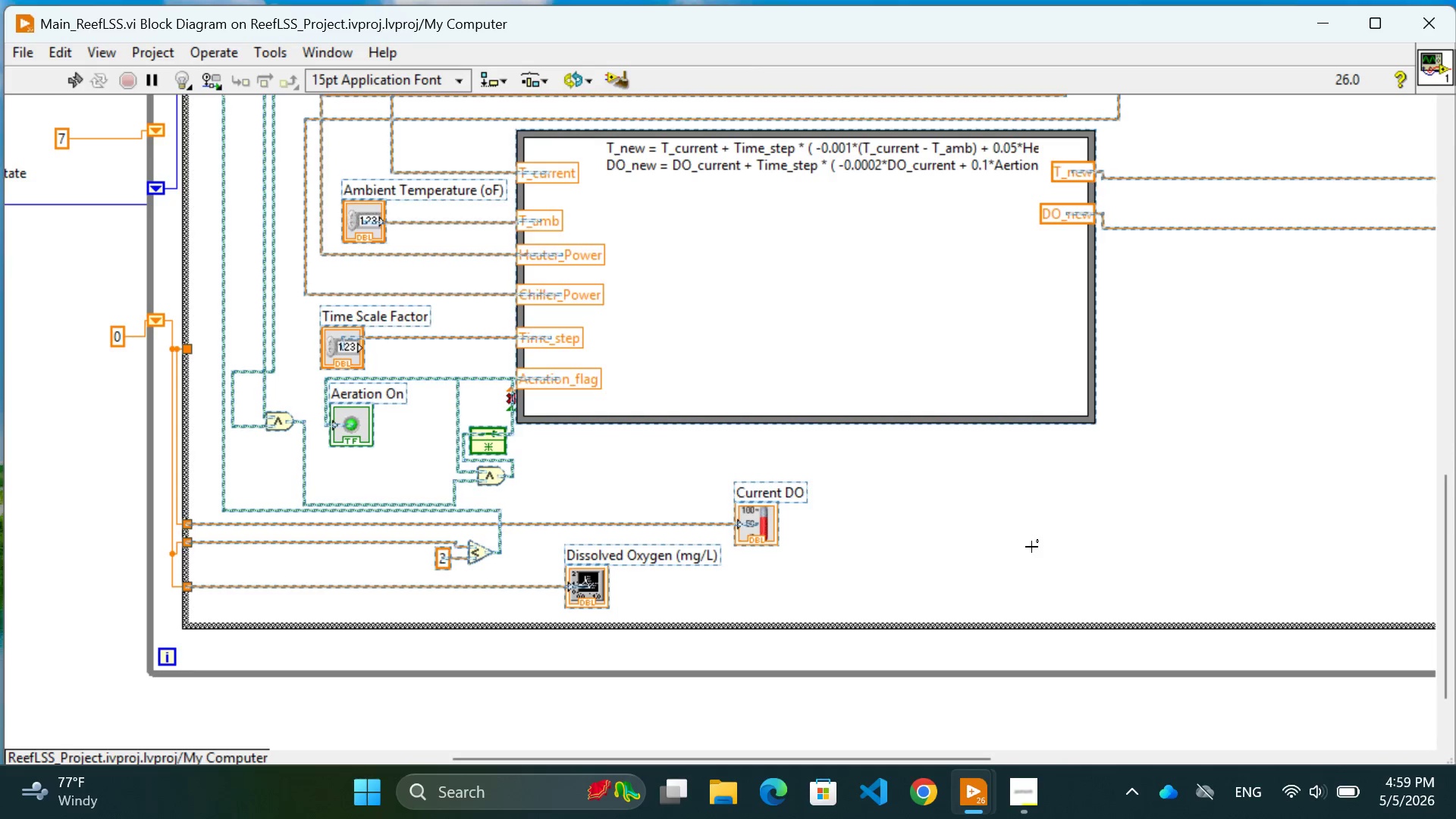 
wait(7.81)
 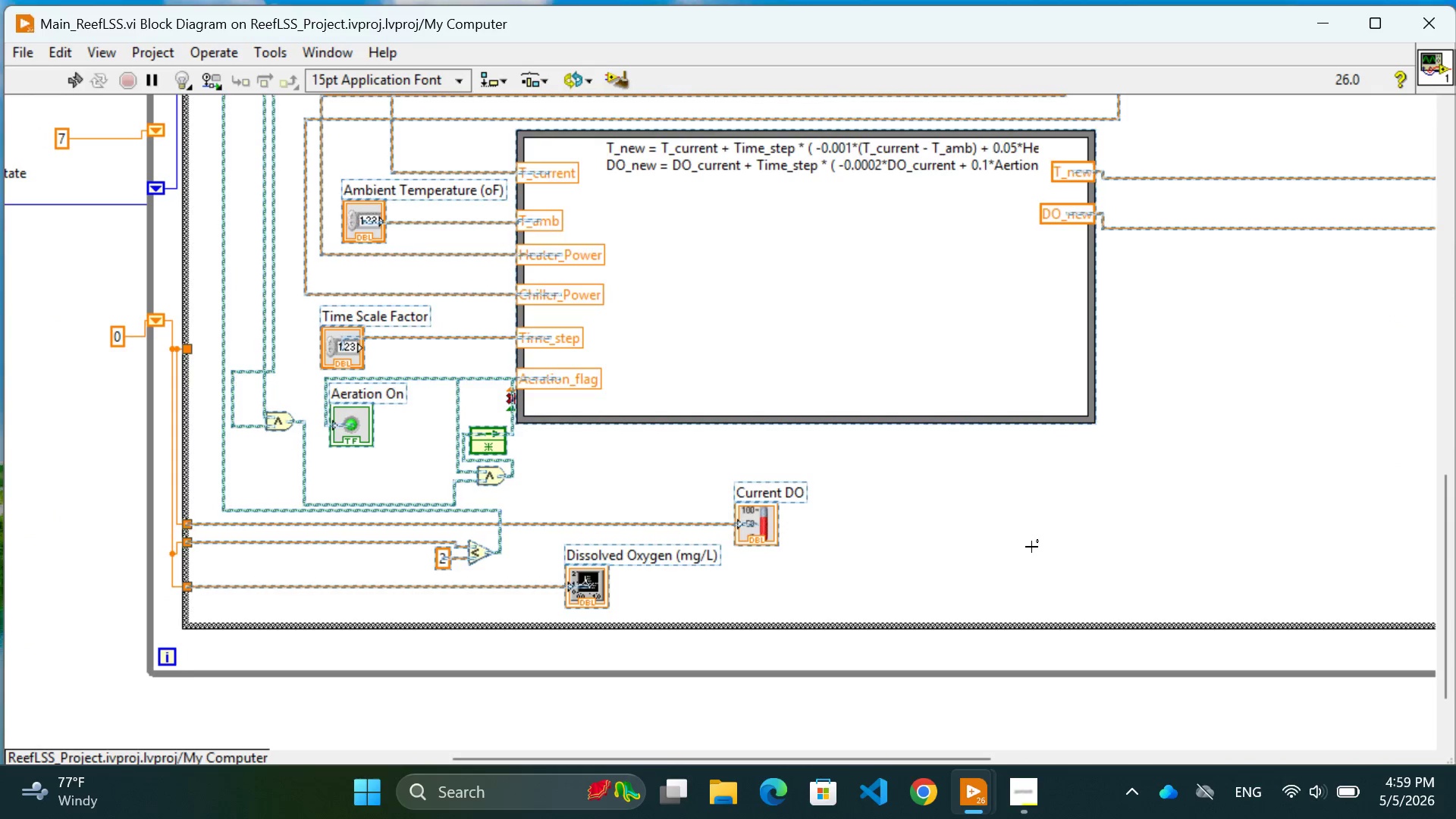 
key(Control+C)
 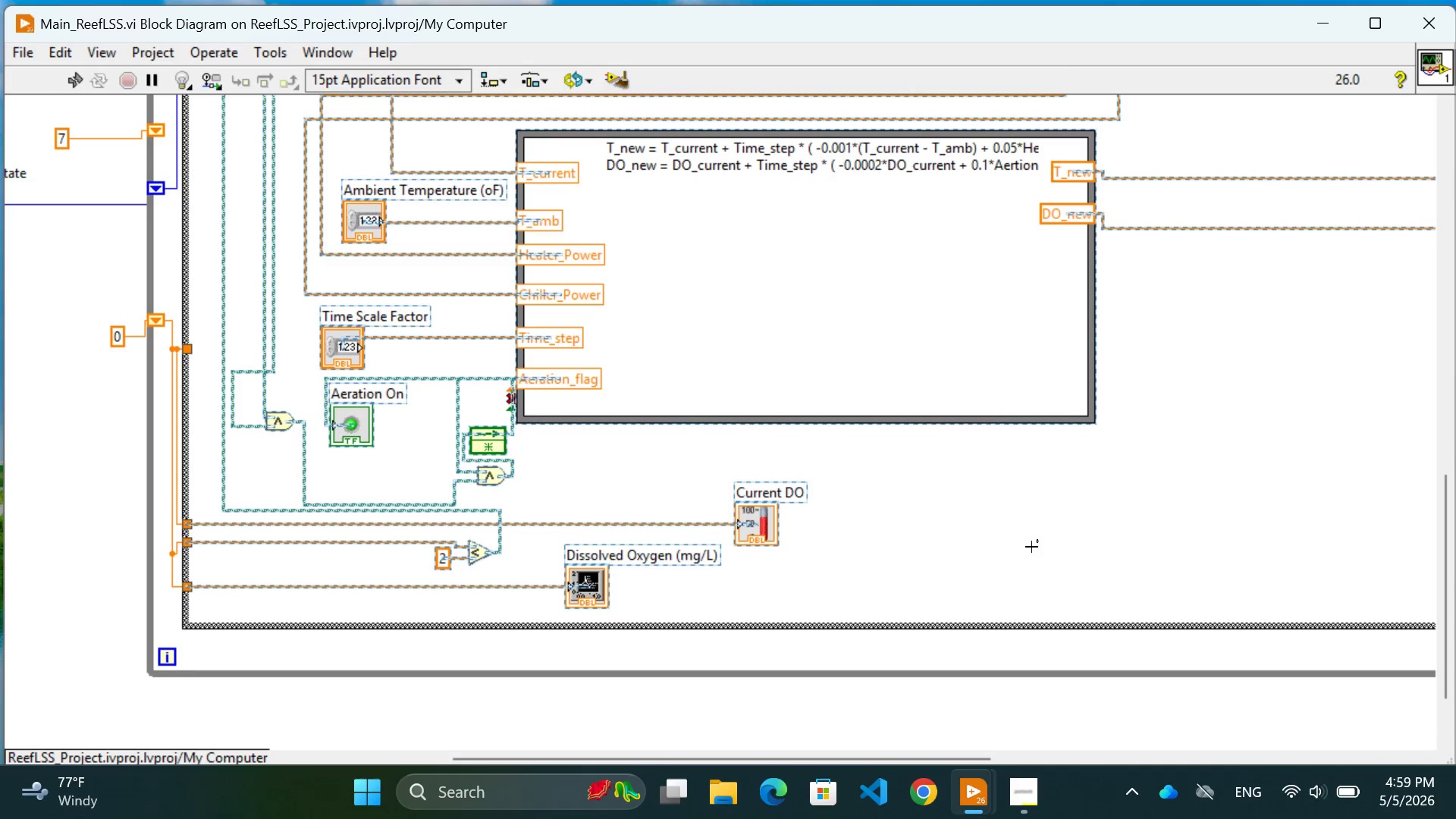 
key(Control+C)
 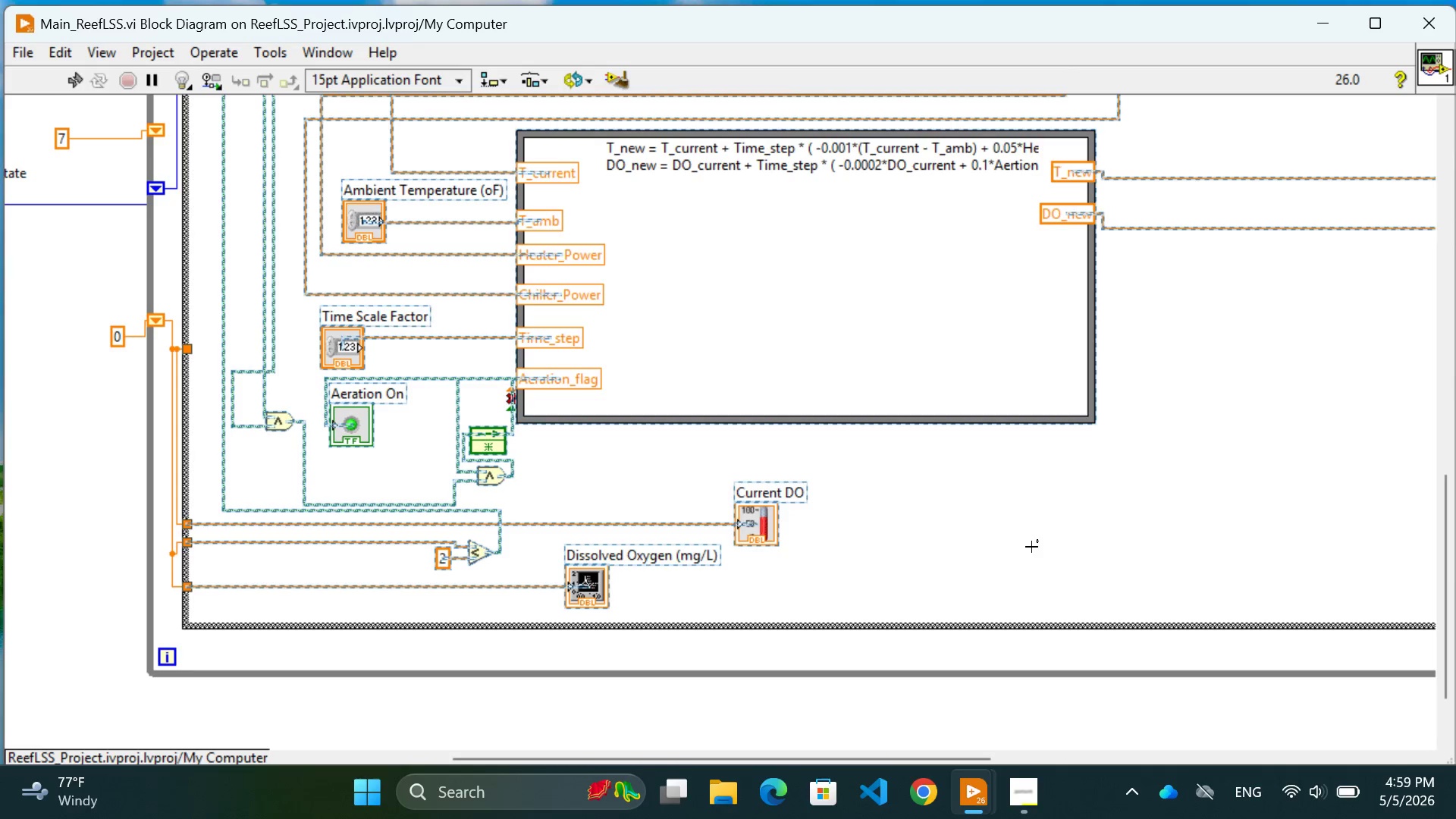 
key(Control+C)
 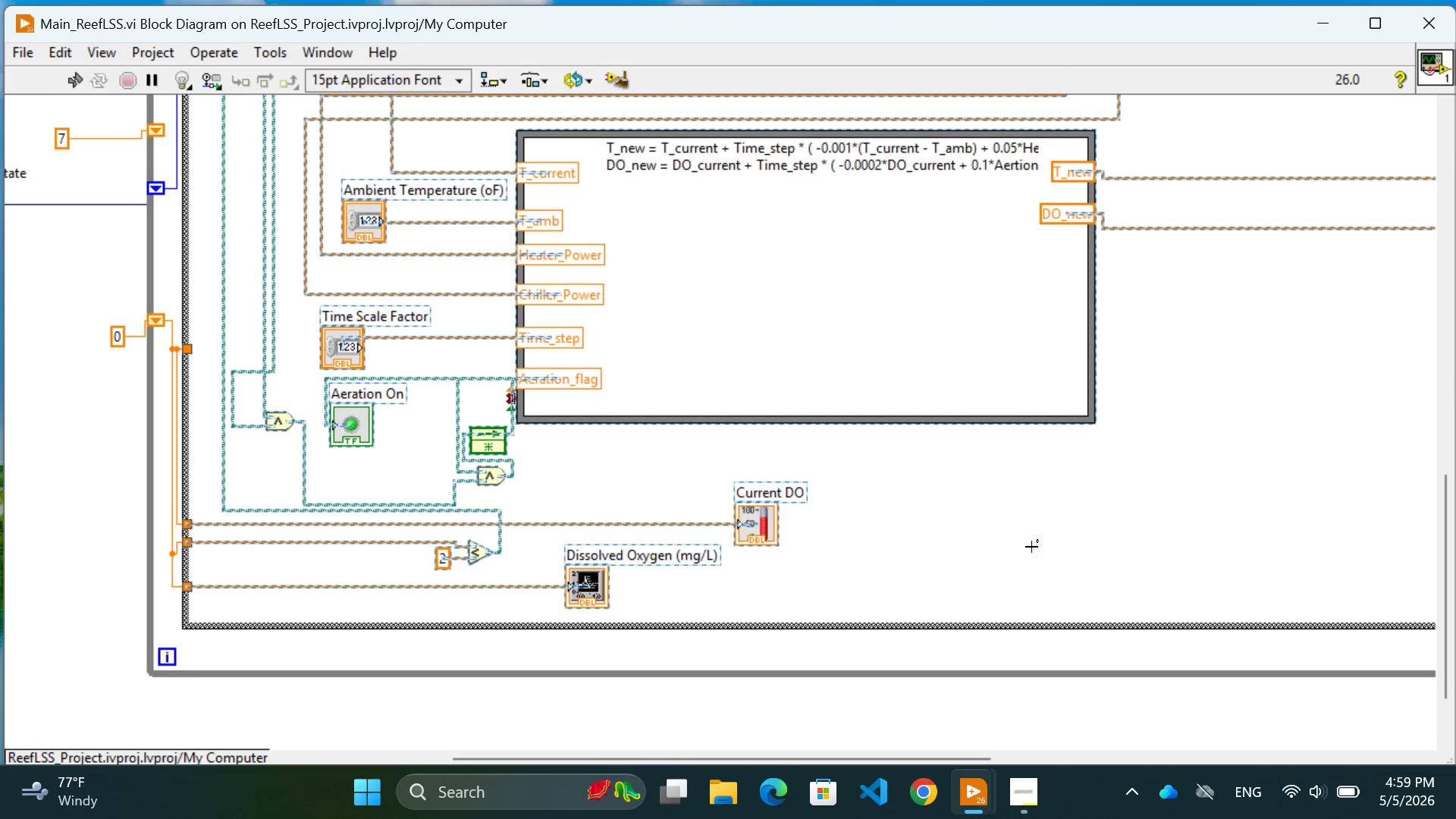 
key(Control+C)
 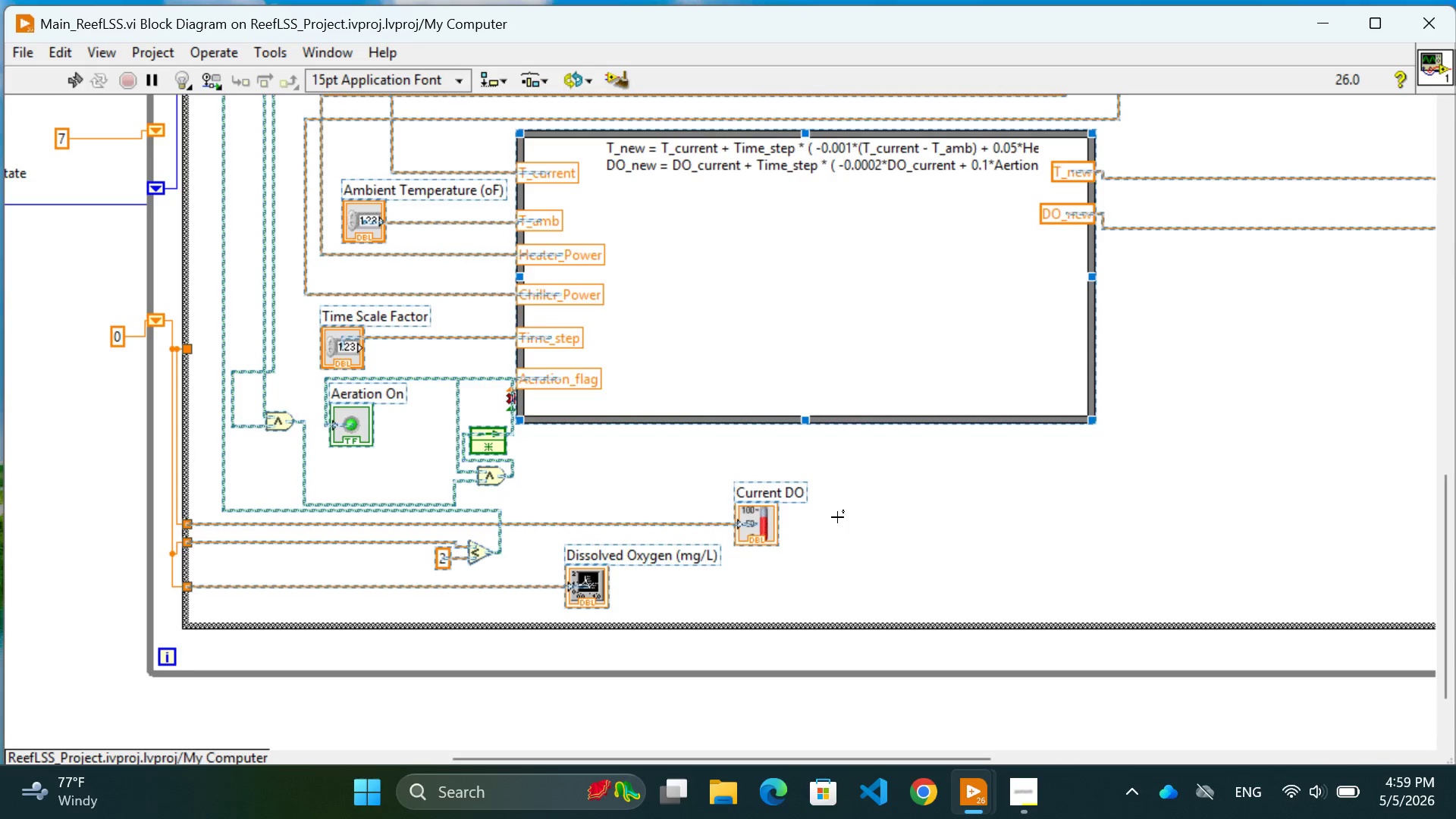 
scroll: coordinate [802, 452], scroll_direction: up, amount: 9.0
 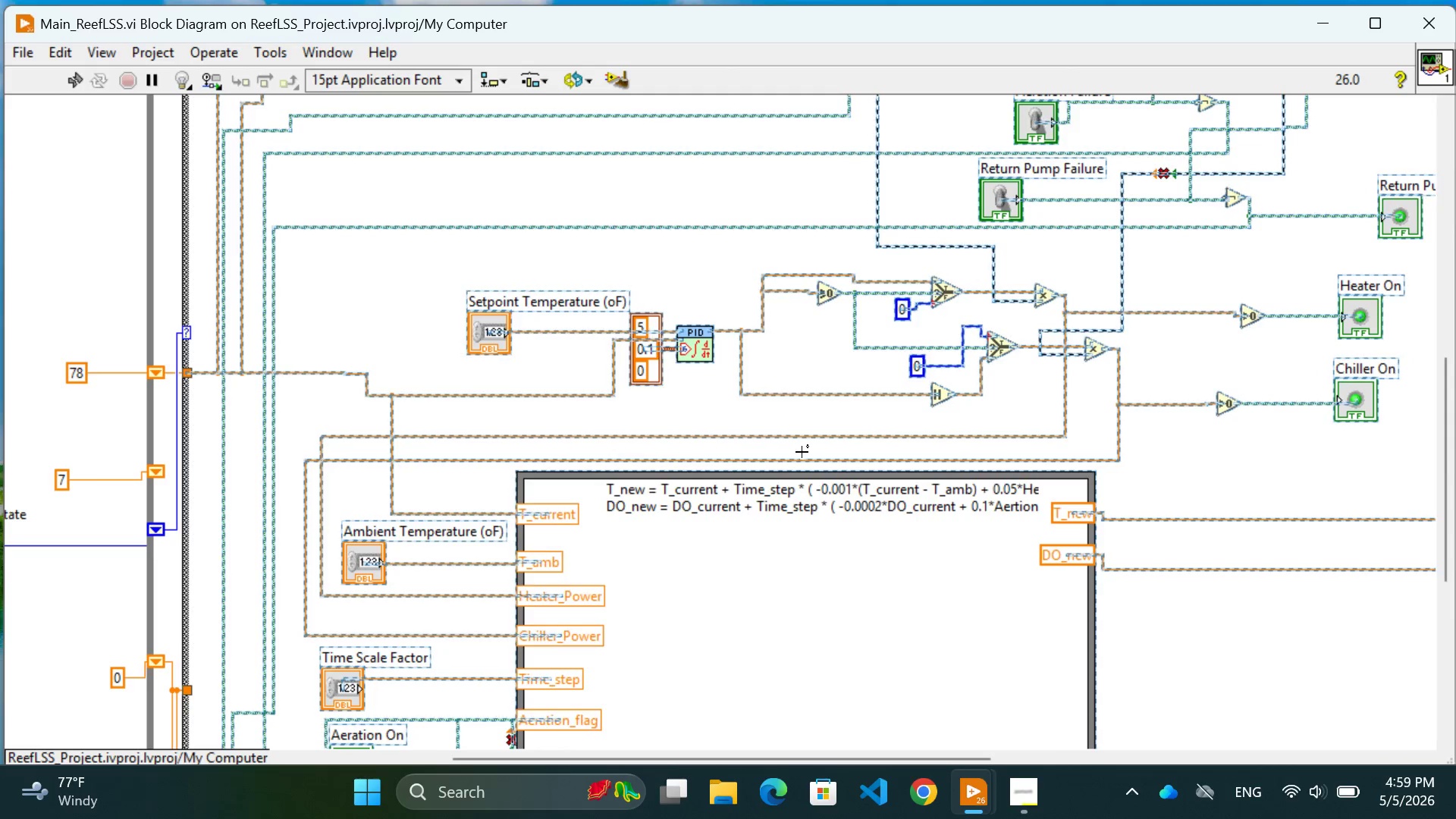 
wait(9.67)
 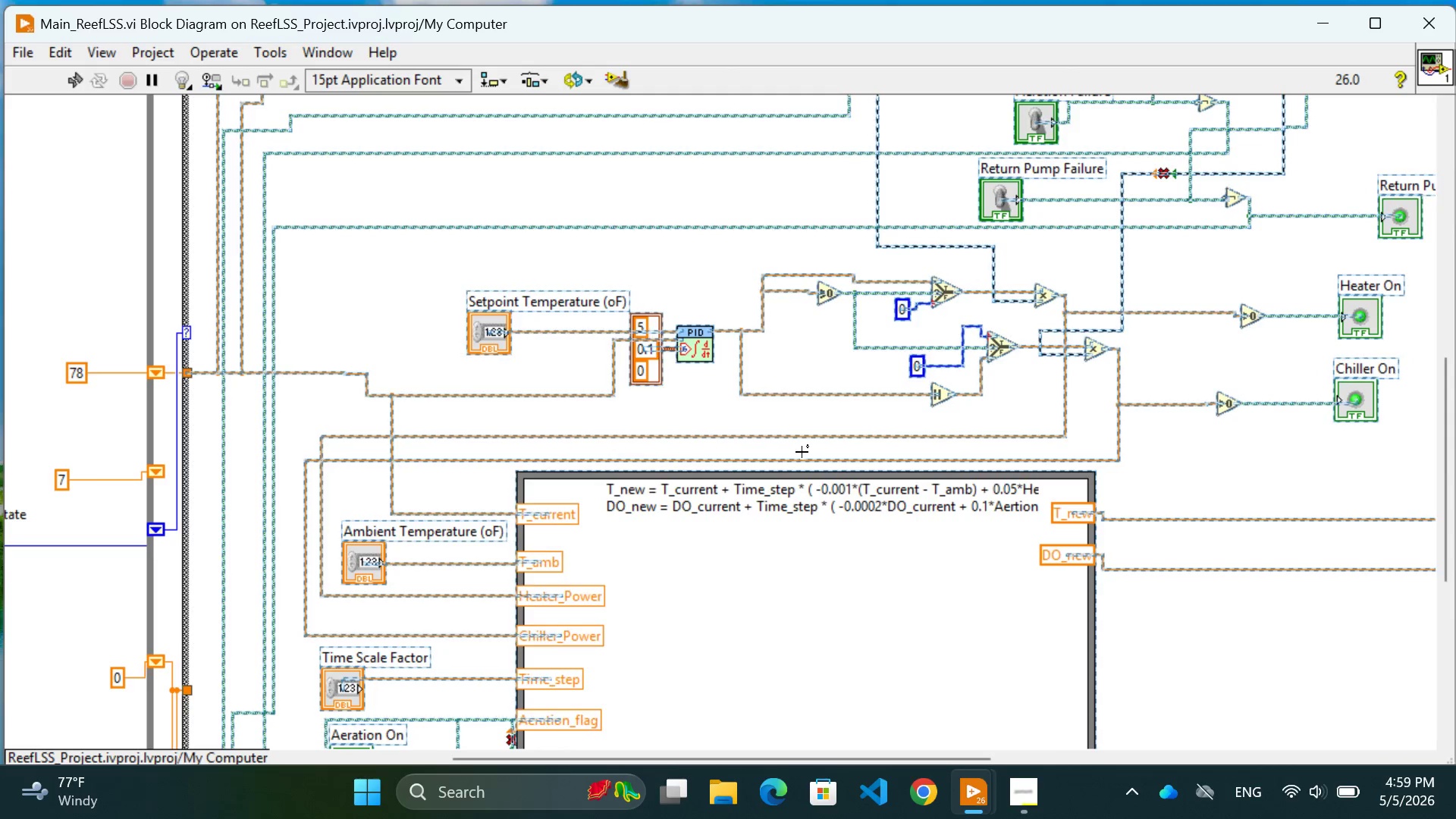 
scroll: coordinate [802, 452], scroll_direction: up, amount: 14.0
 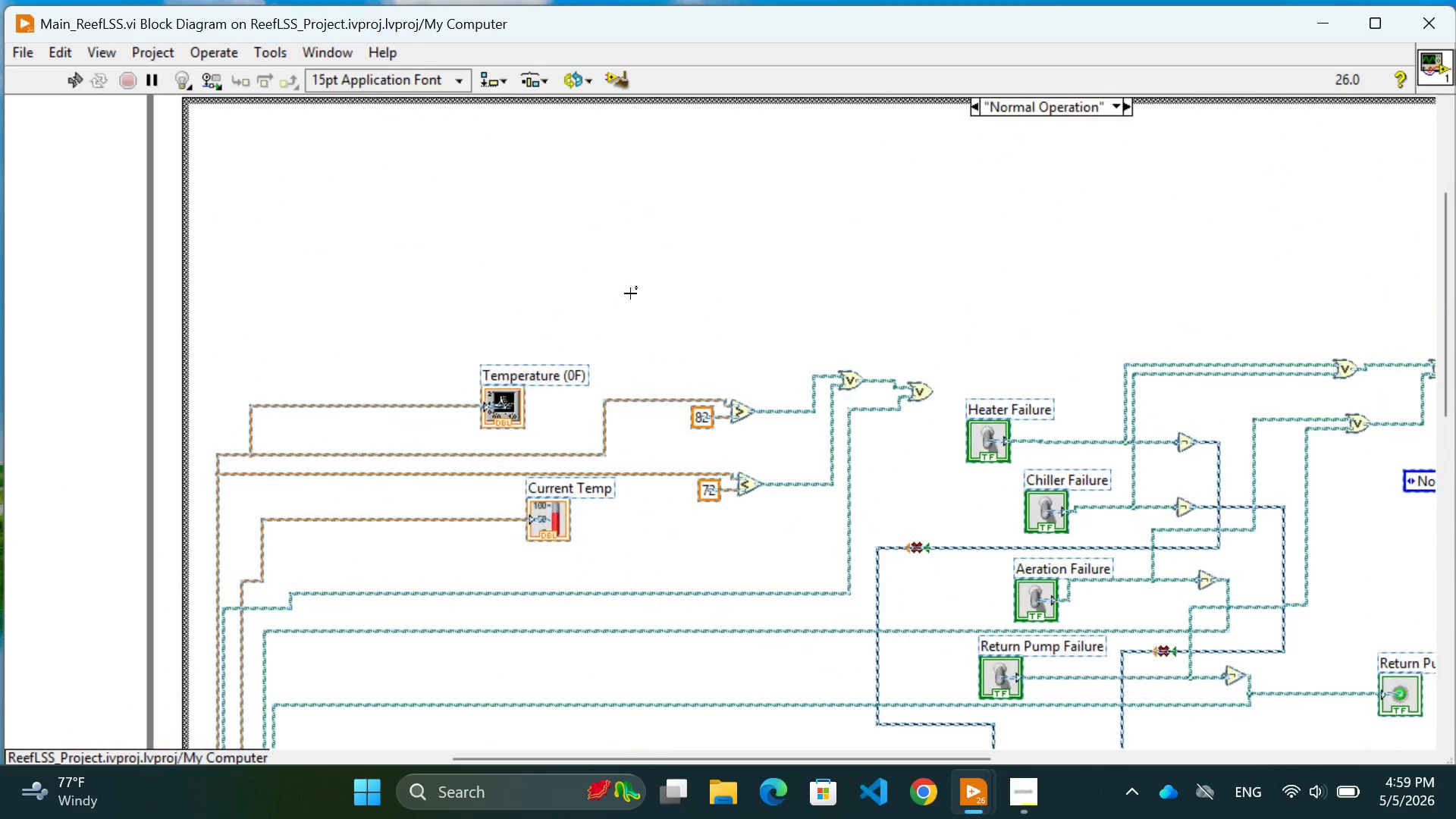 
left_click([1083, 366])
 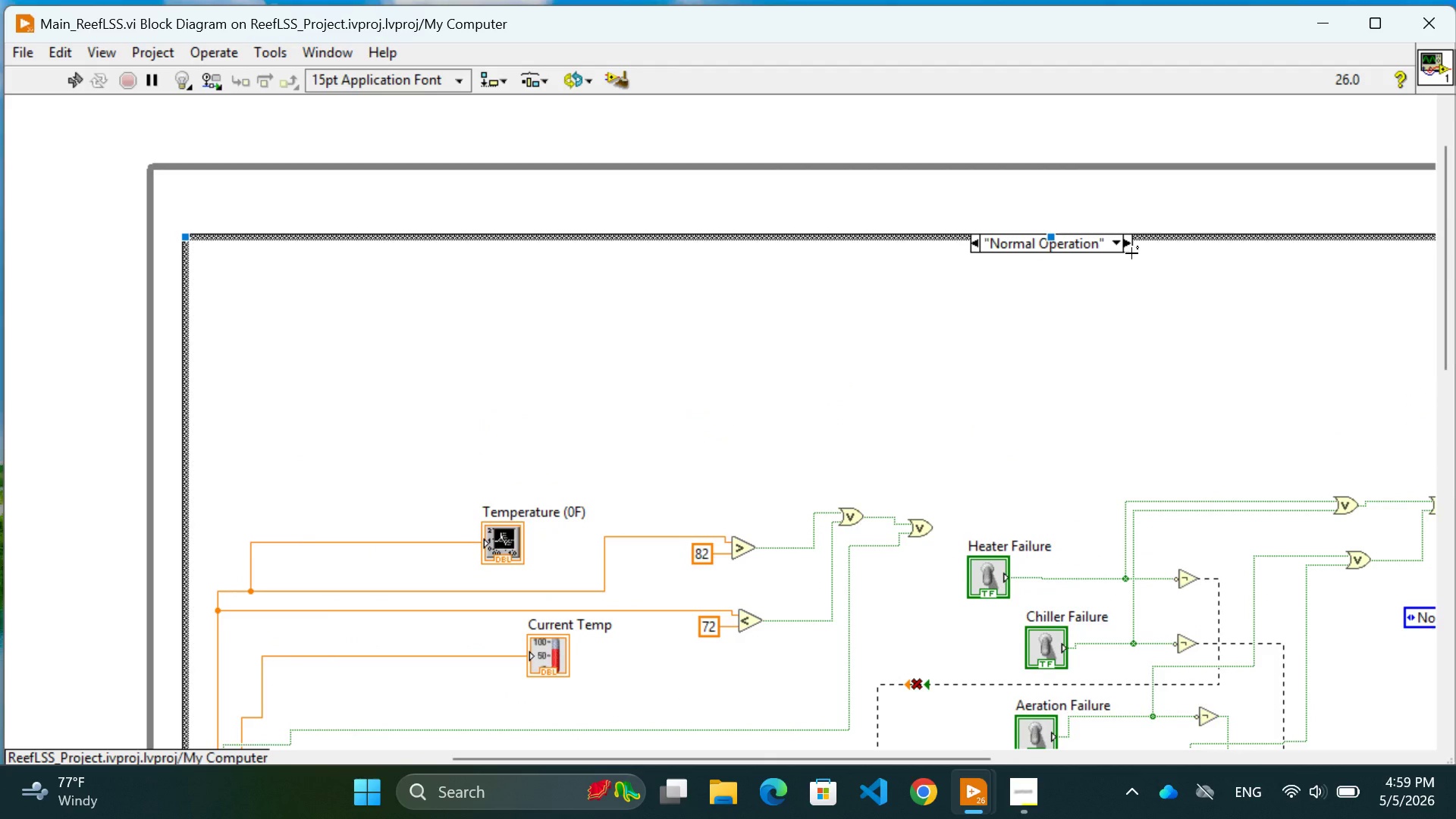 
scroll: coordinate [665, 349], scroll_direction: up, amount: 4.0
 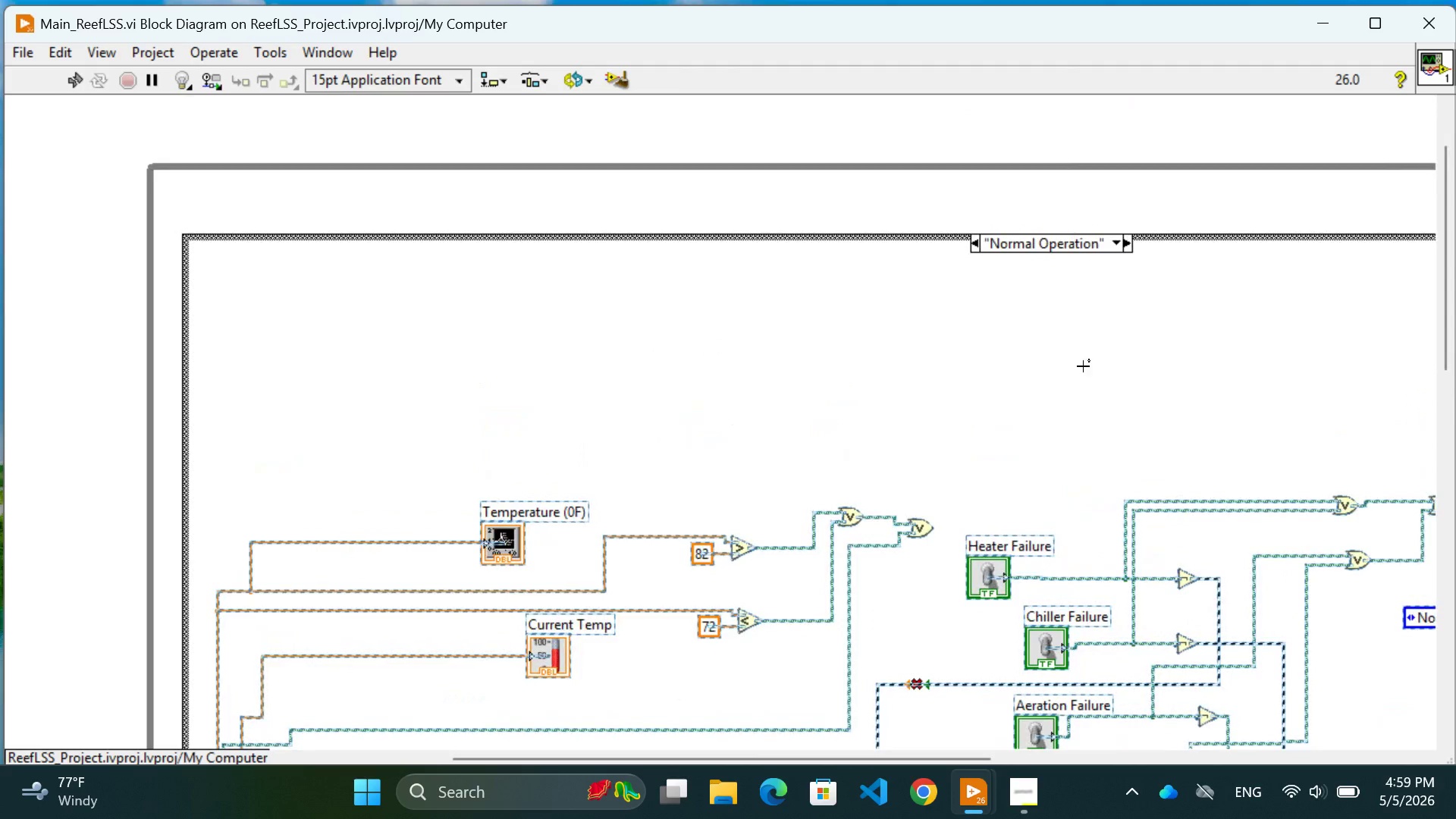 
left_click([1131, 253])
 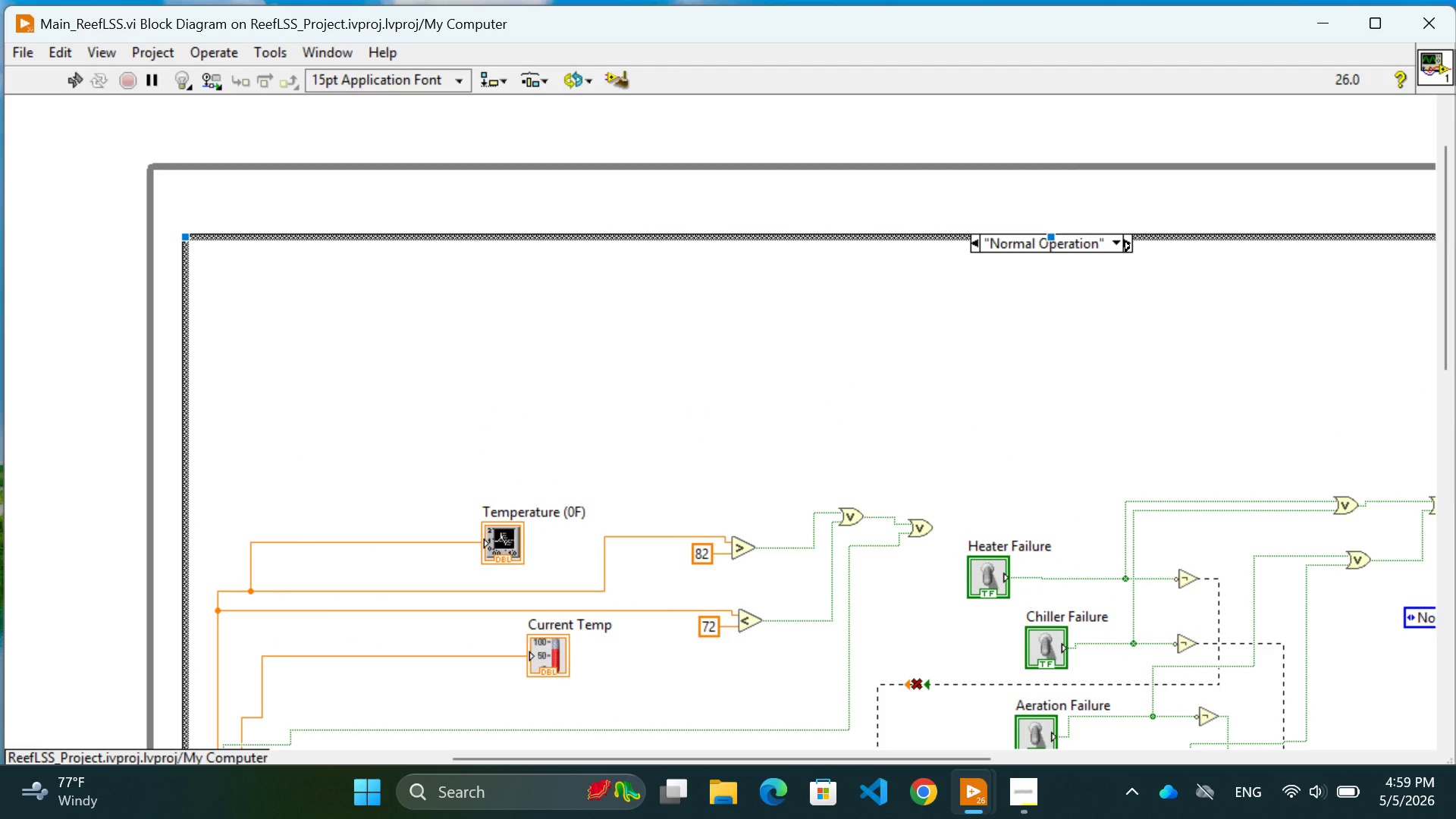 
left_click([1129, 246])
 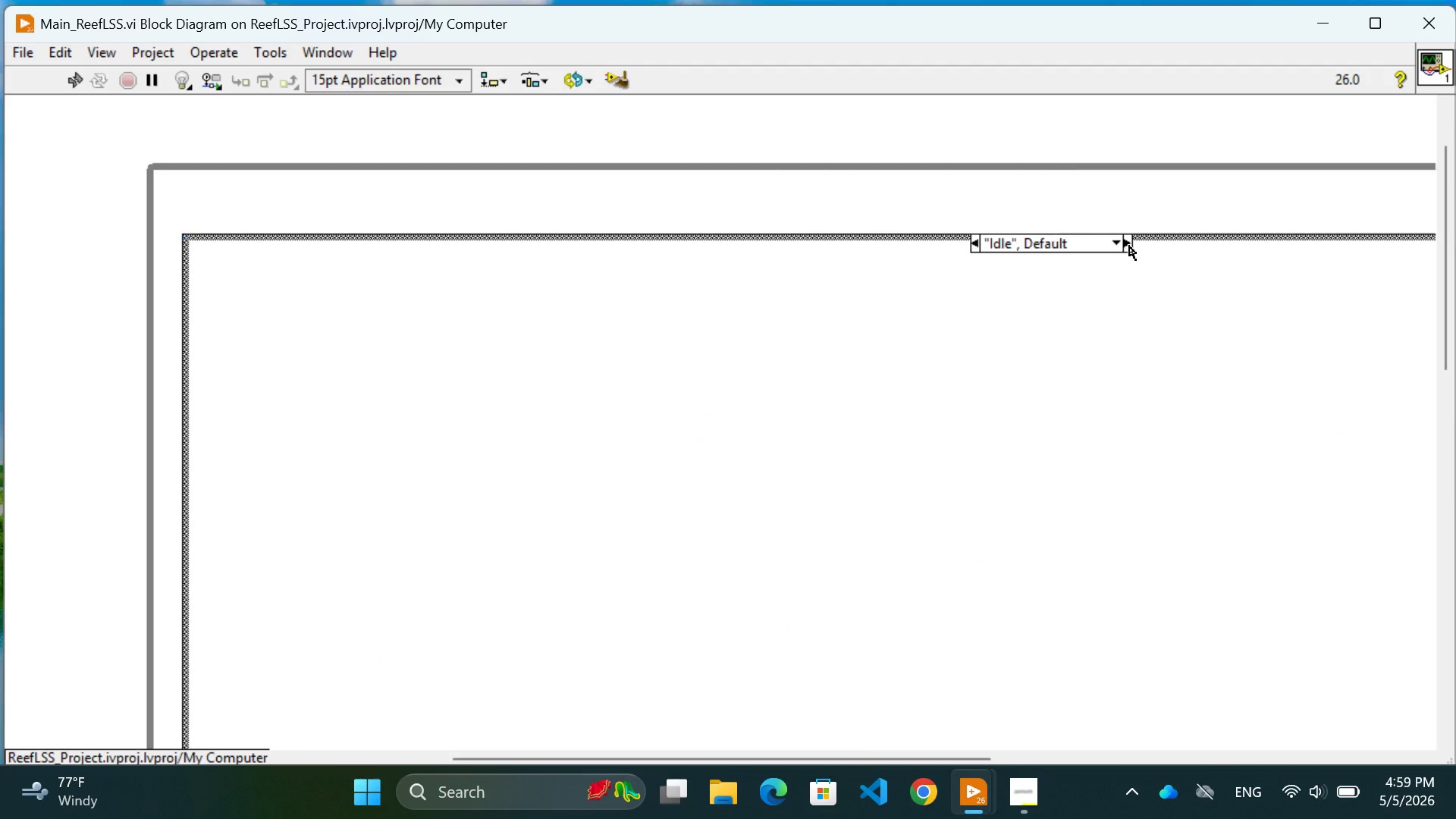 
left_click([1129, 246])
 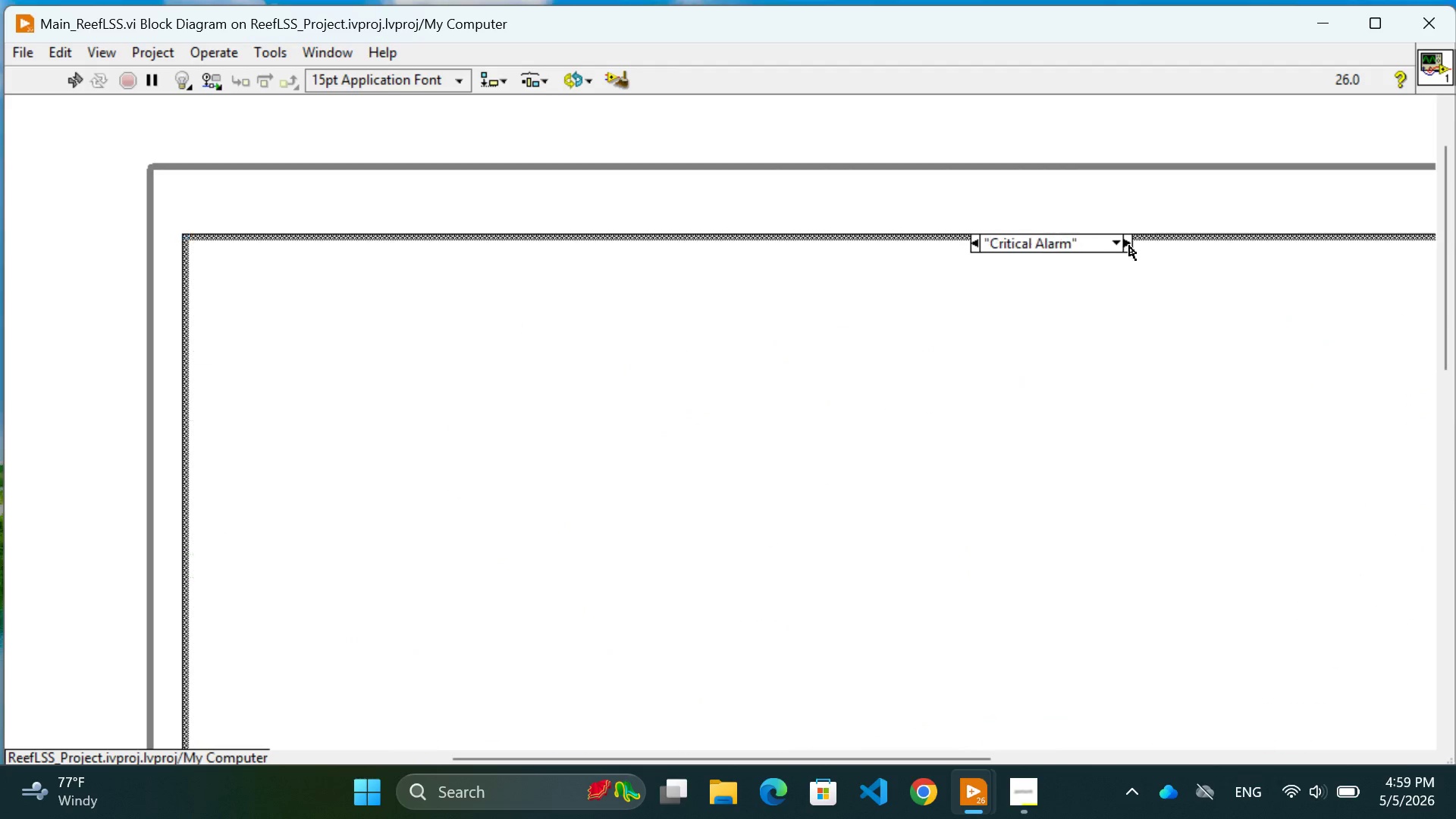 
left_click([1129, 246])
 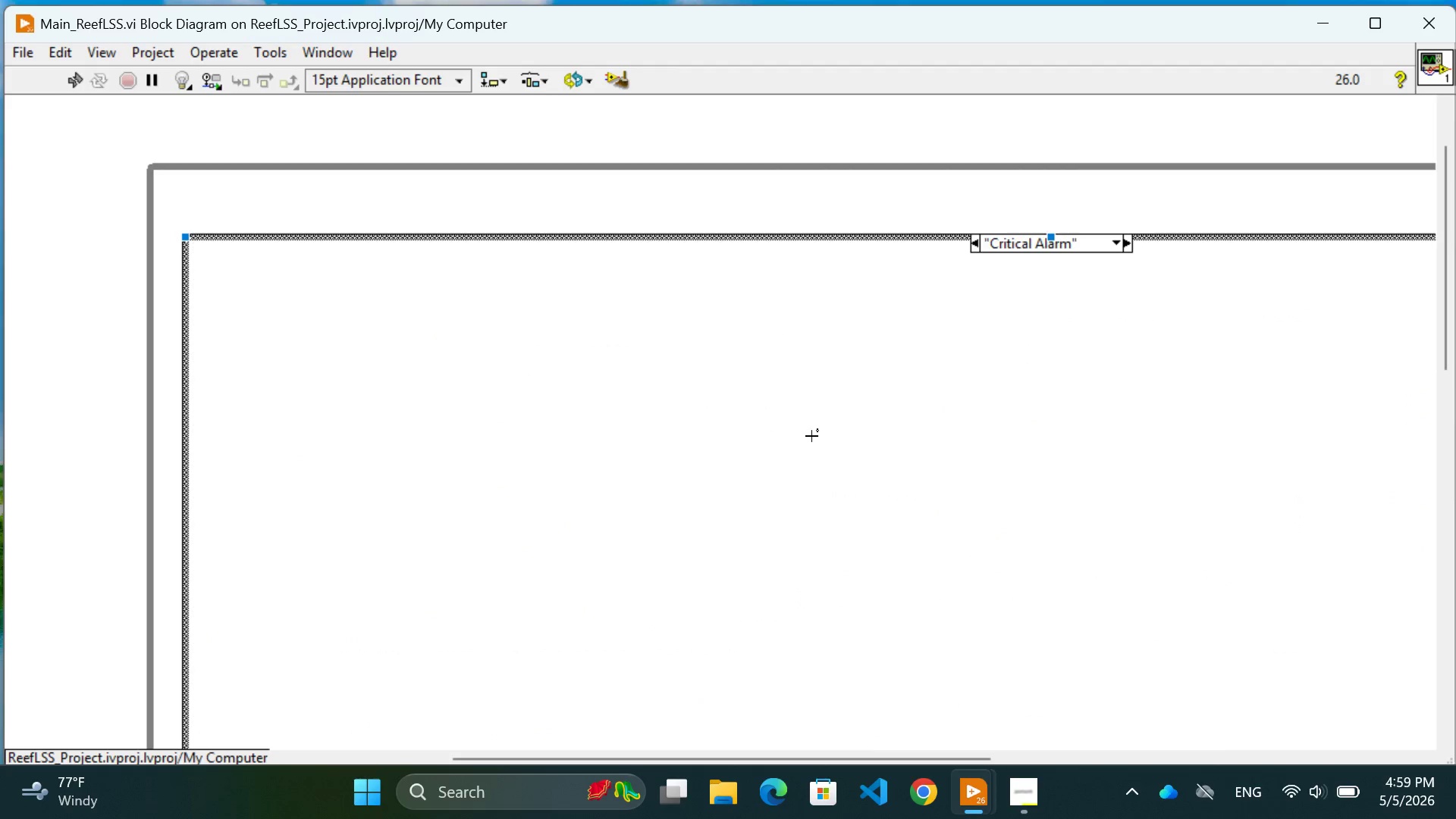 
left_click([811, 436])
 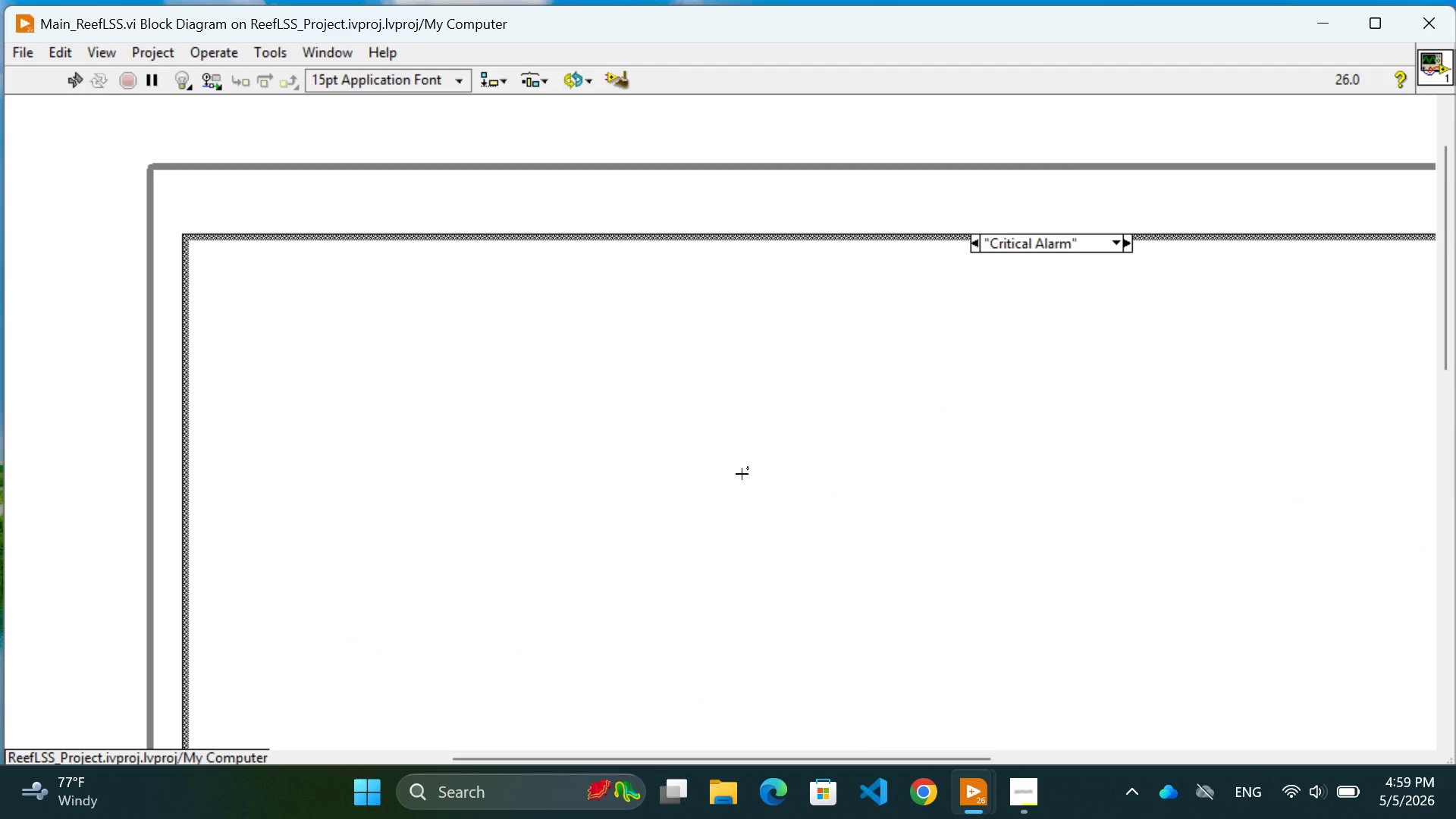 
left_click([742, 474])
 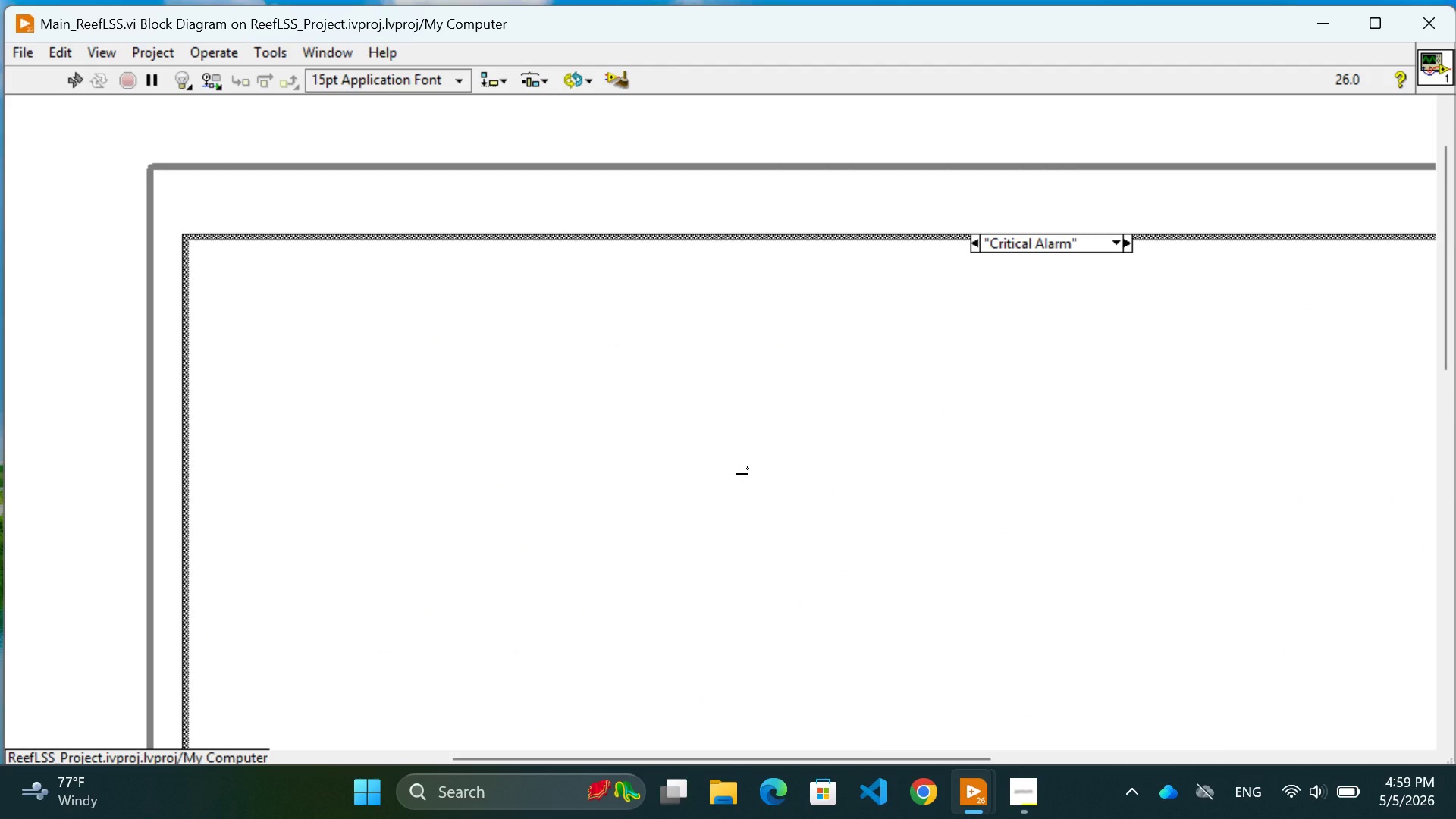 
key(Control+V)
 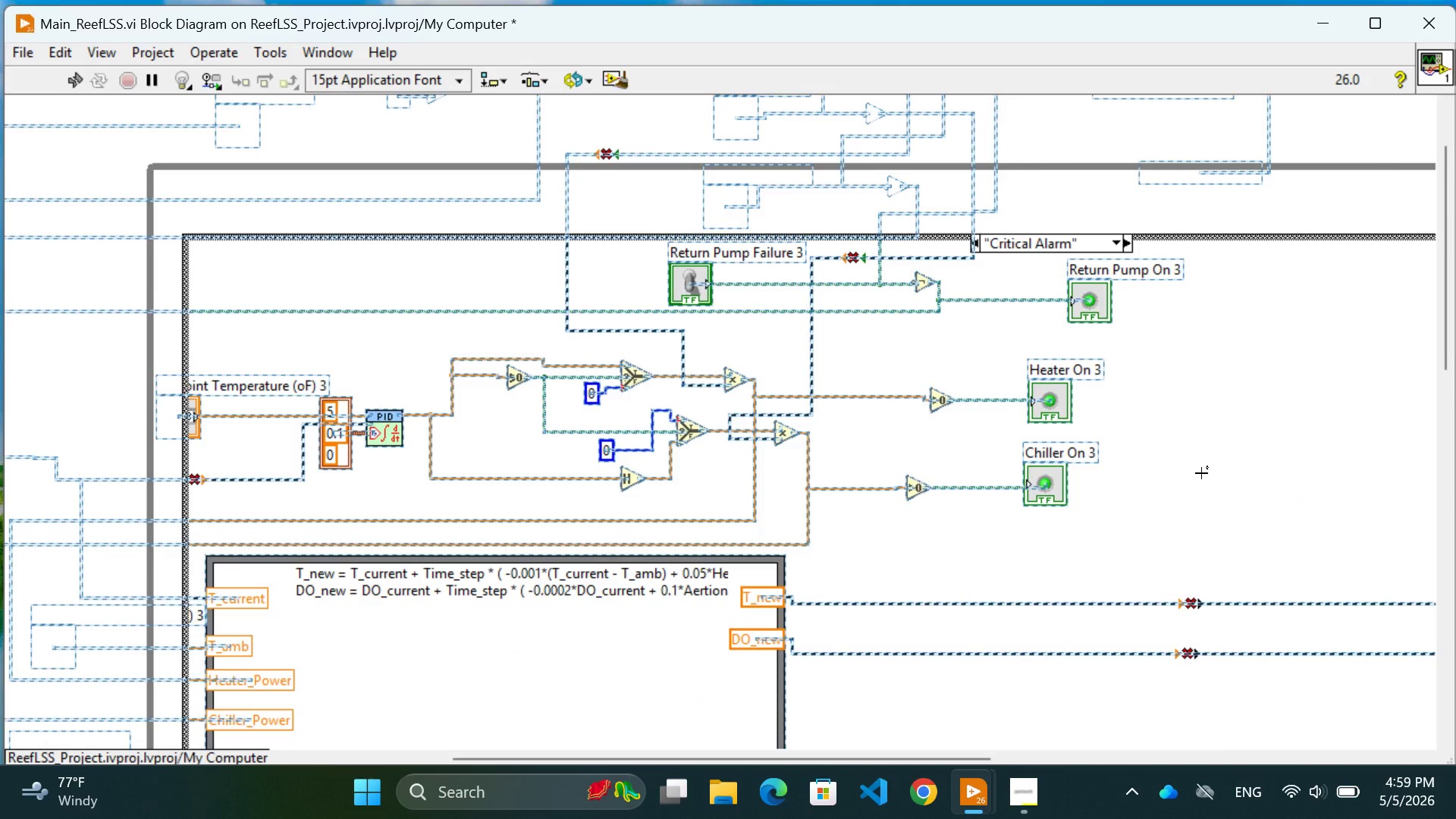 
scroll: coordinate [1201, 473], scroll_direction: up, amount: 8.0
 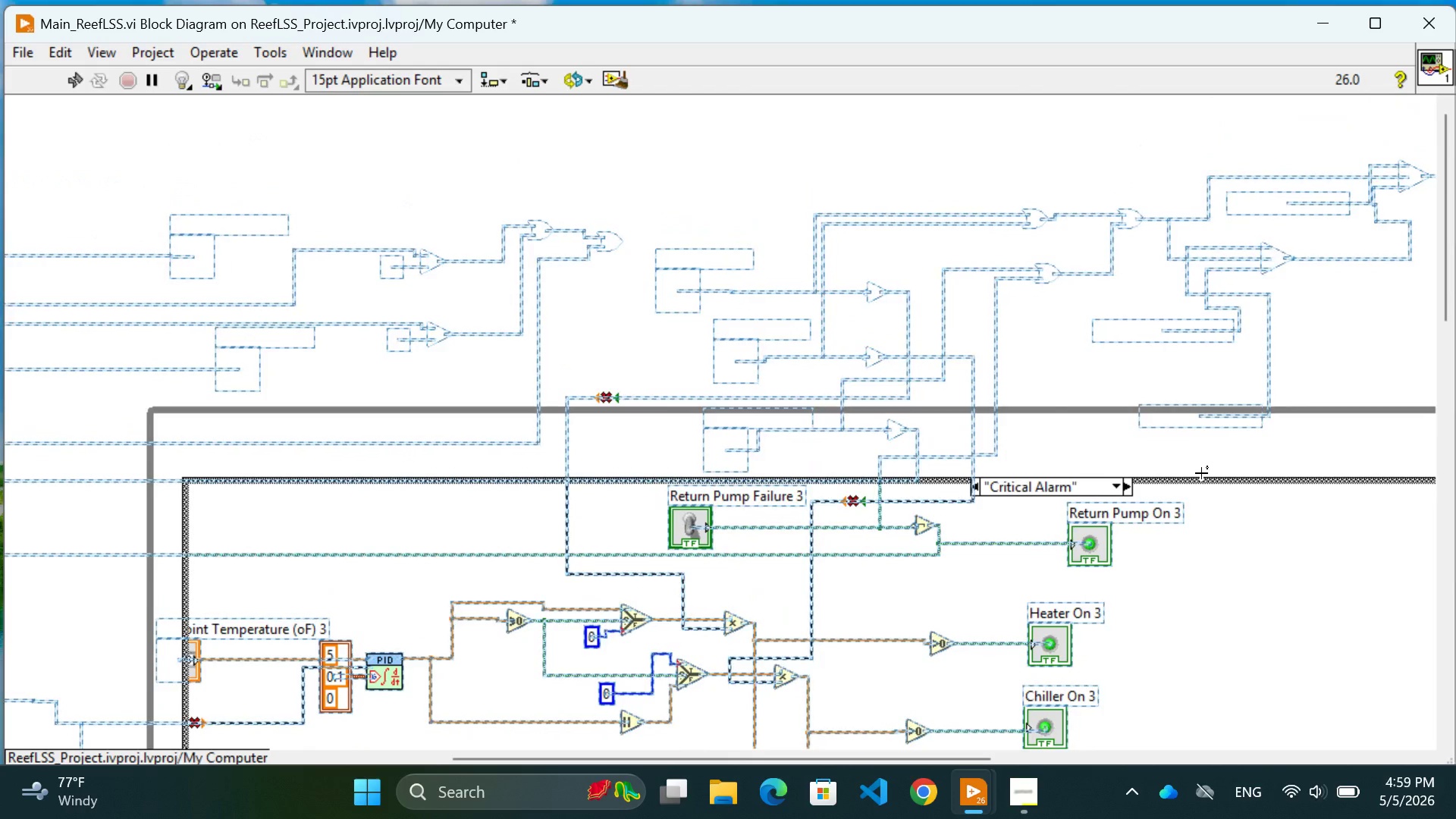 
key(Control+Z)
 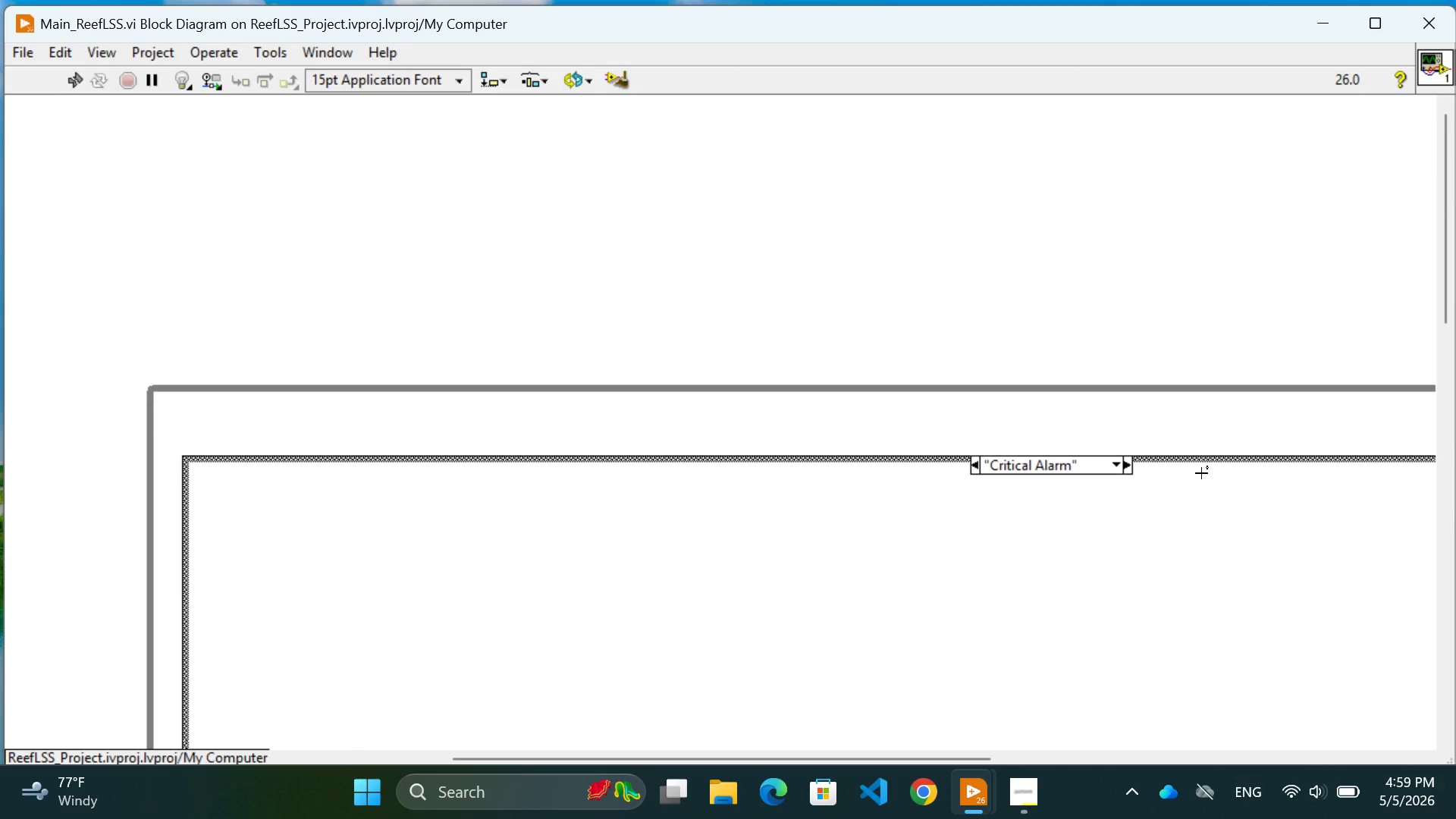 
left_click([856, 541])
 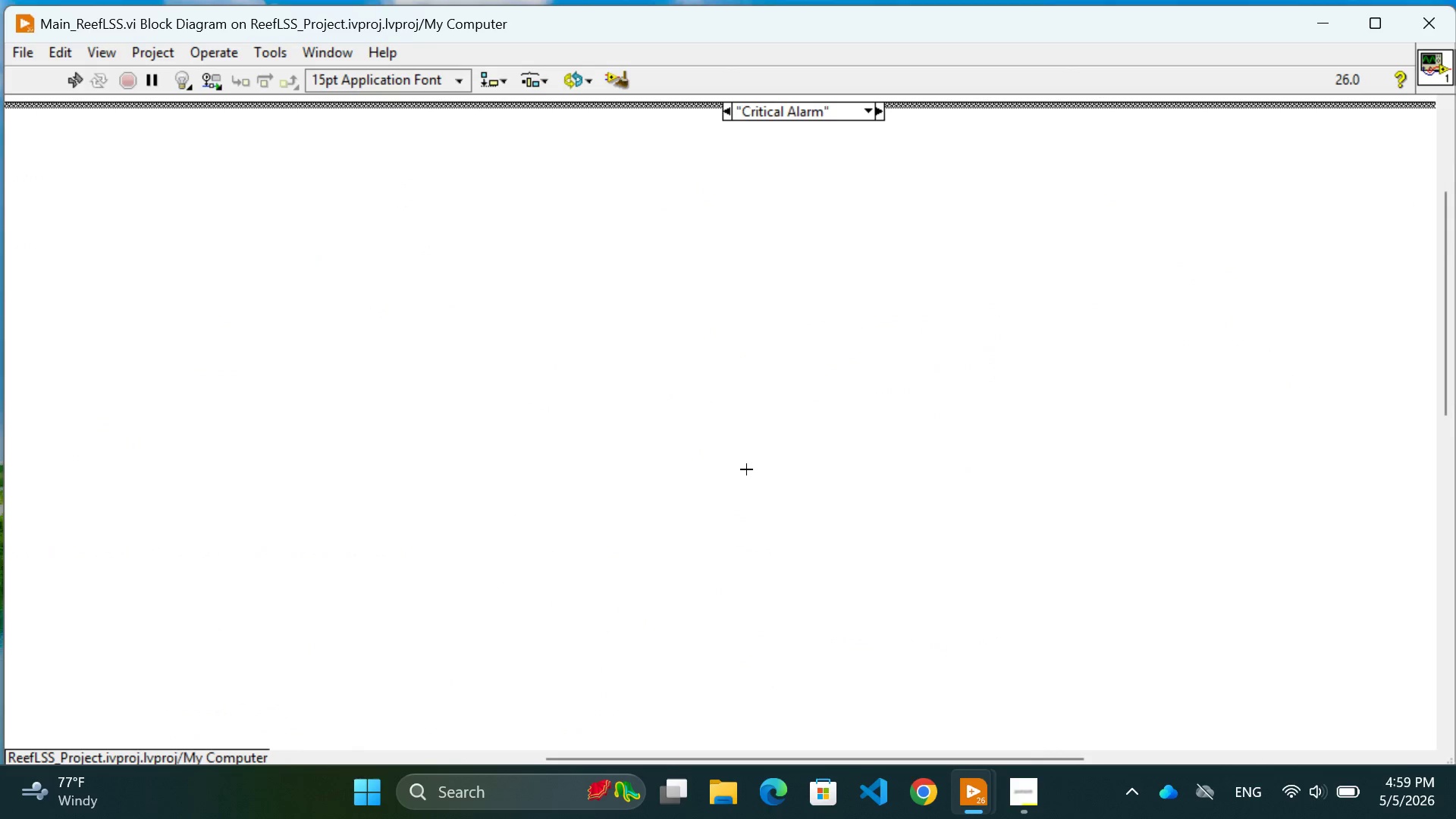 
scroll: coordinate [1032, 500], scroll_direction: down, amount: 17.0
 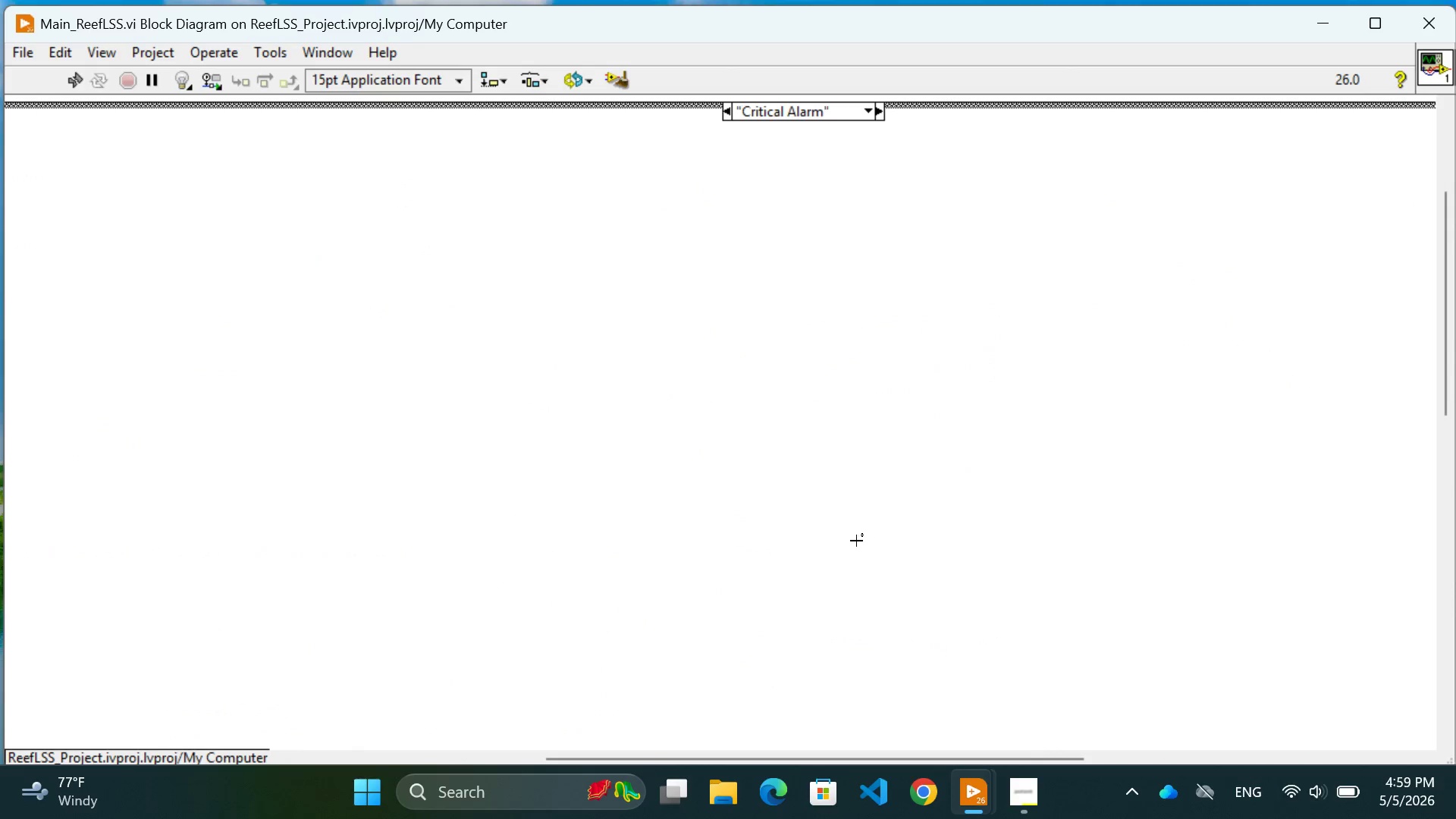 
double_click([746, 469])
 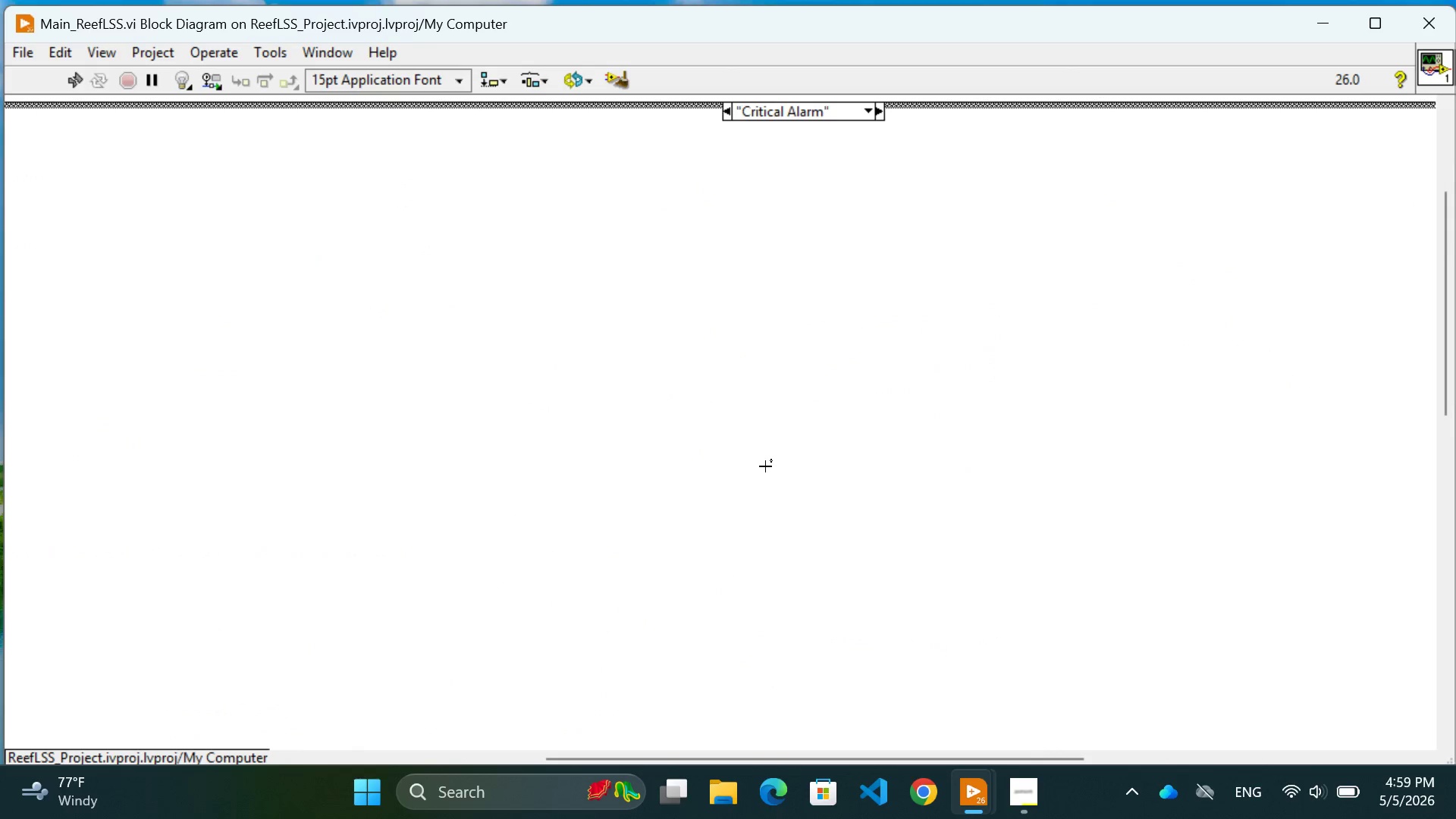 
triple_click([765, 466])
 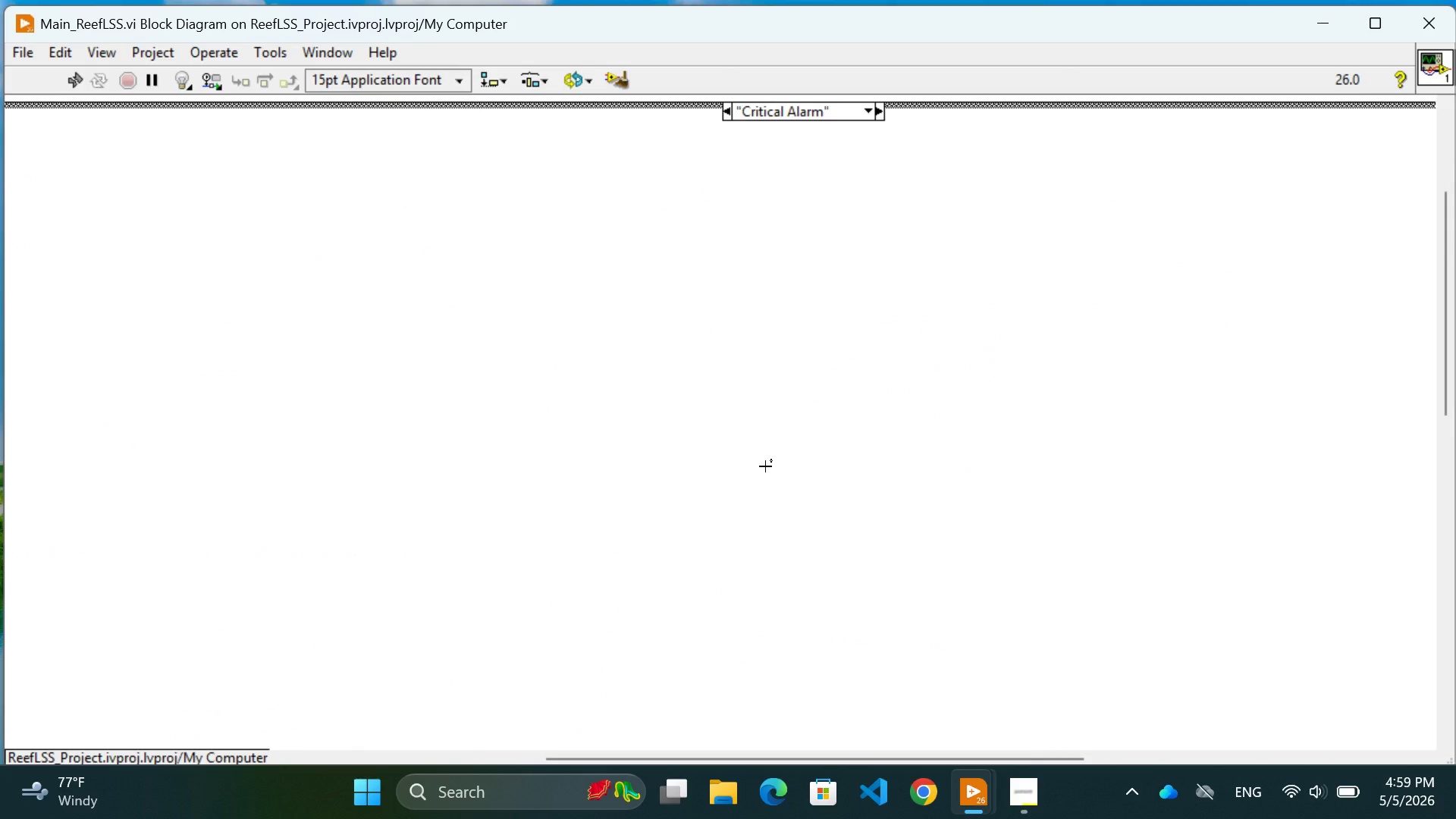 
key(Control+V)
 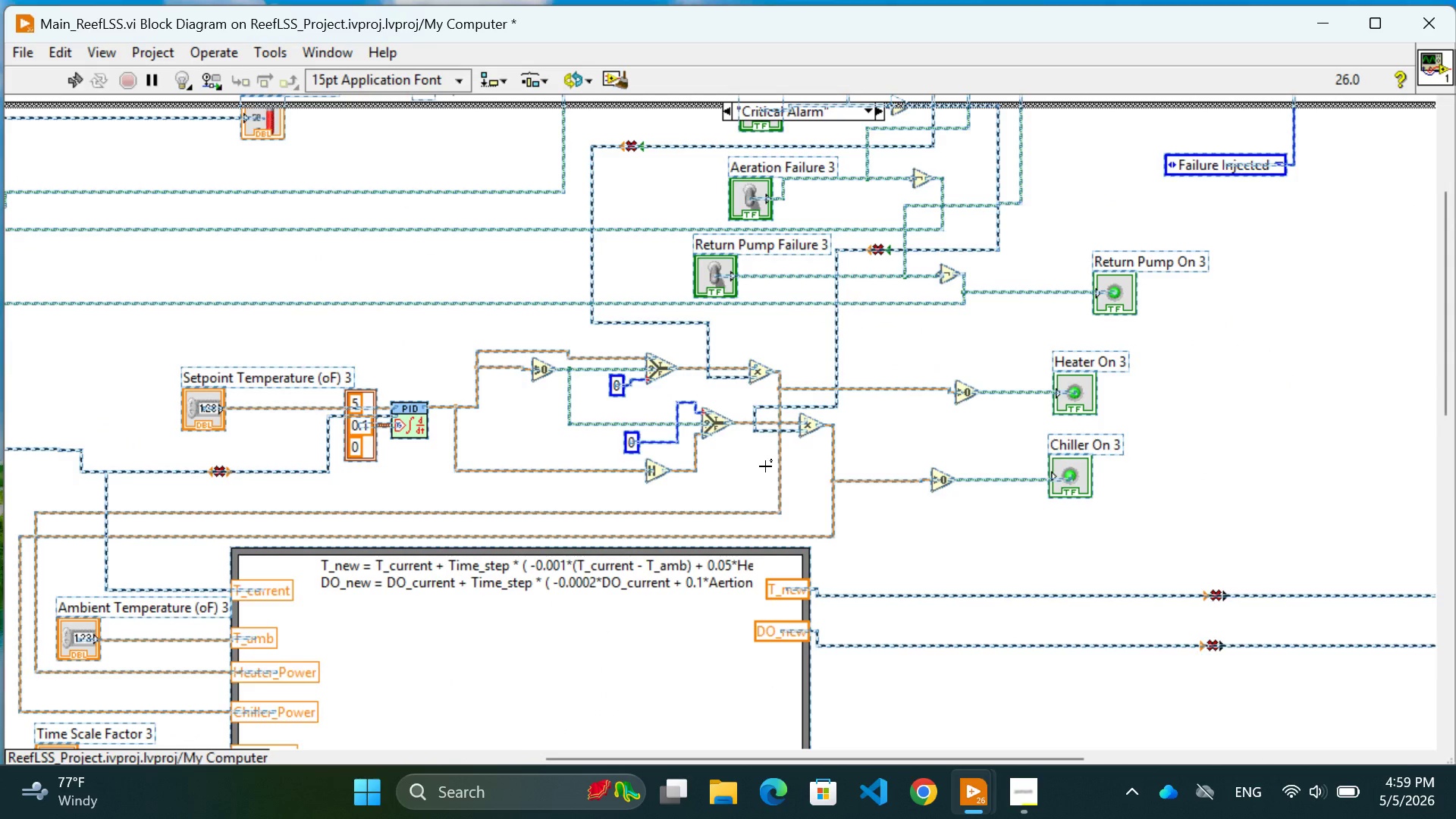 
scroll: coordinate [765, 466], scroll_direction: up, amount: 6.0
 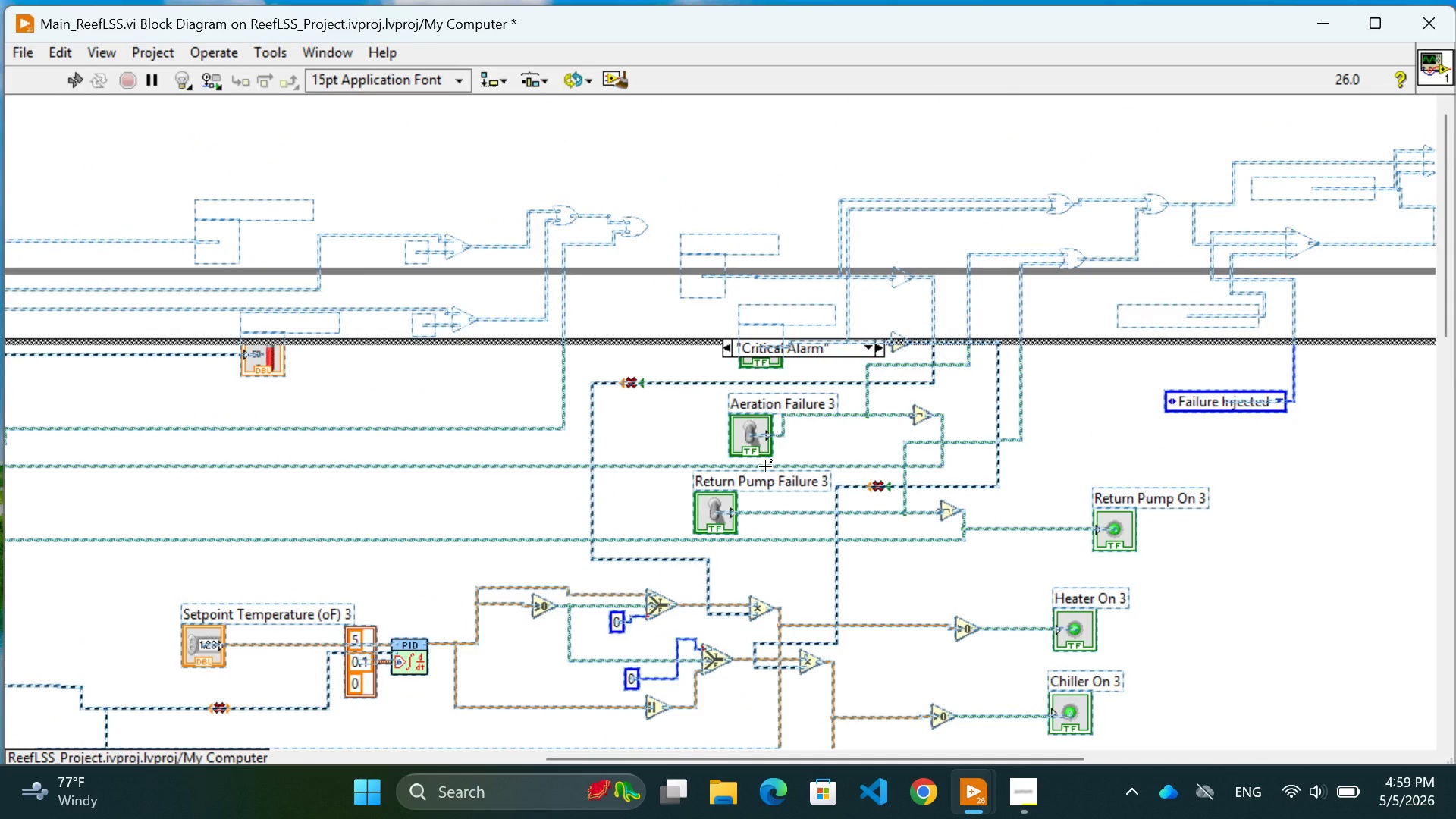 
scroll: coordinate [765, 466], scroll_direction: down, amount: 23.0
 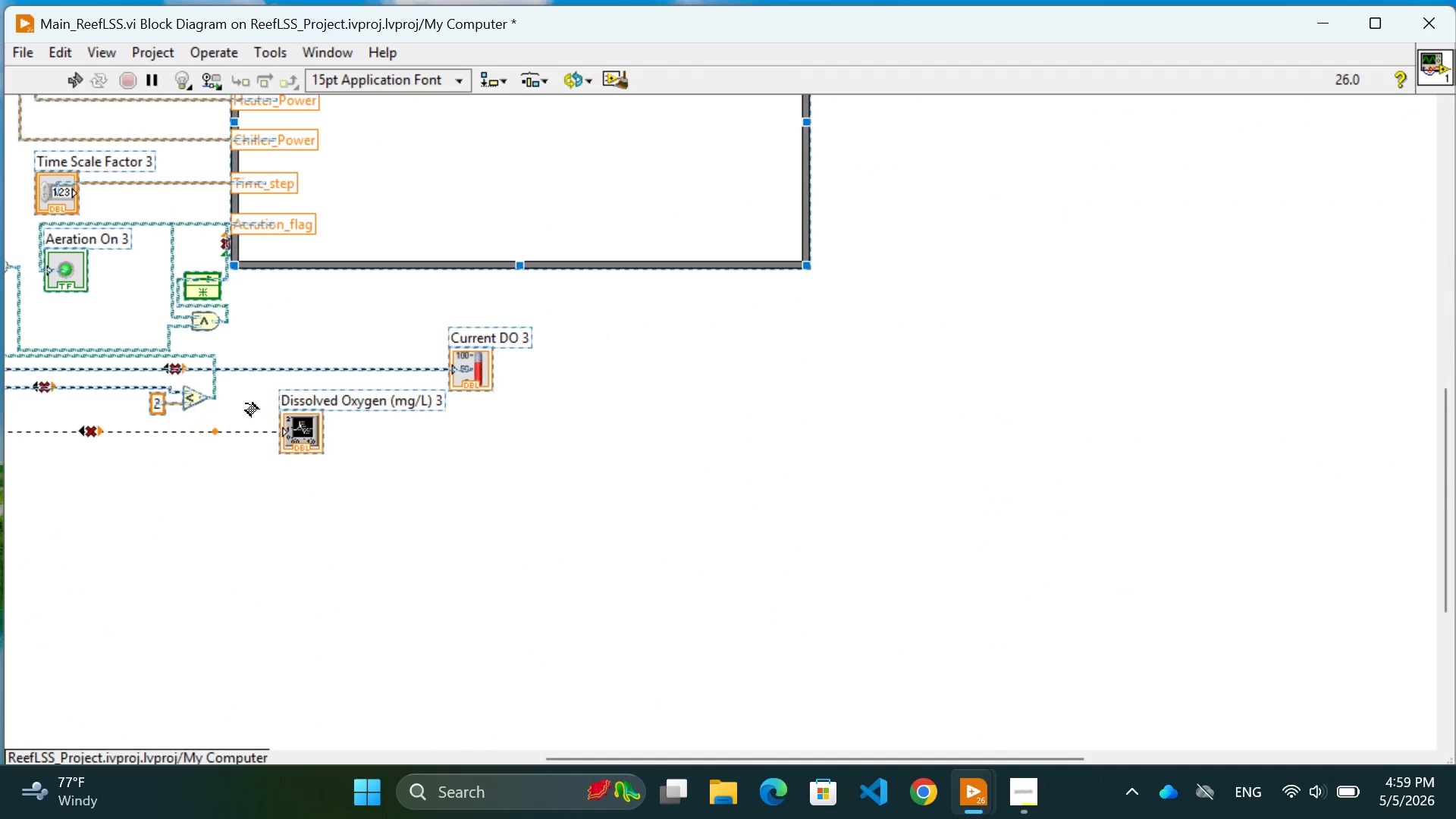 
left_click_drag(start_coordinate=[256, 371], to_coordinate=[466, 688])
 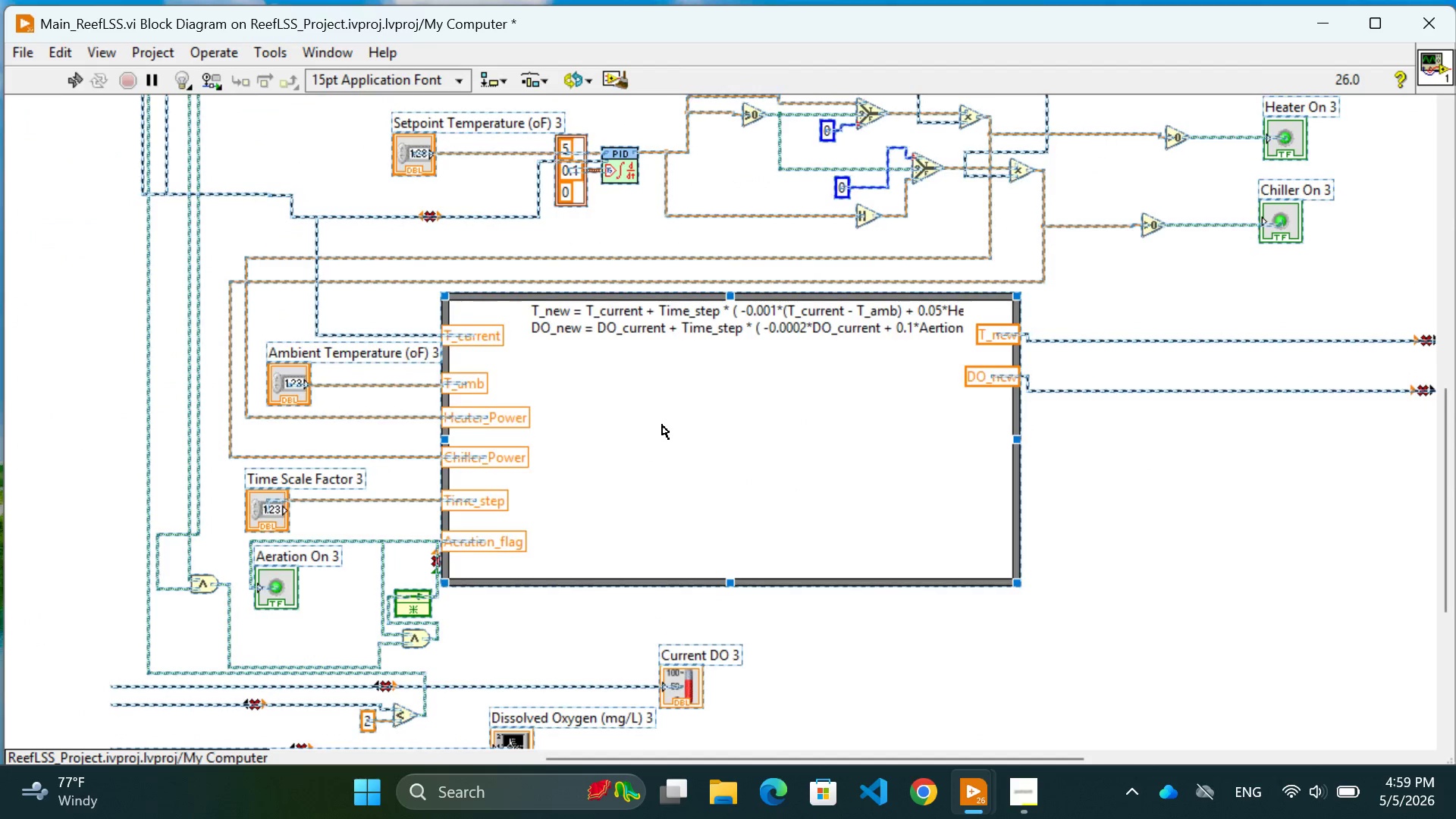 
scroll: coordinate [662, 423], scroll_direction: up, amount: 16.0
 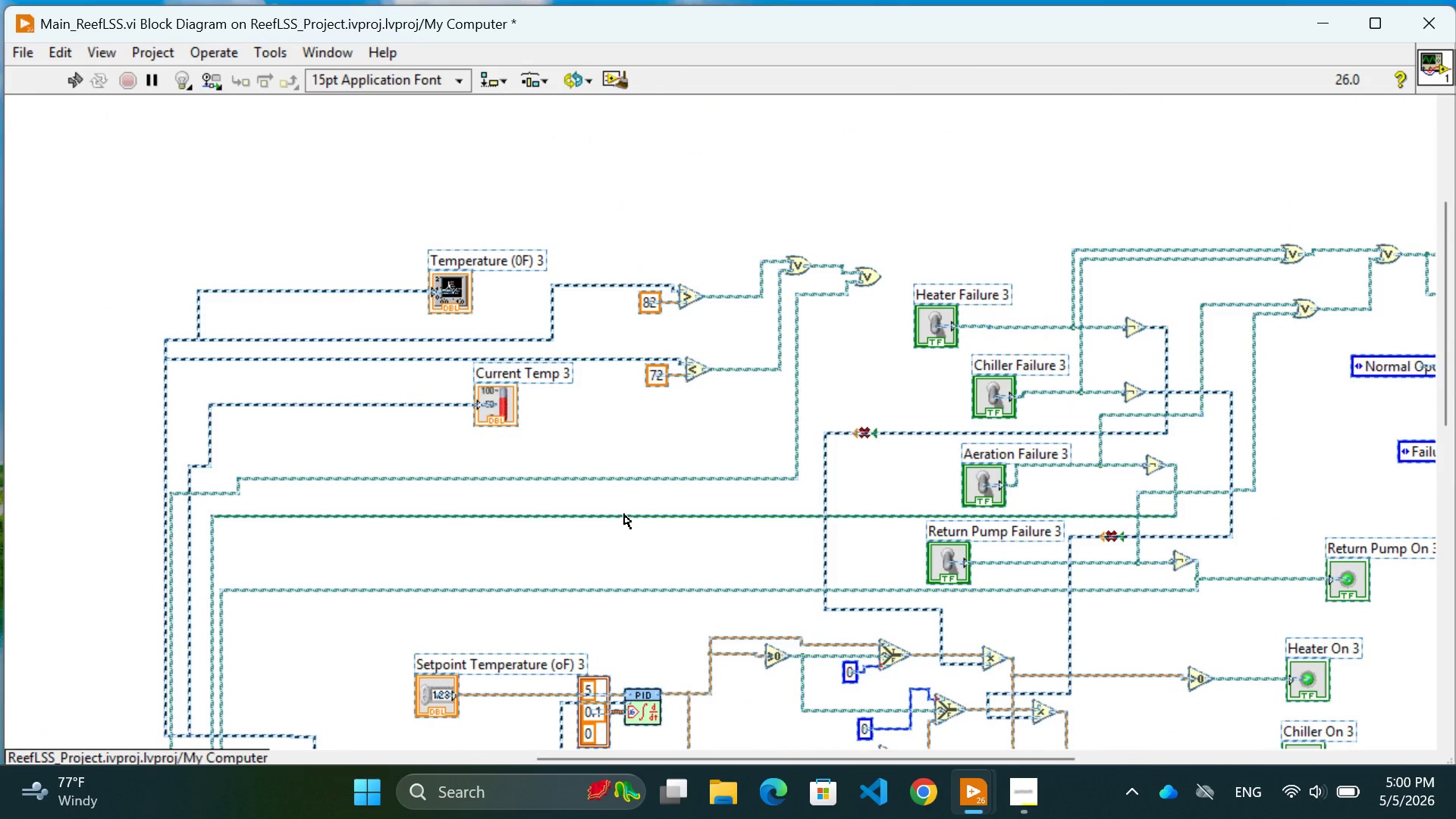 
left_click_drag(start_coordinate=[624, 514], to_coordinate=[532, 359])
 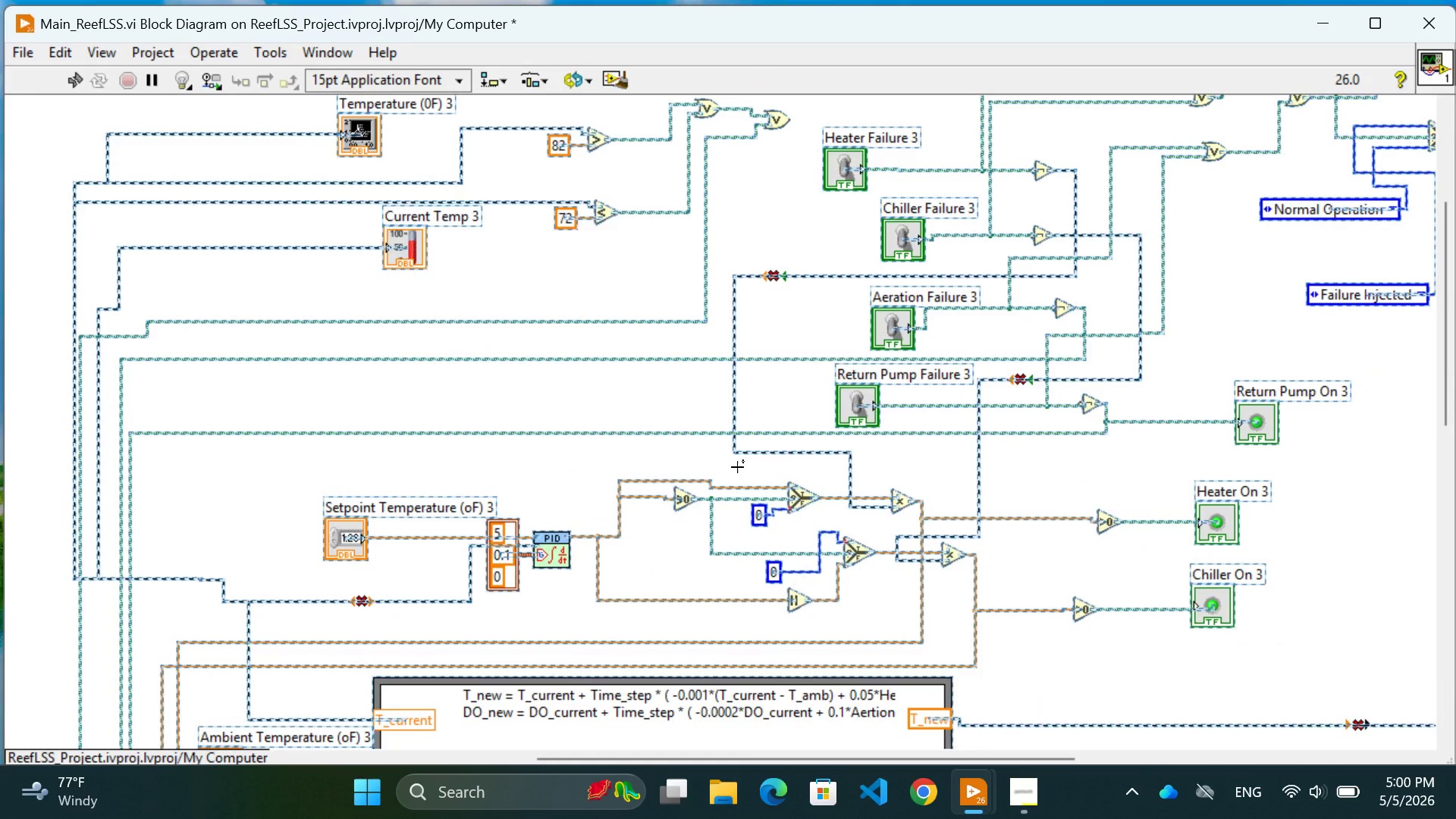 
scroll: coordinate [737, 467], scroll_direction: up, amount: 8.0
 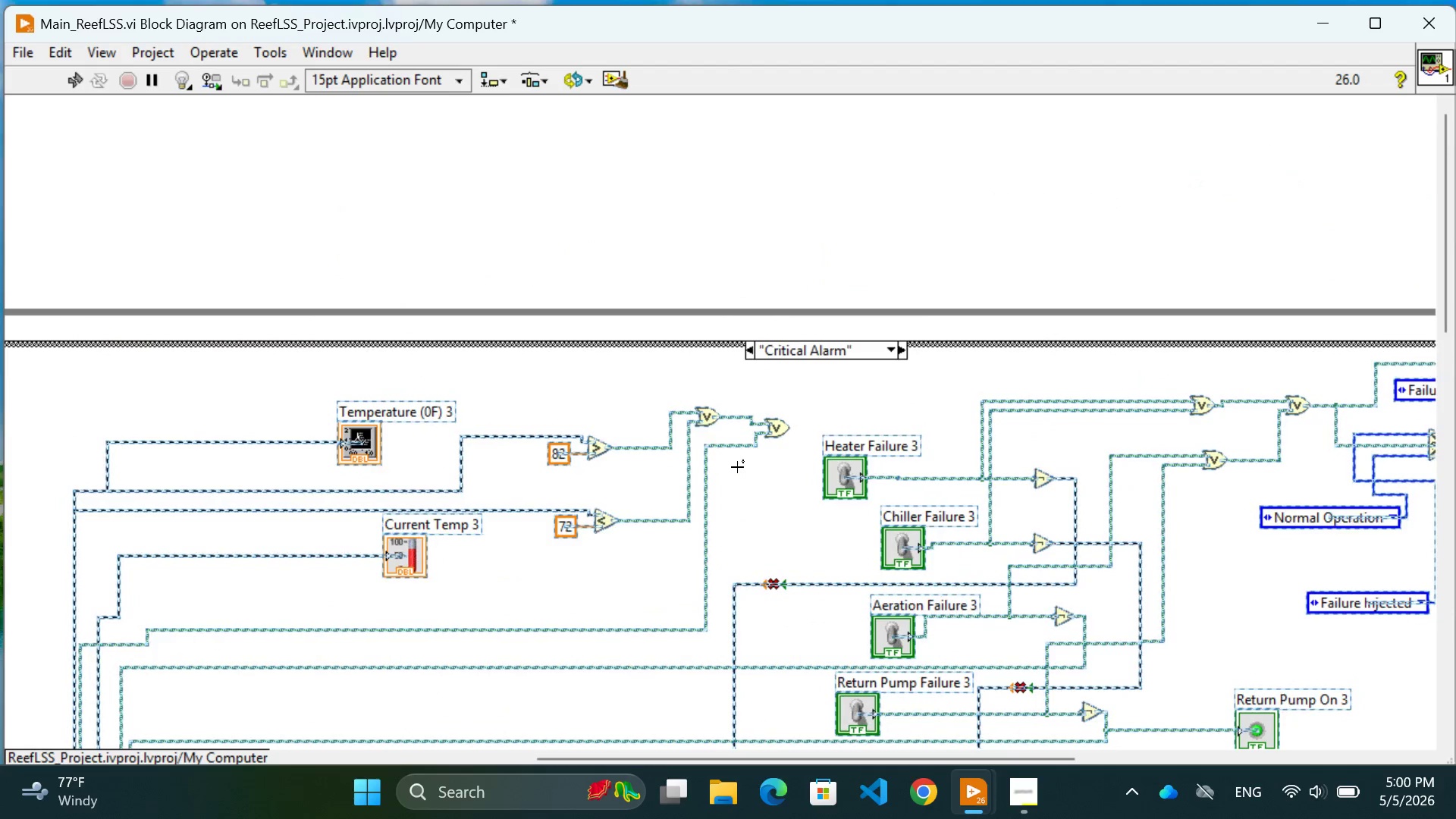 
scroll: coordinate [737, 467], scroll_direction: down, amount: 14.0
 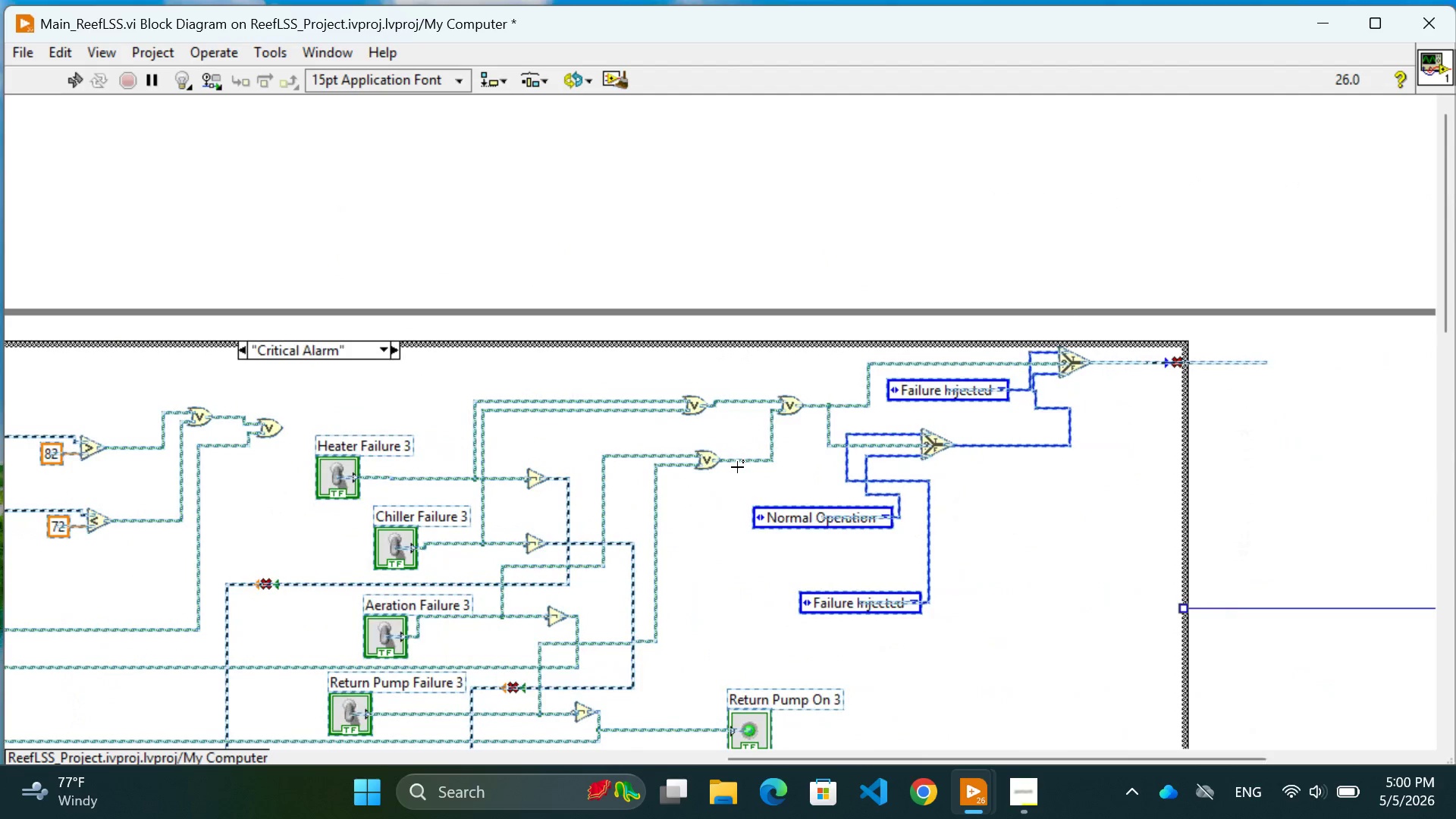 
scroll: coordinate [737, 467], scroll_direction: up, amount: 13.0
 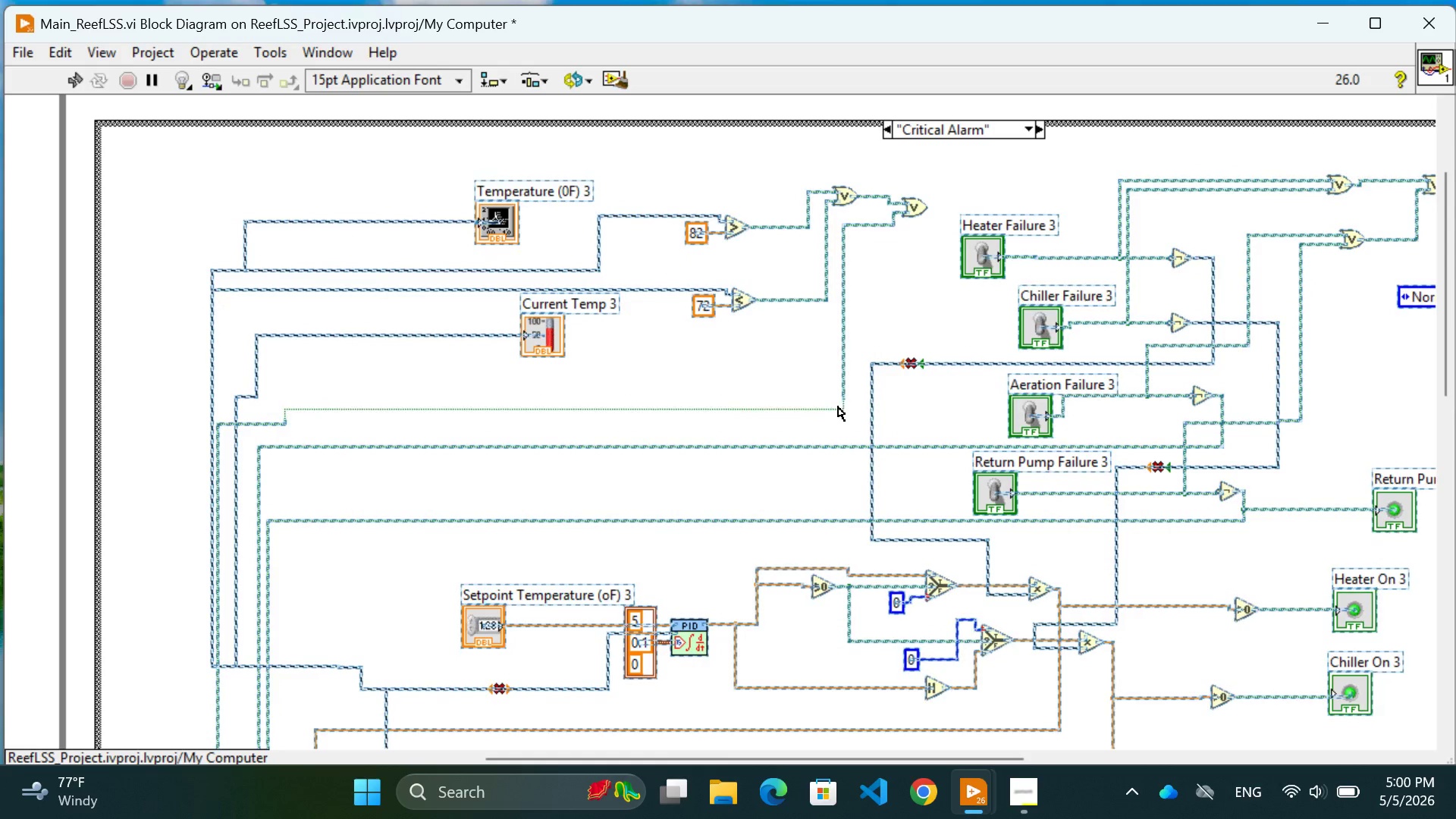 
wait(5.94)
 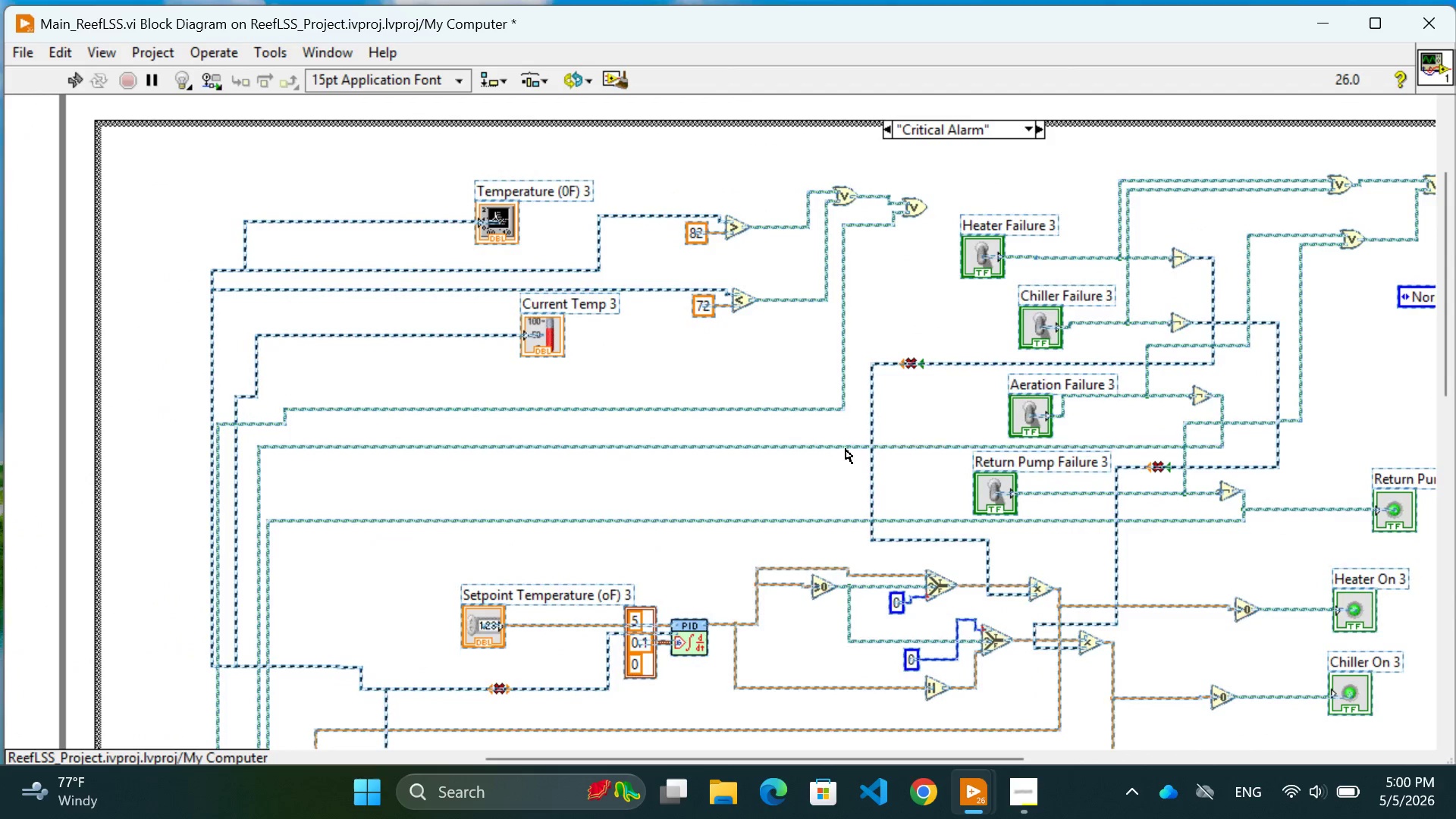 
left_click_drag(start_coordinate=[839, 408], to_coordinate=[746, 383])
 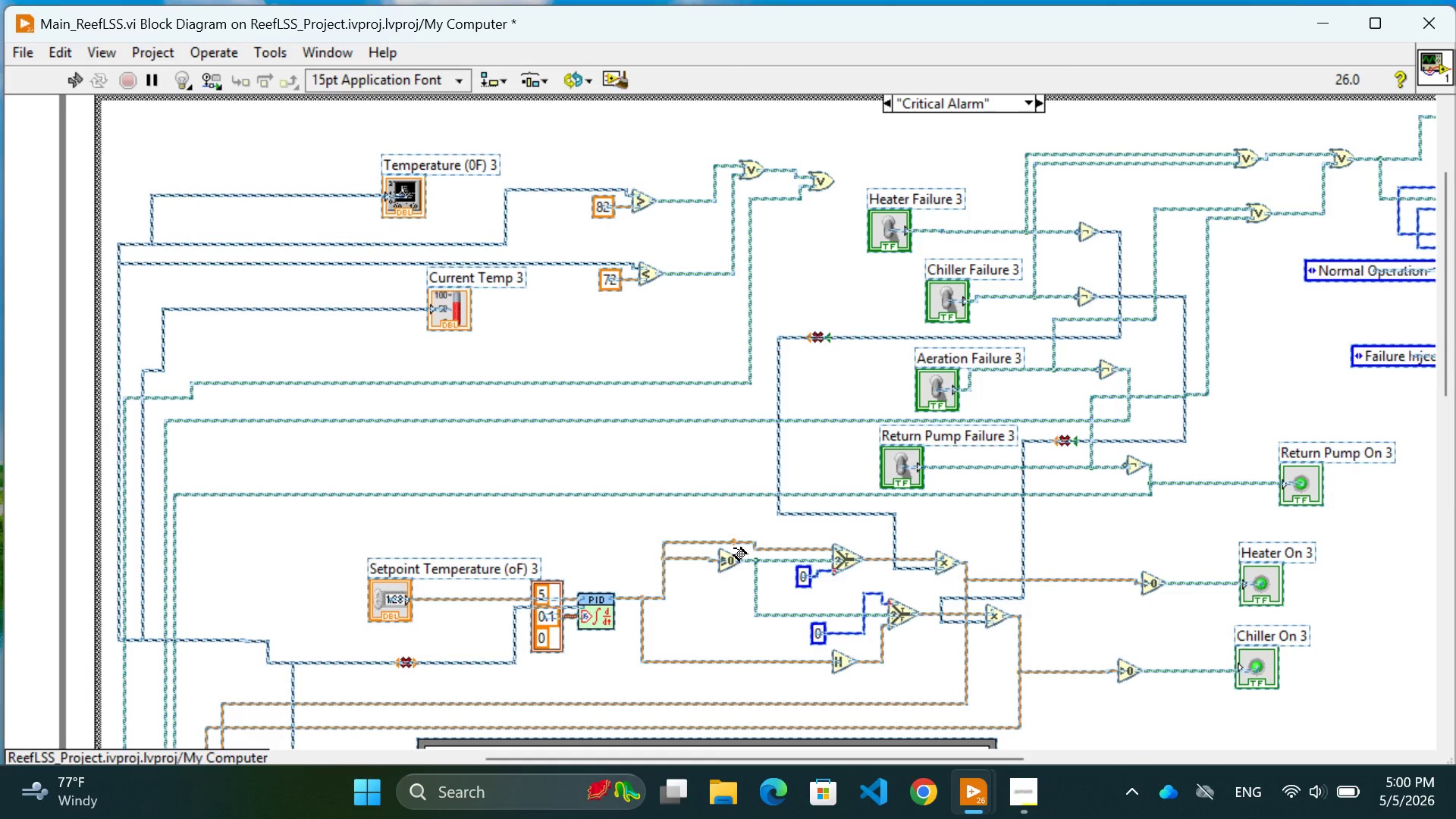 
scroll: coordinate [734, 548], scroll_direction: down, amount: 26.0
 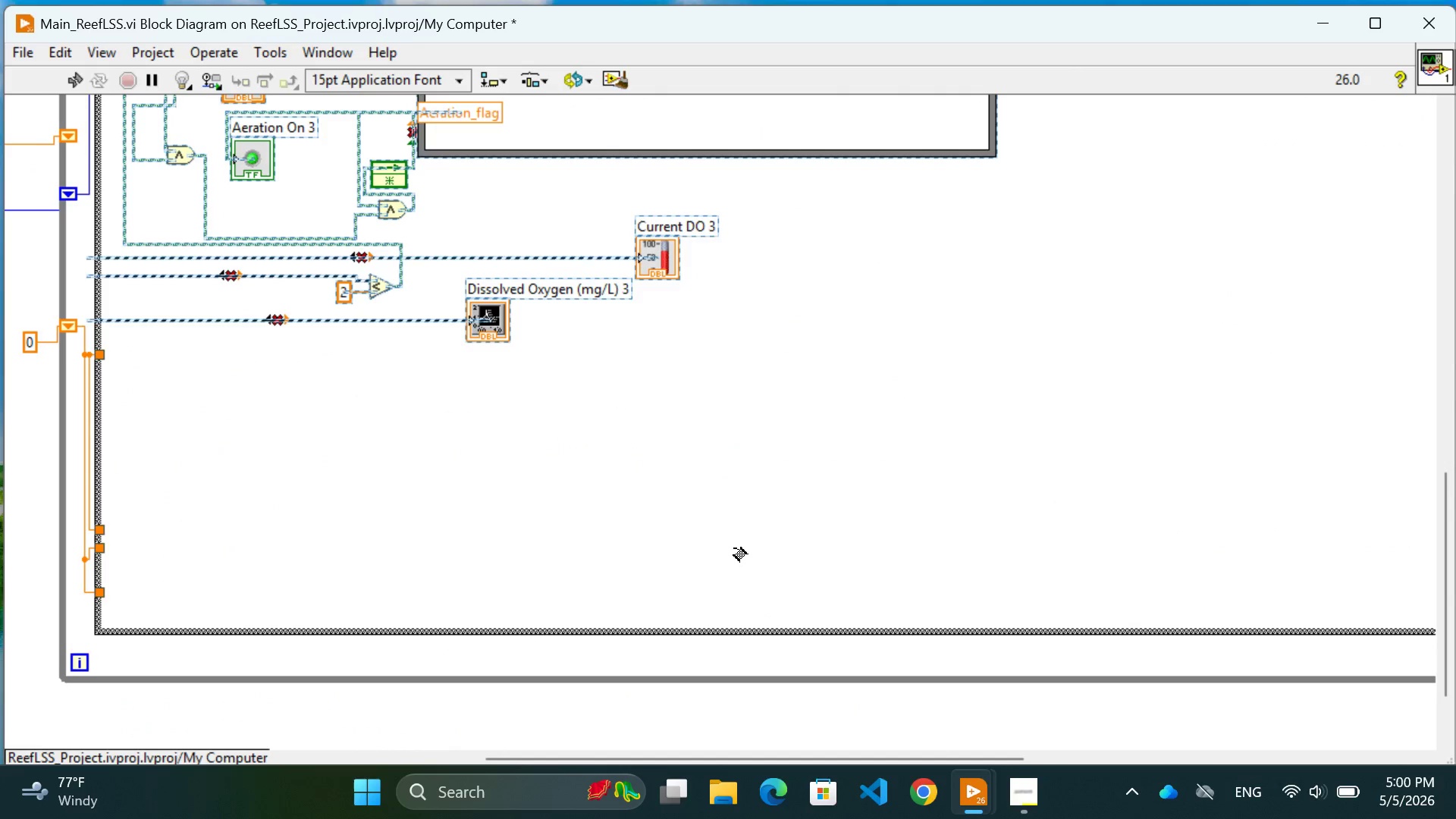 
scroll: coordinate [734, 548], scroll_direction: up, amount: 4.0
 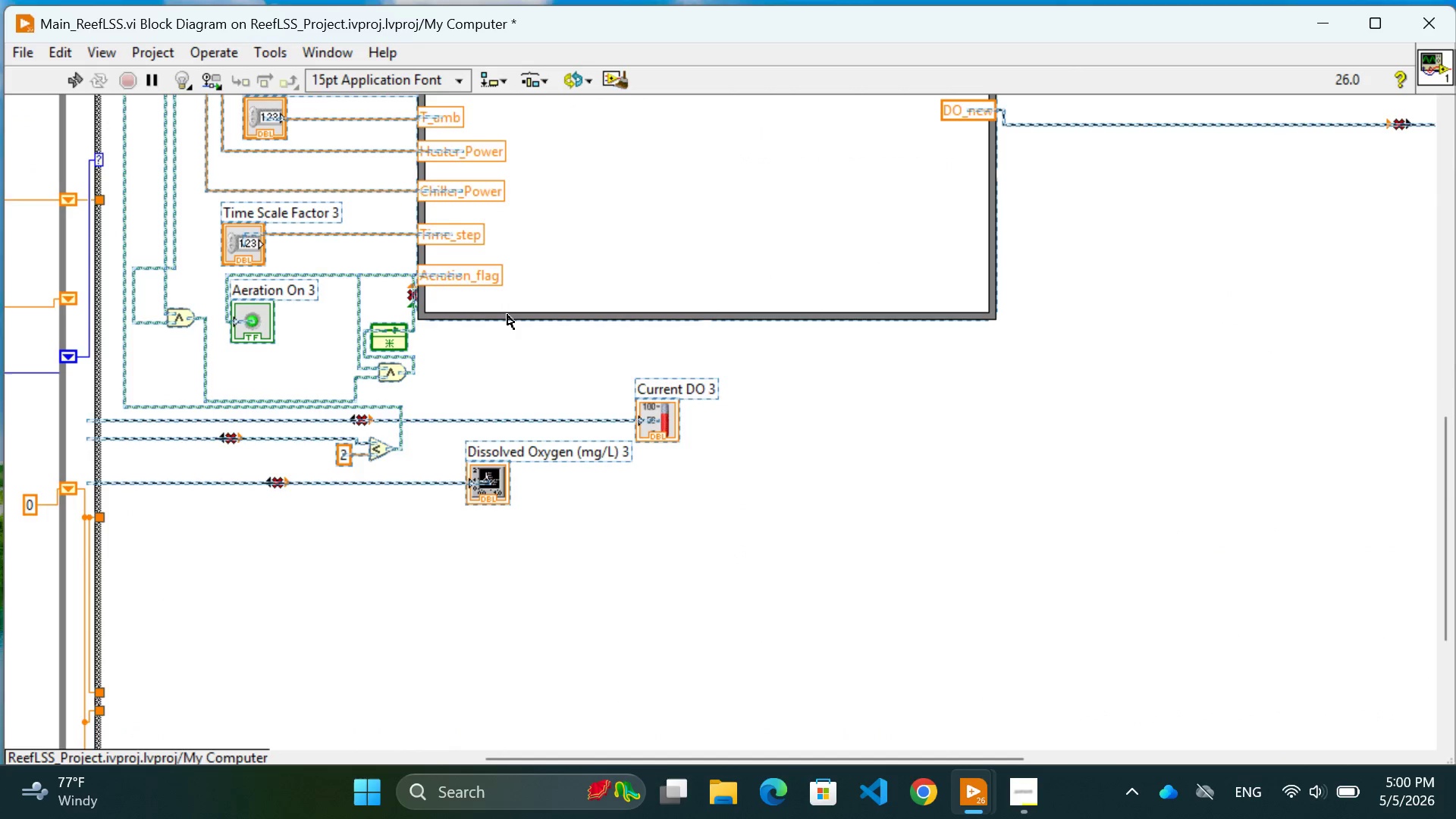 
left_click_drag(start_coordinate=[507, 315], to_coordinate=[635, 449])
 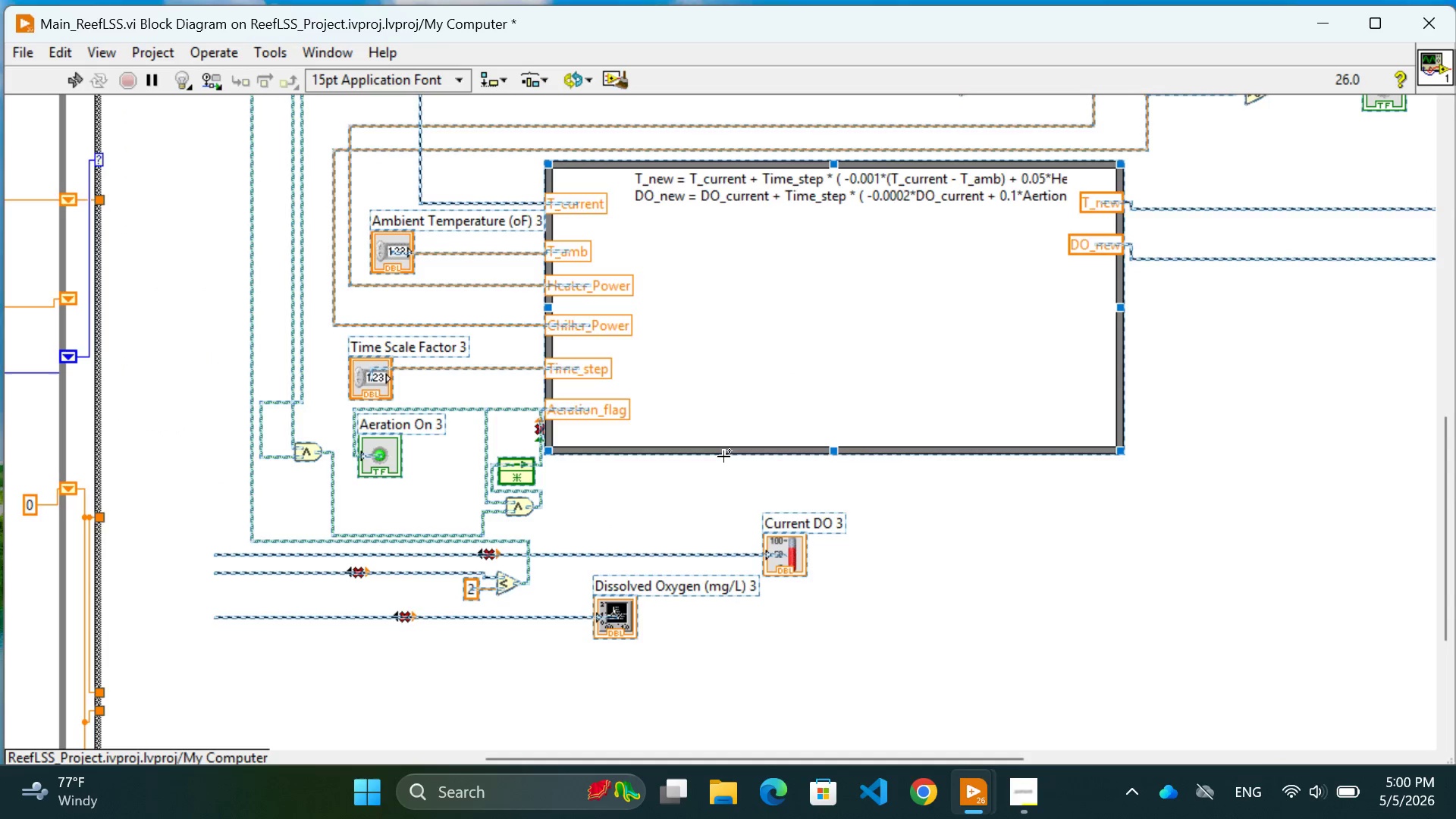 
scroll: coordinate [723, 457], scroll_direction: up, amount: 3.0
 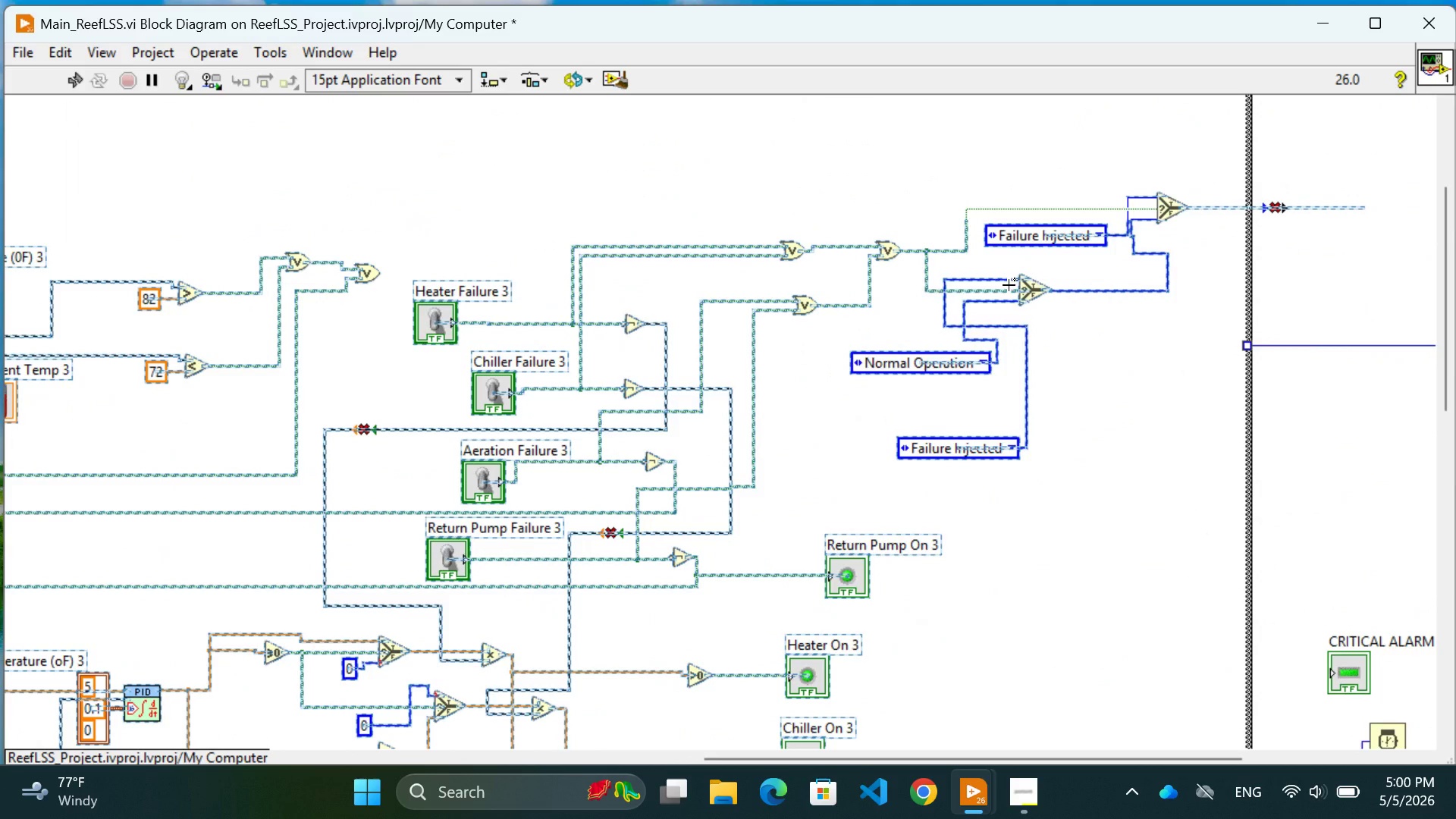 
scroll: coordinate [1037, 378], scroll_direction: down, amount: 4.0
 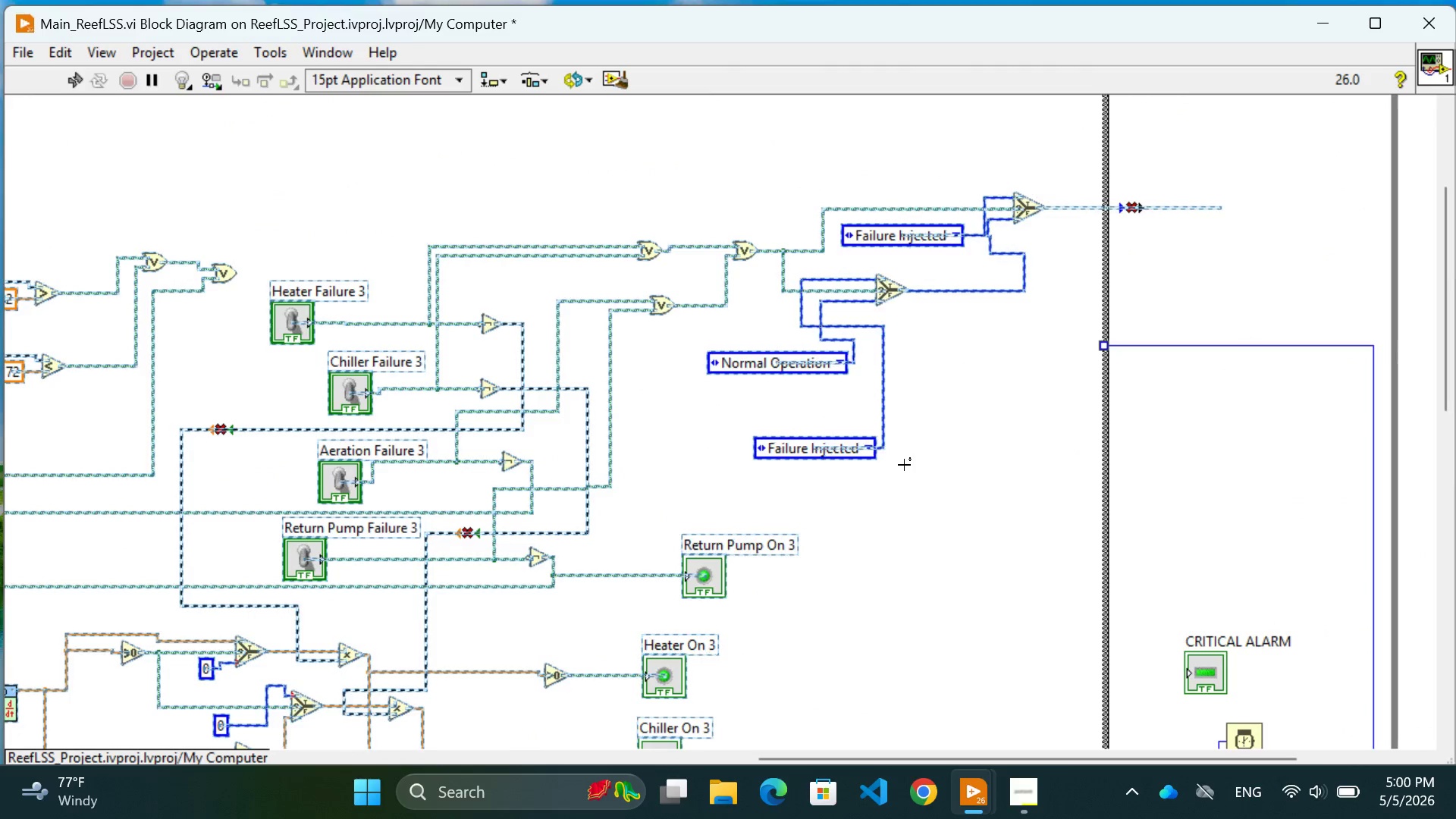 
scroll: coordinate [860, 471], scroll_direction: up, amount: 8.0
 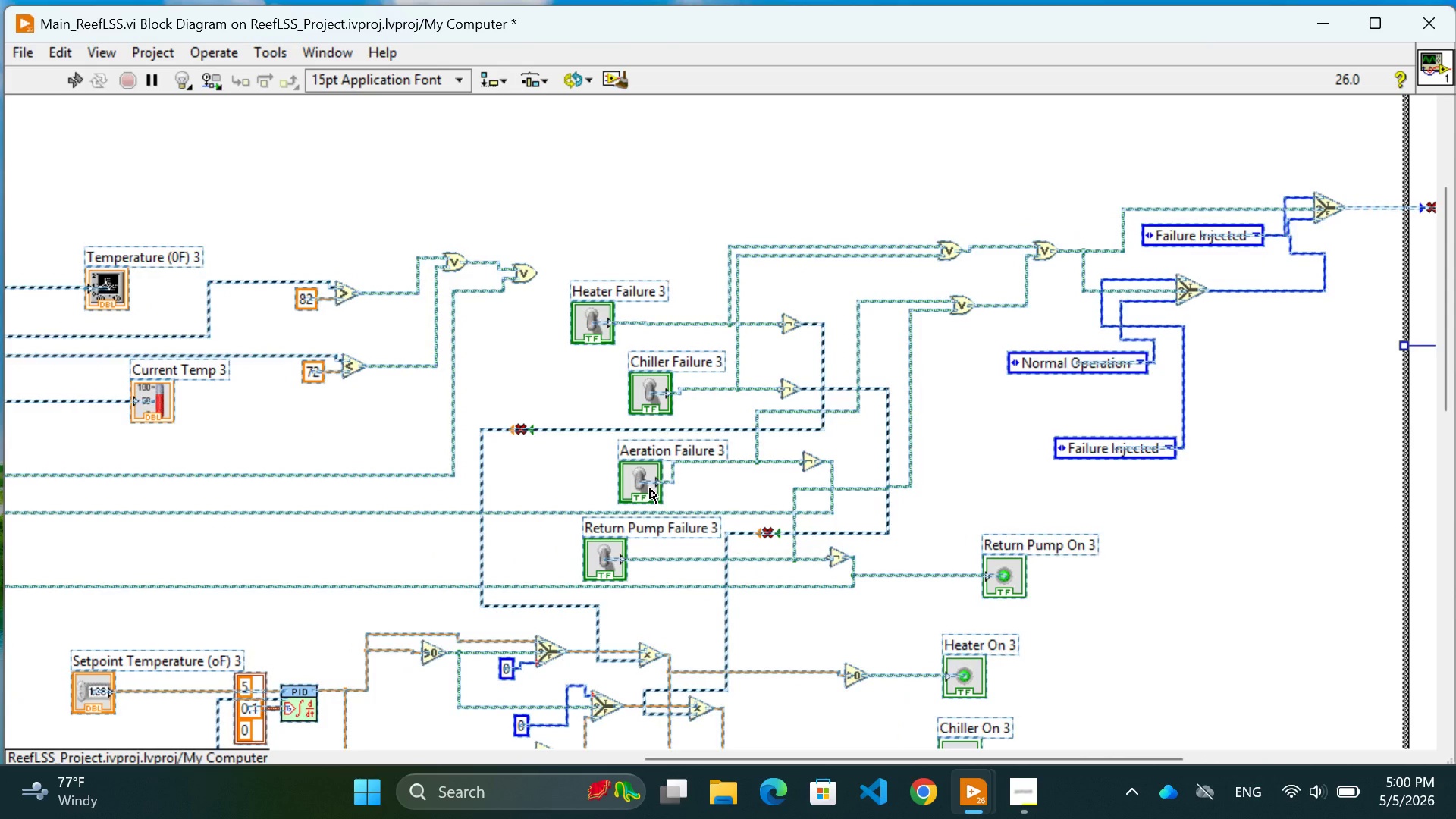 
left_click_drag(start_coordinate=[650, 488], to_coordinate=[497, 485])
 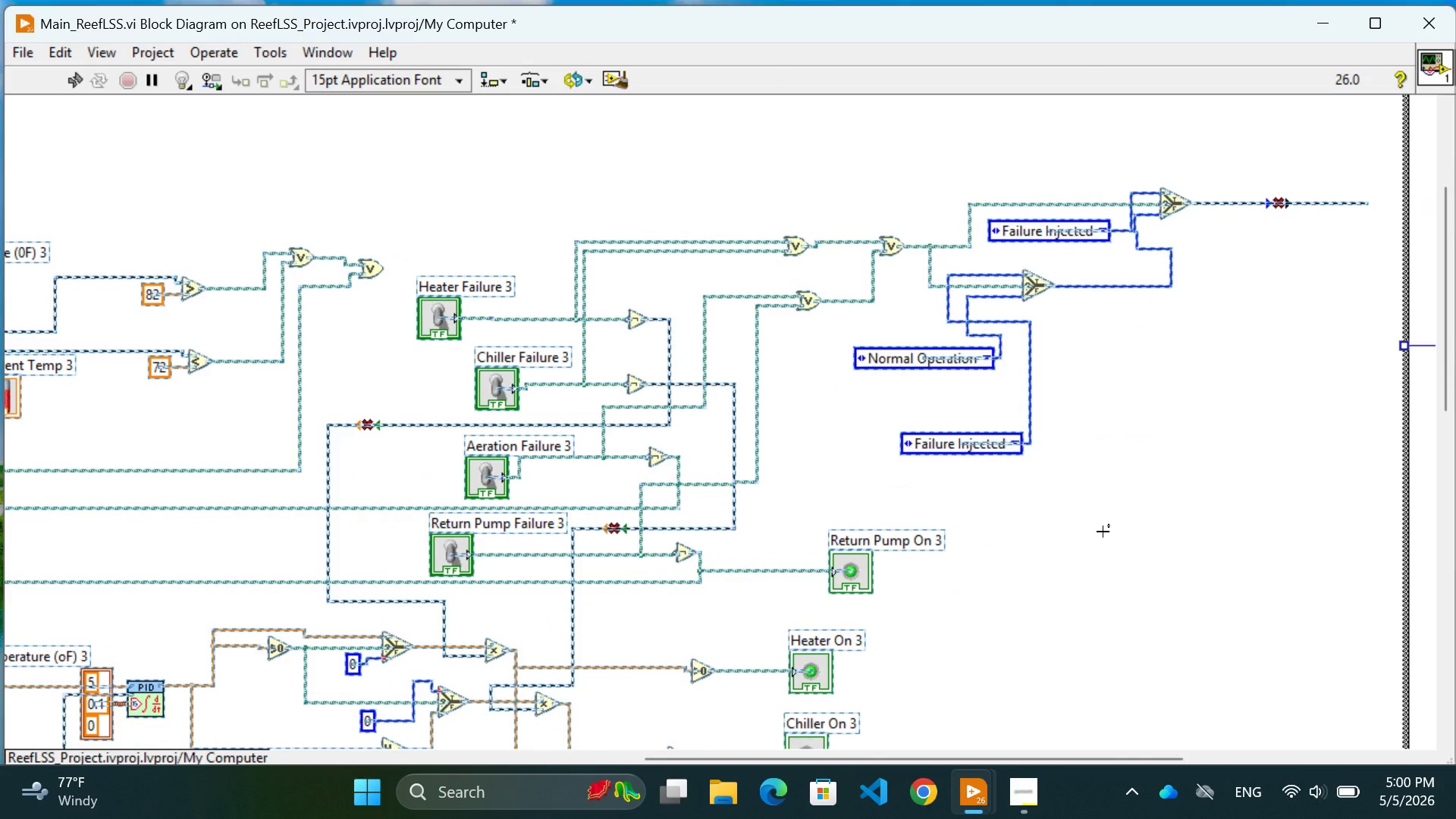 
scroll: coordinate [1103, 532], scroll_direction: up, amount: 17.0
 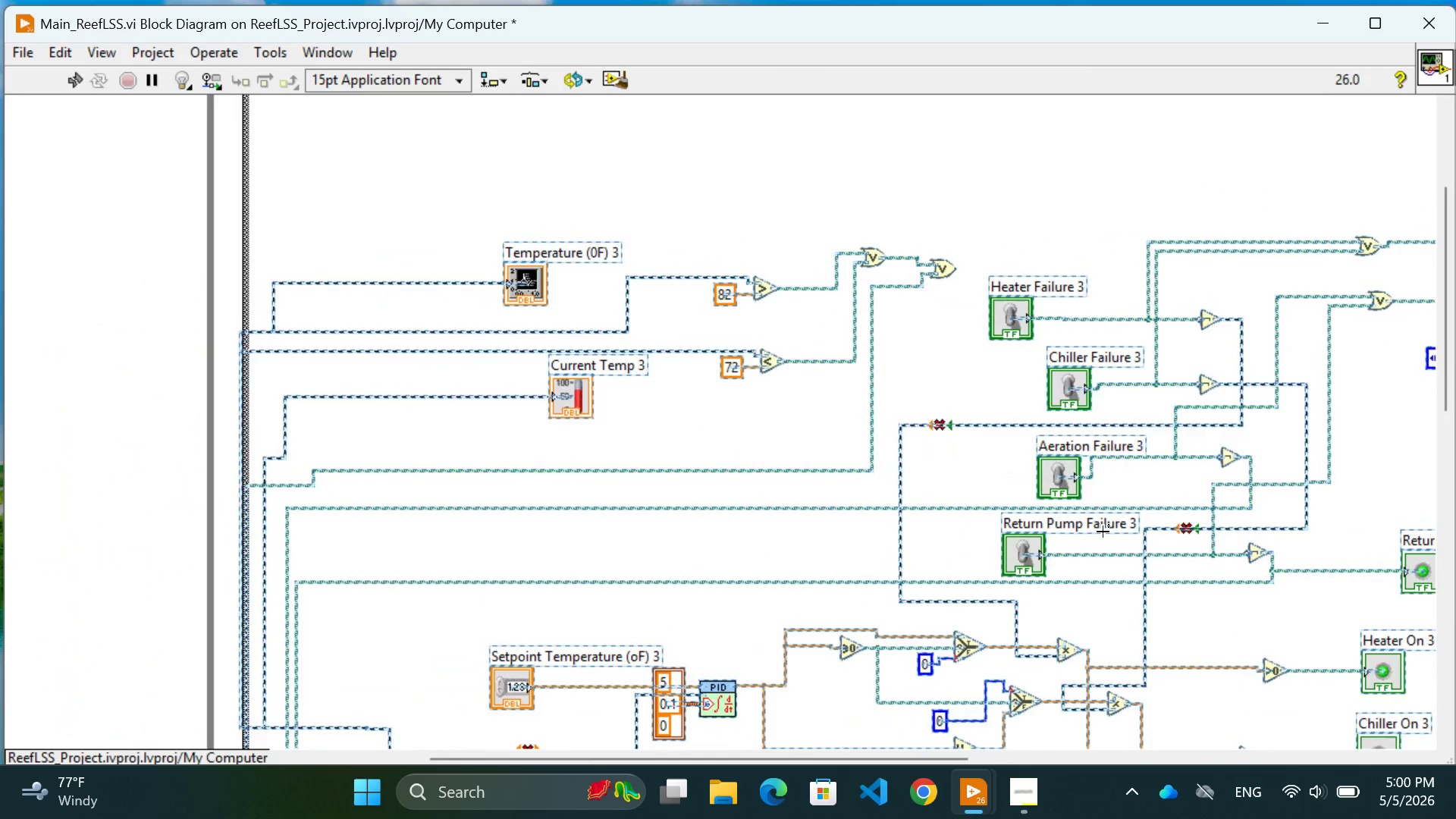 
scroll: coordinate [1103, 532], scroll_direction: down, amount: 2.0
 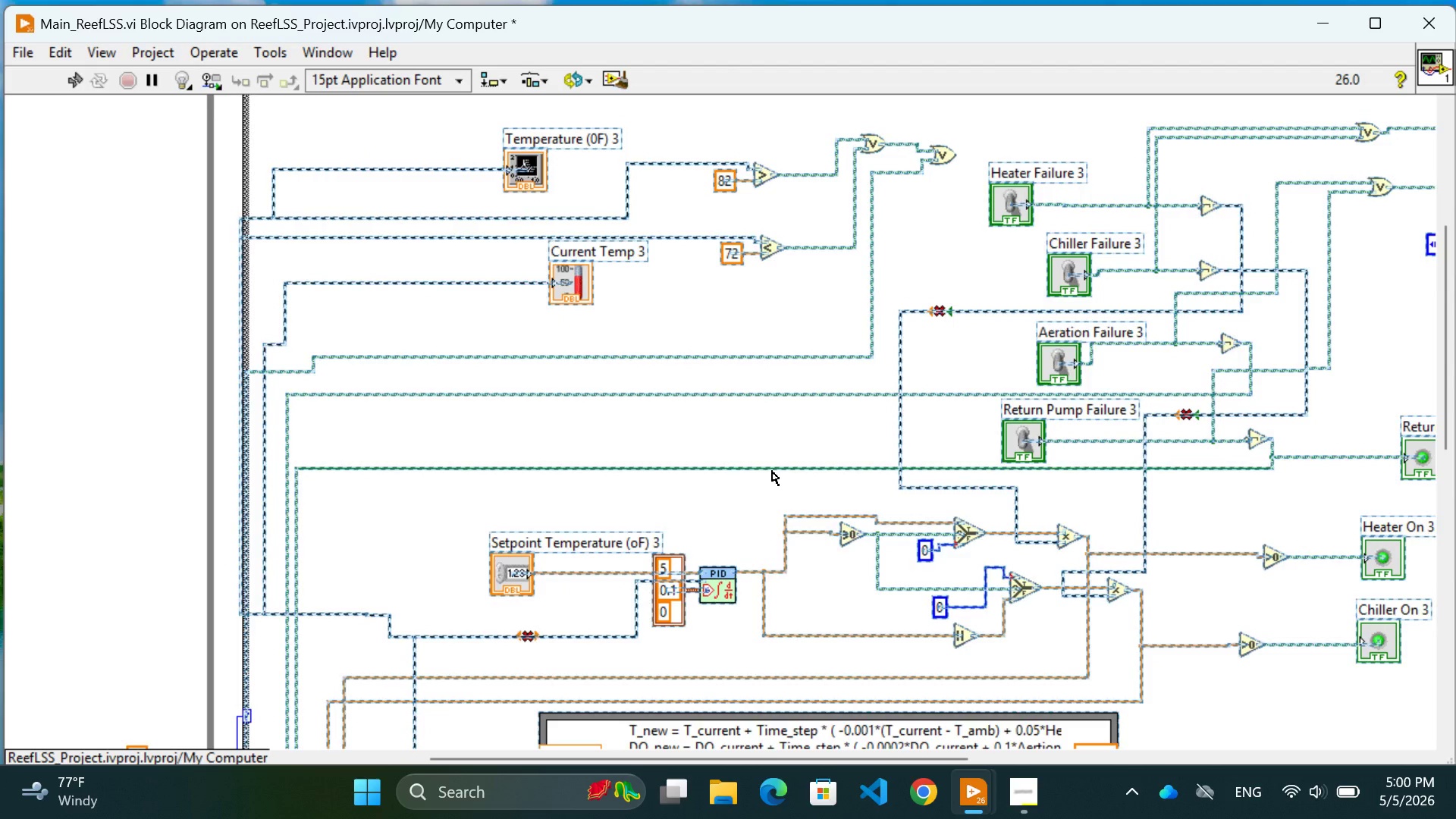 
left_click_drag(start_coordinate=[772, 471], to_coordinate=[792, 470])
 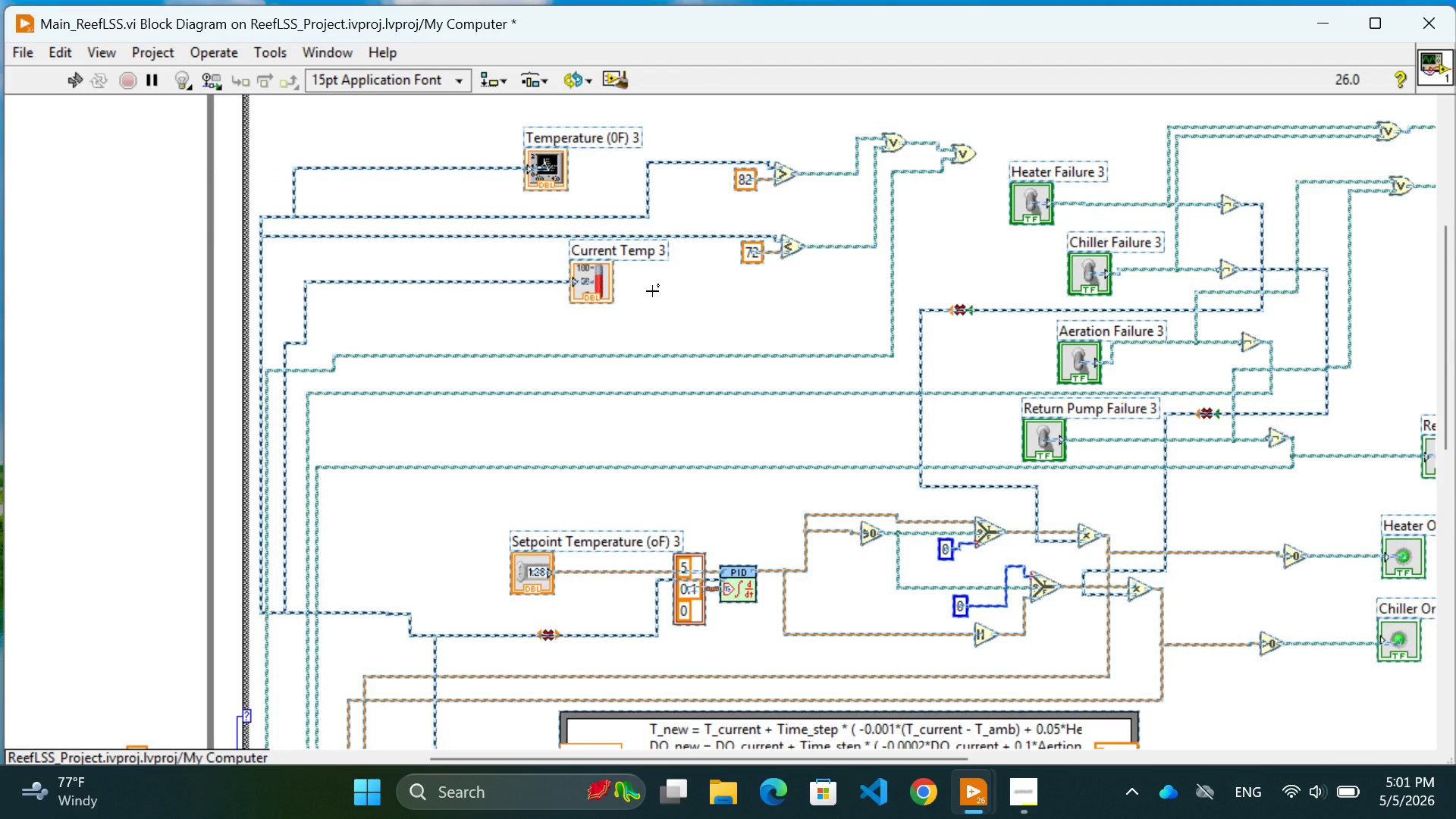 
scroll: coordinate [652, 291], scroll_direction: down, amount: 17.0
 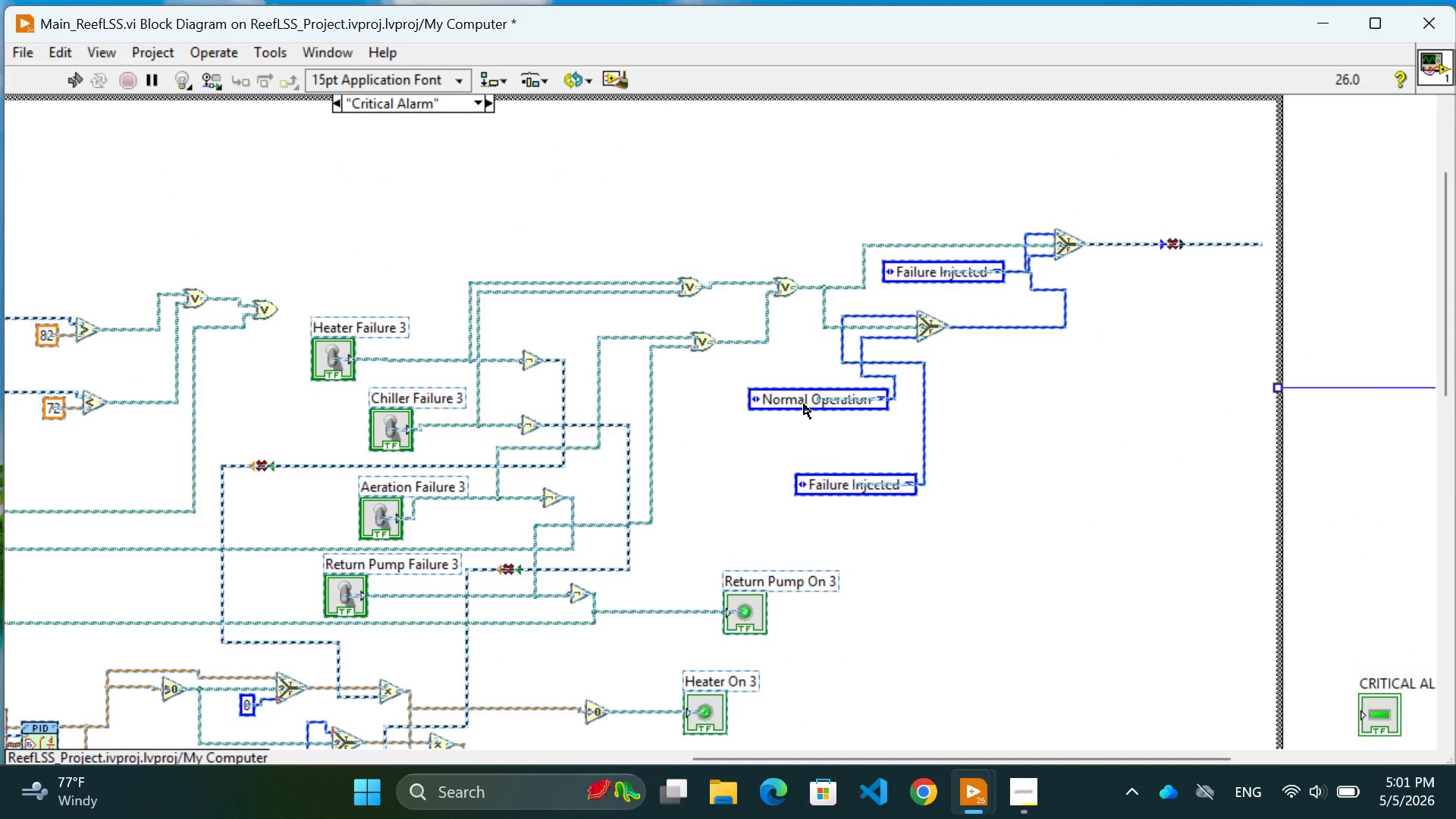 
left_click_drag(start_coordinate=[804, 404], to_coordinate=[809, 404])
 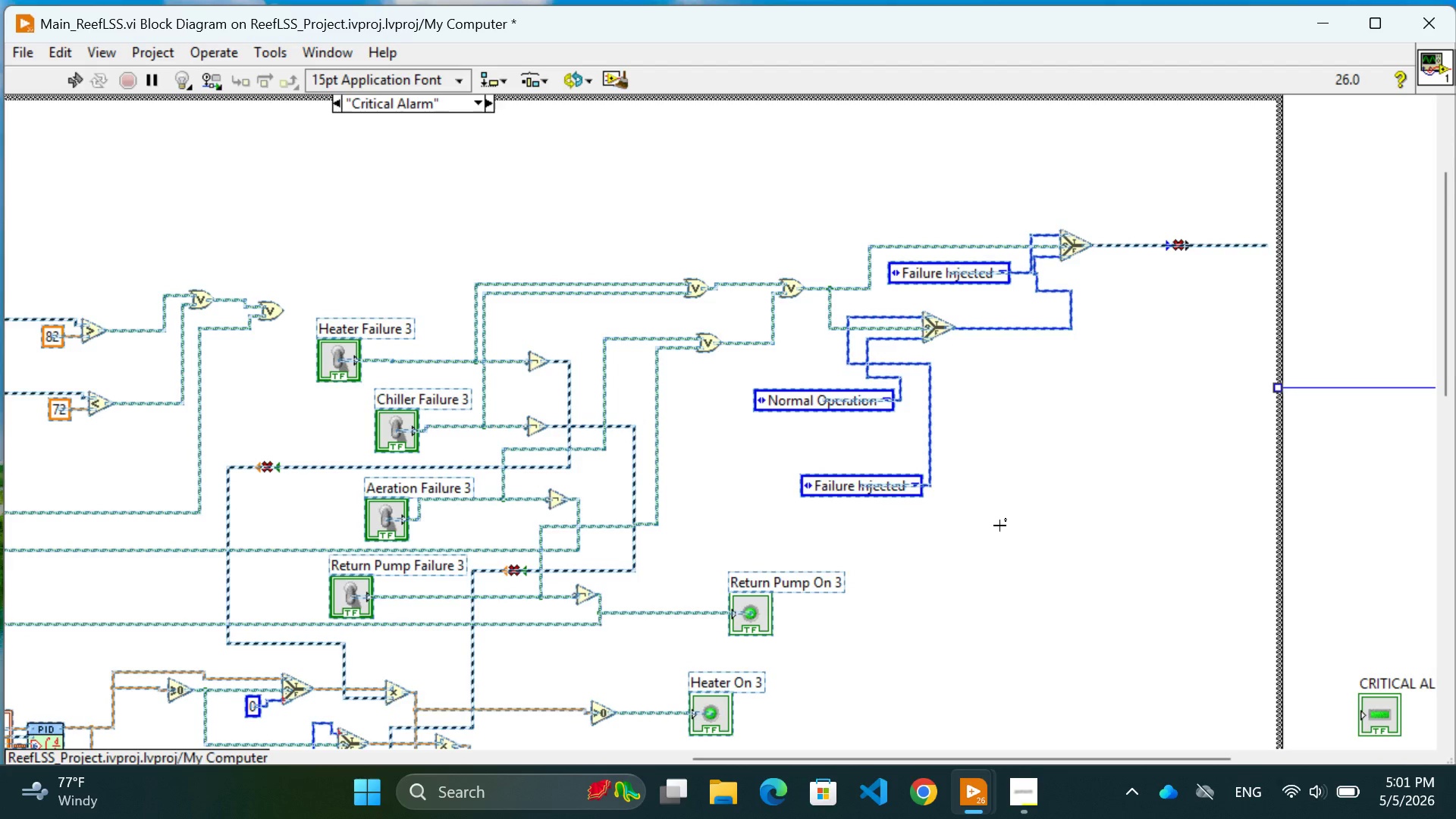 
scroll: coordinate [999, 526], scroll_direction: down, amount: 7.0
 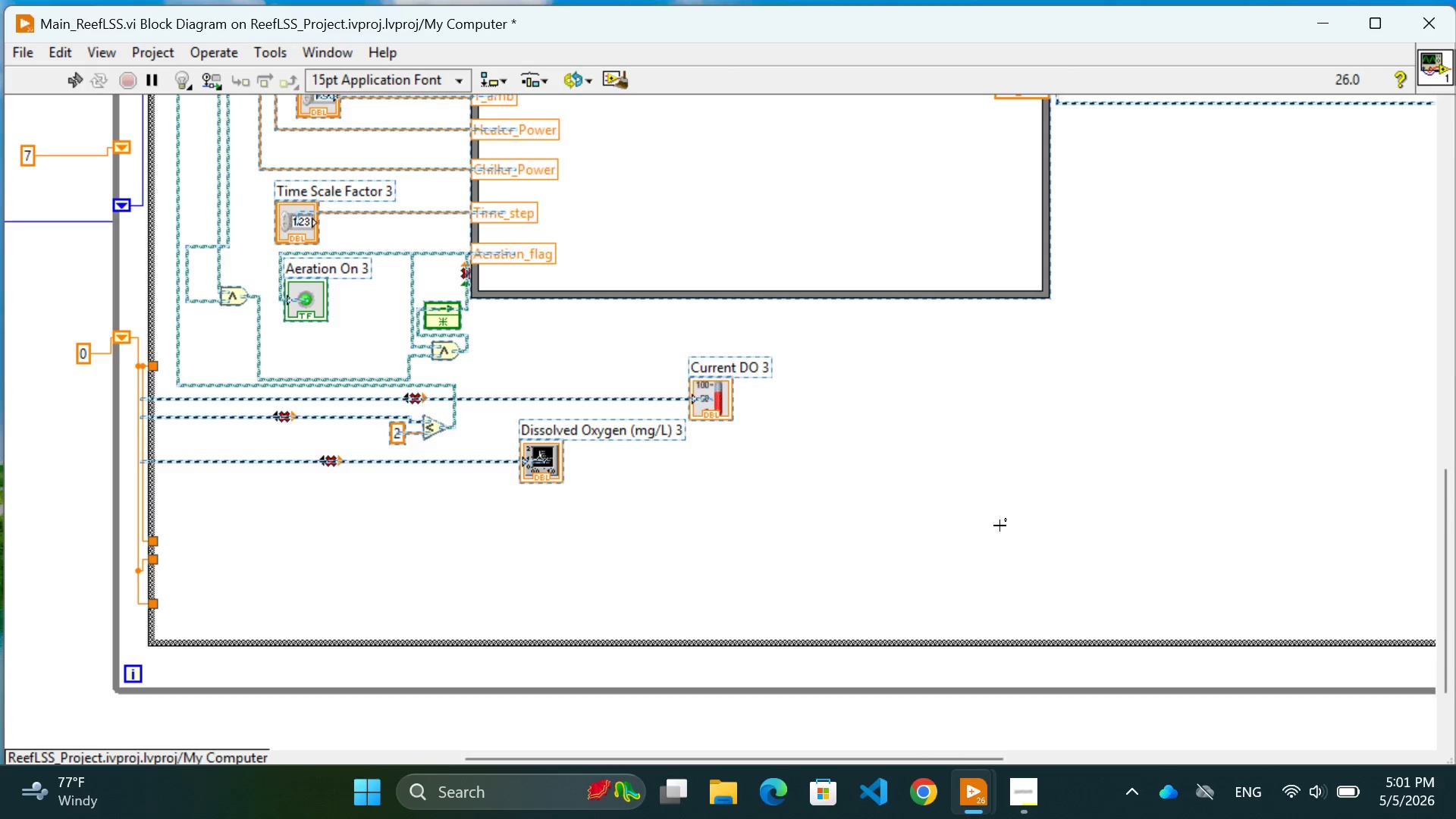 
left_click([871, 522])
 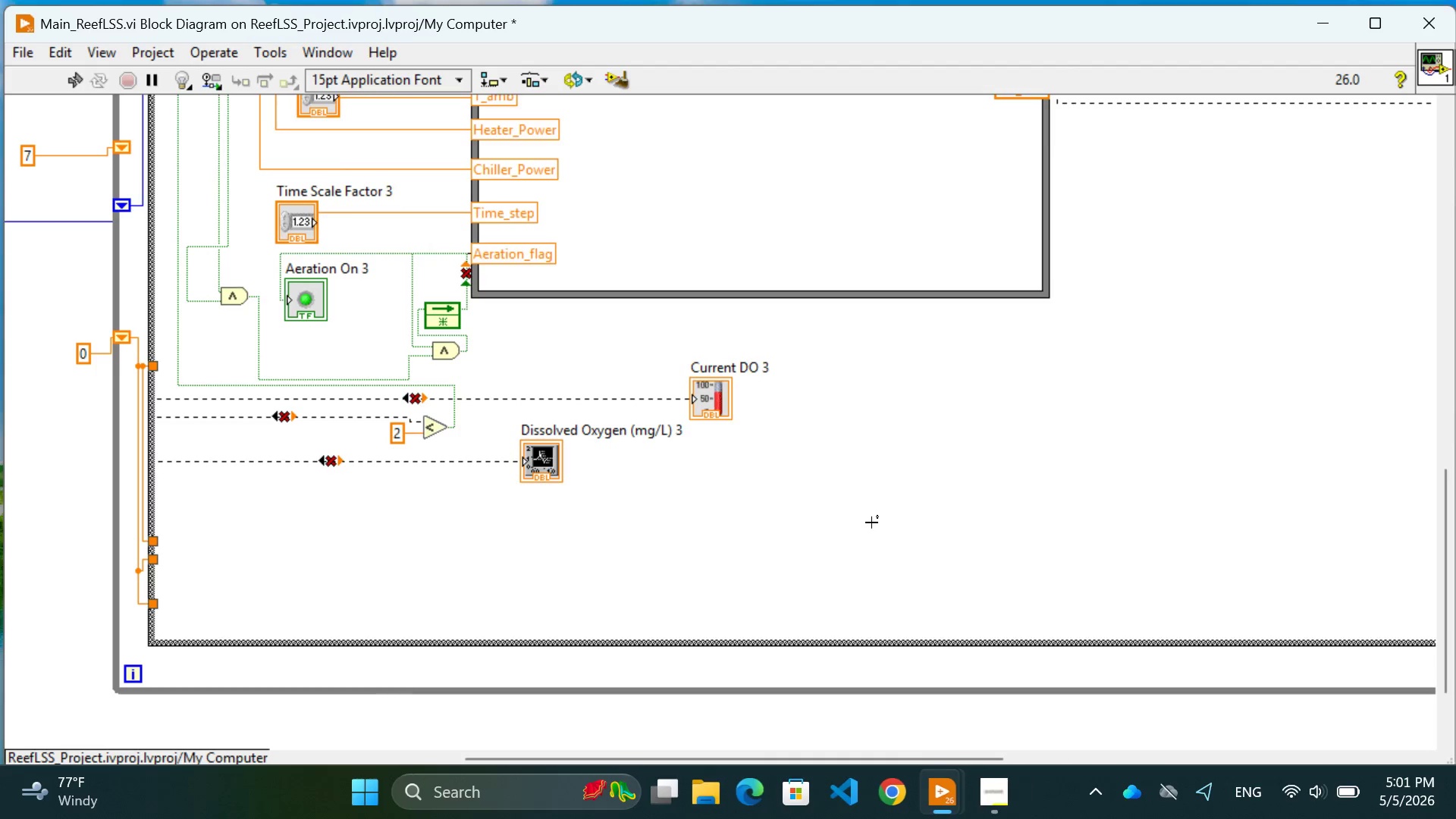 
scroll: coordinate [871, 522], scroll_direction: up, amount: 22.0
 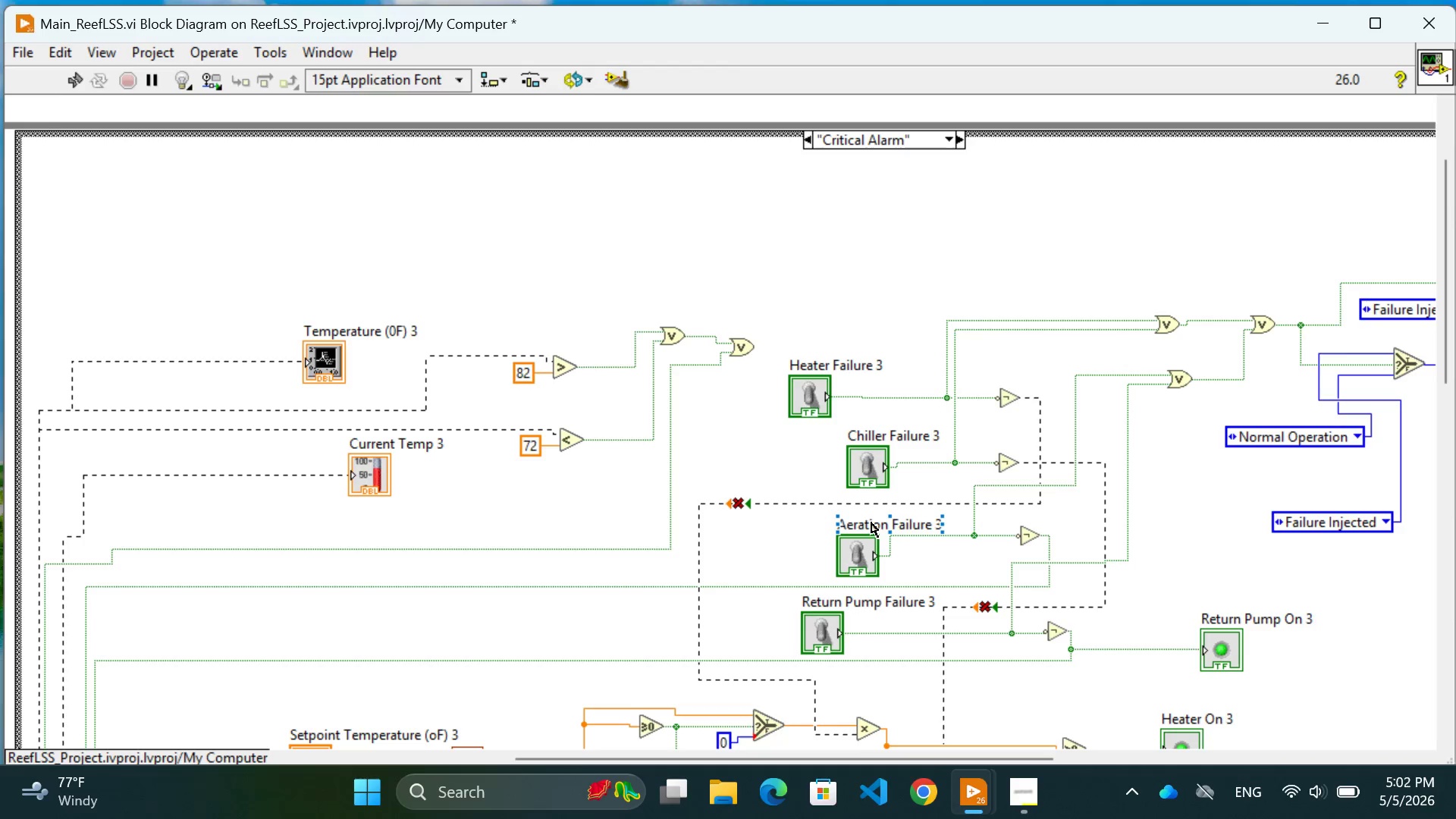 
wait(37.34)
 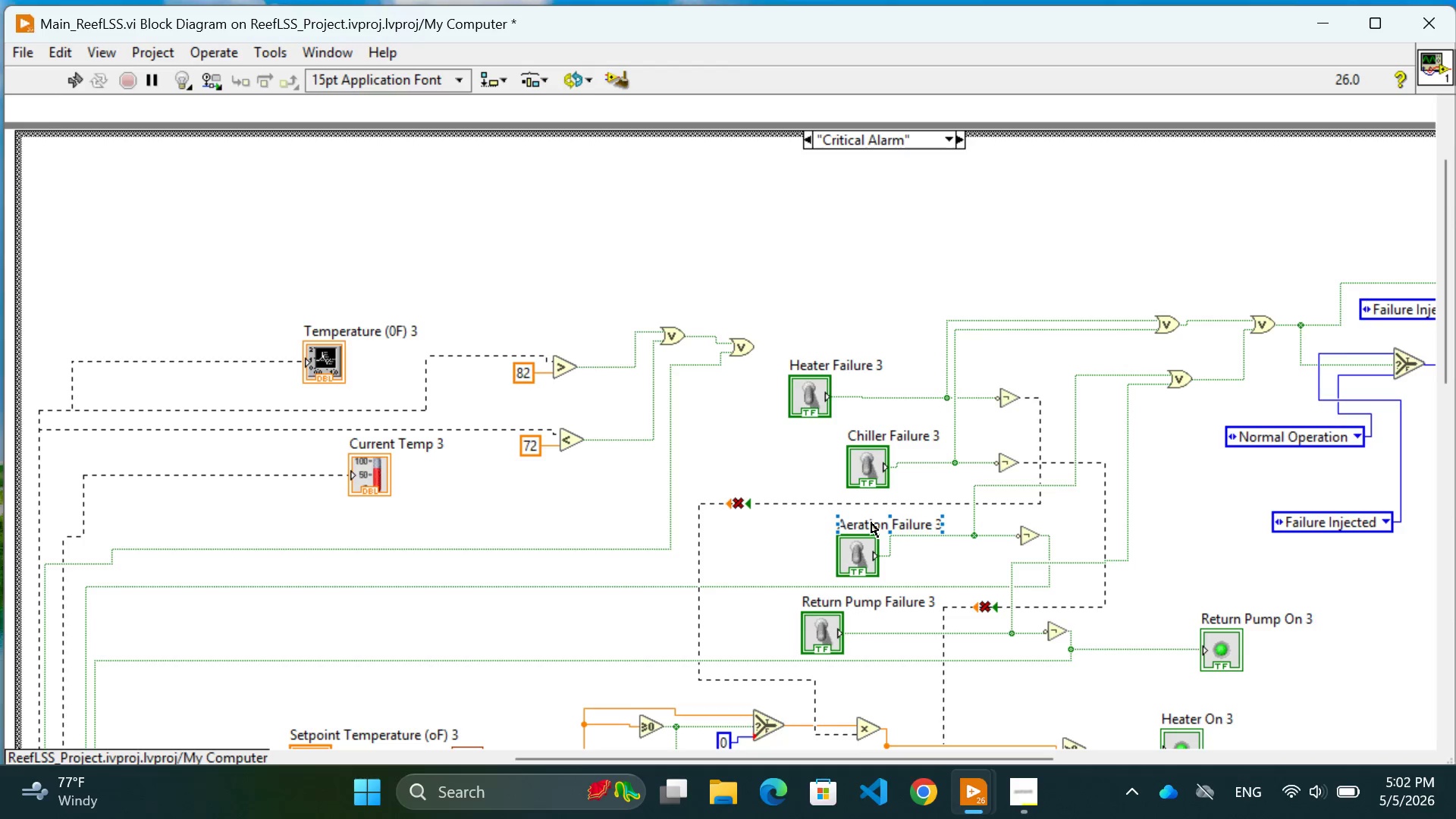 
scroll: coordinate [626, 558], scroll_direction: down, amount: 8.0
 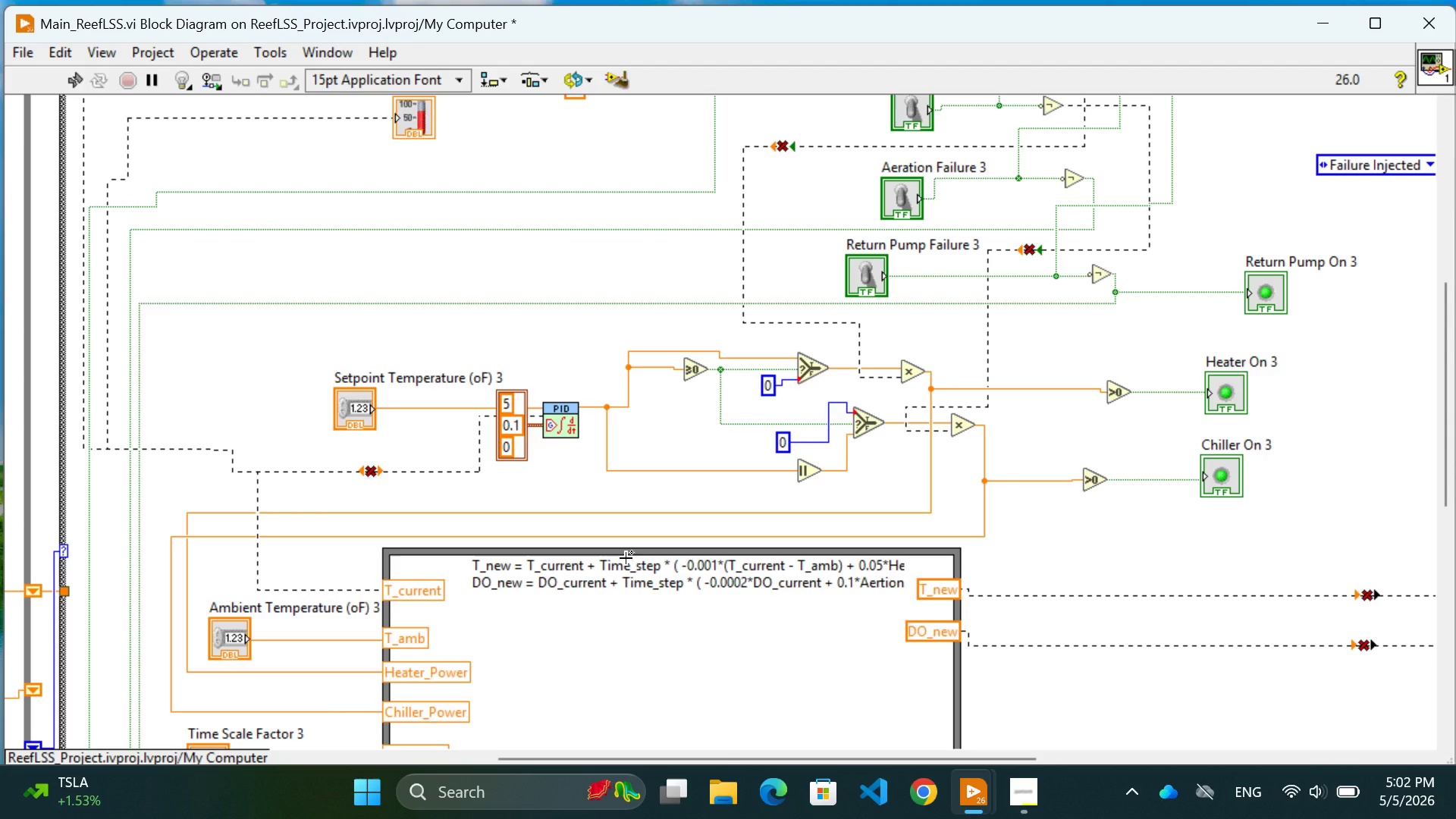 
wait(35.85)
 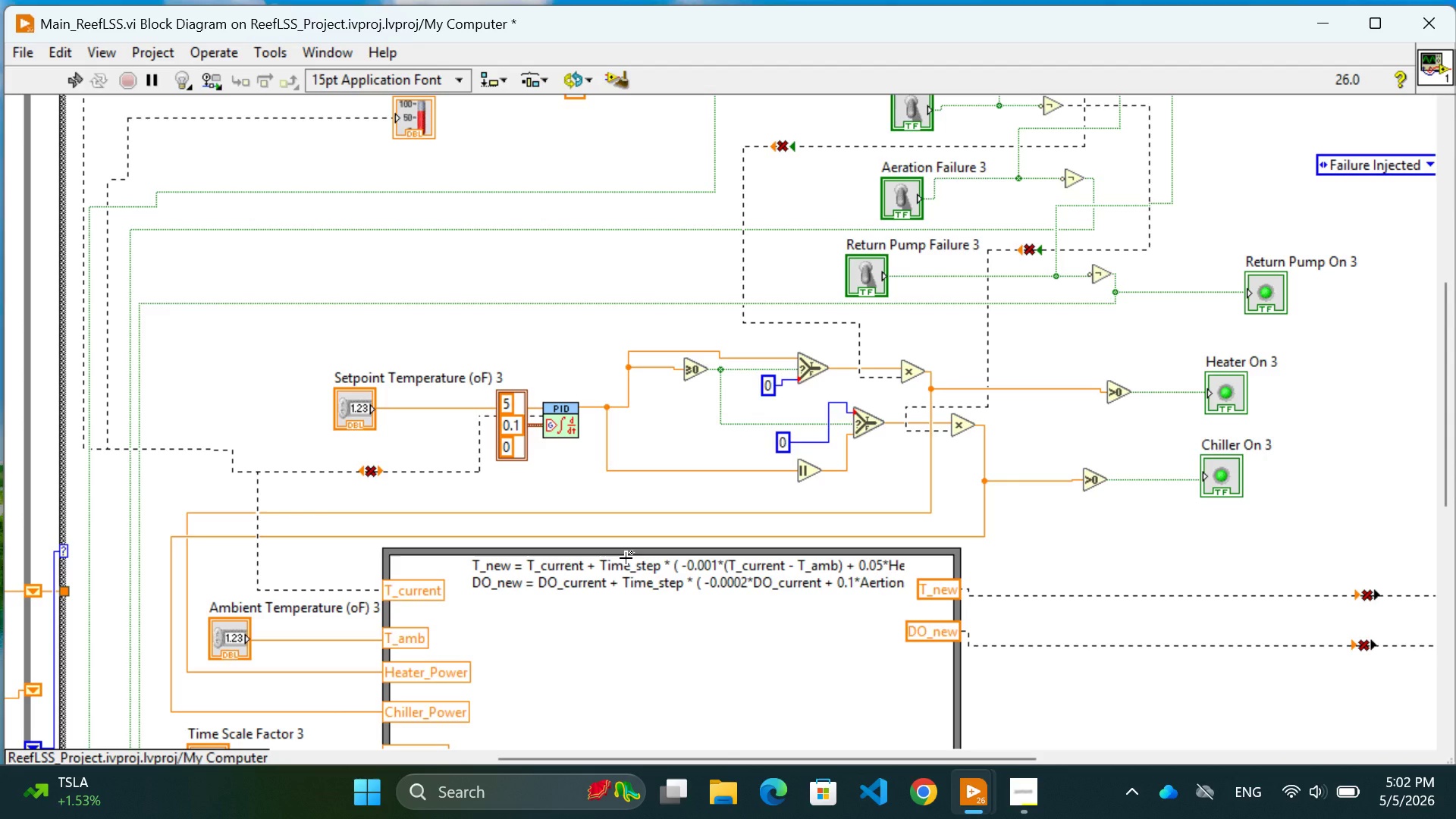 
scroll: coordinate [975, 394], scroll_direction: down, amount: 21.0
 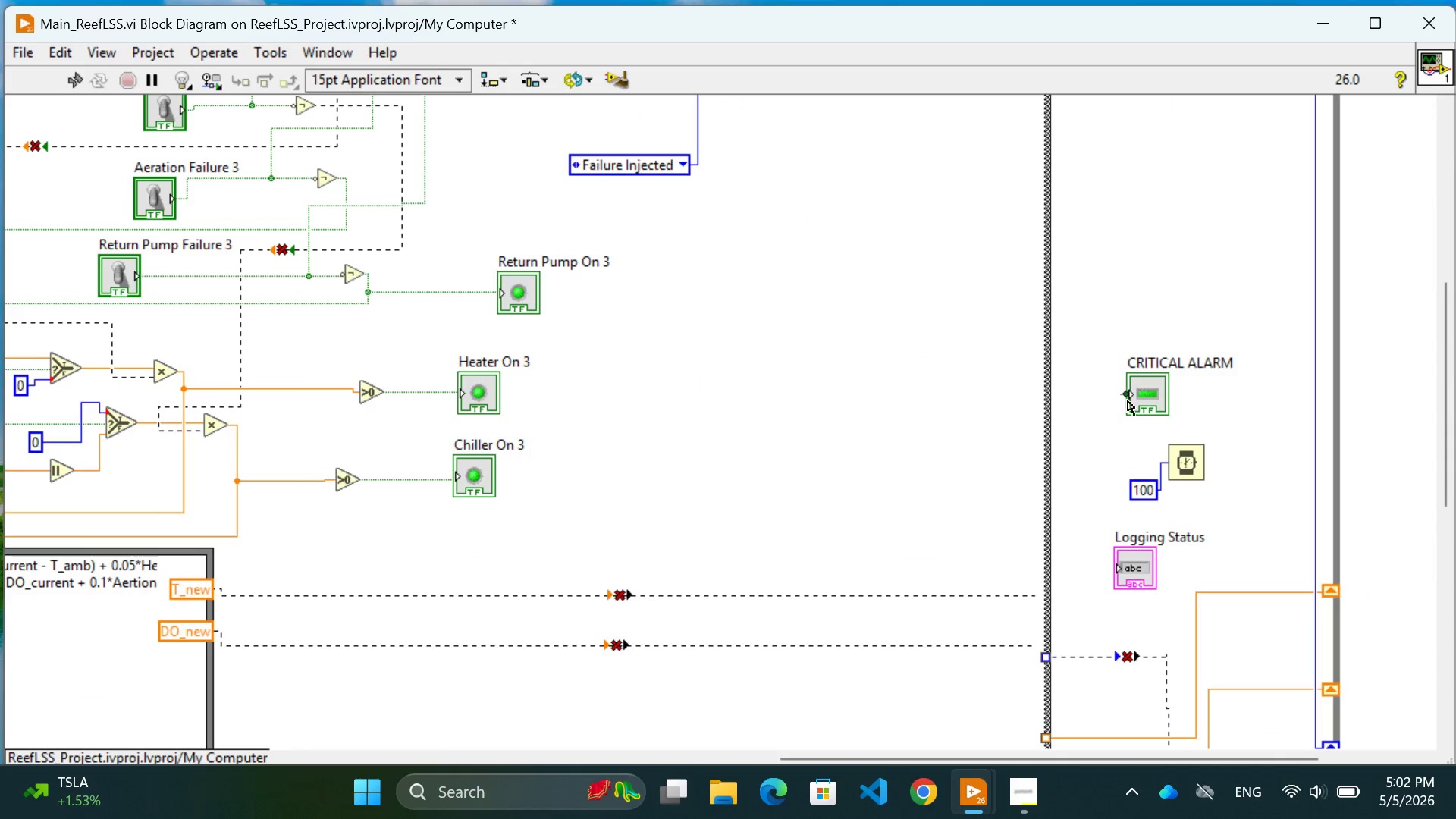 
left_click([993, 410])
 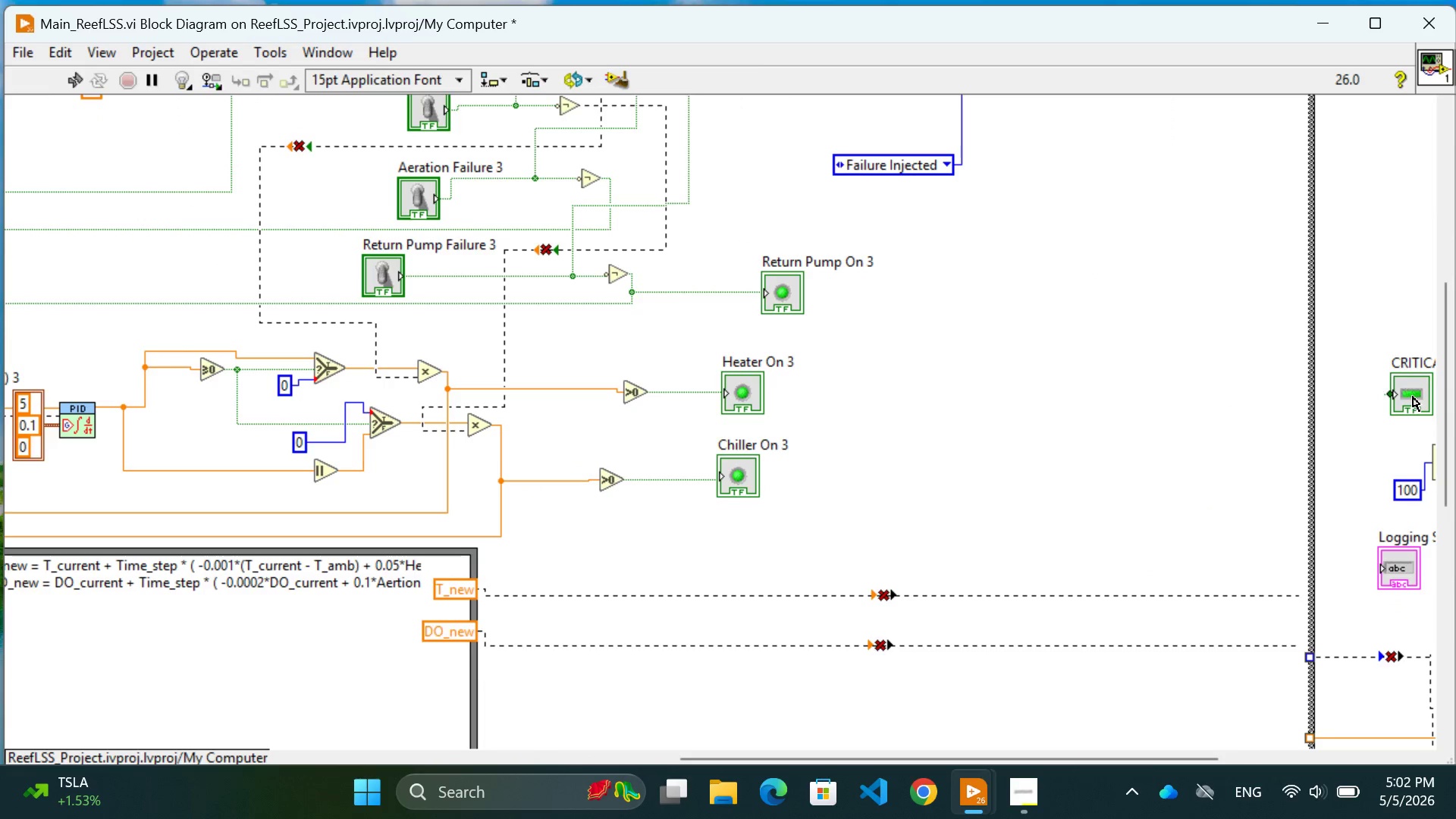 
scroll: coordinate [1224, 406], scroll_direction: up, amount: 7.0
 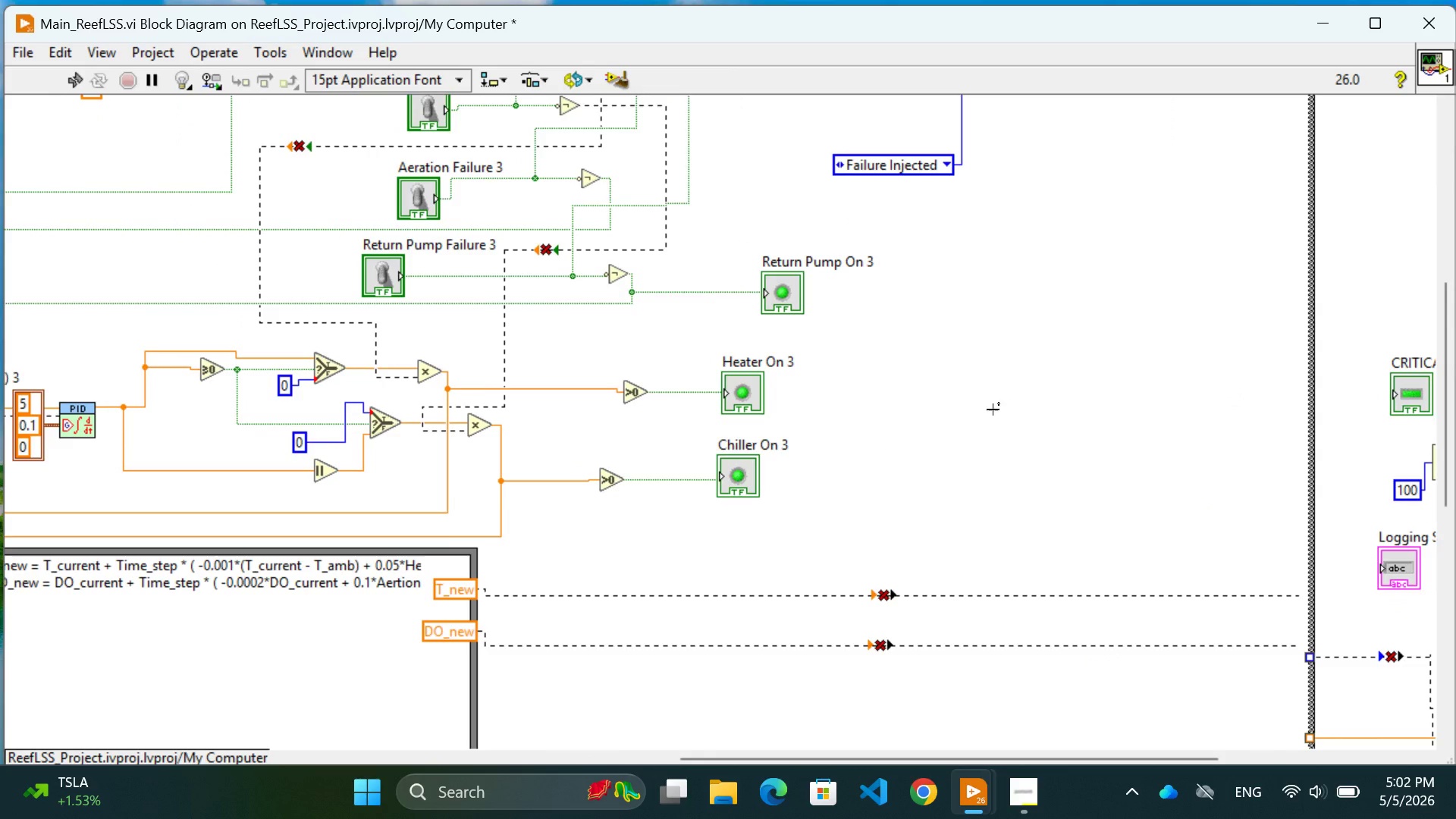 
left_click_drag(start_coordinate=[1413, 397], to_coordinate=[1018, 420])
 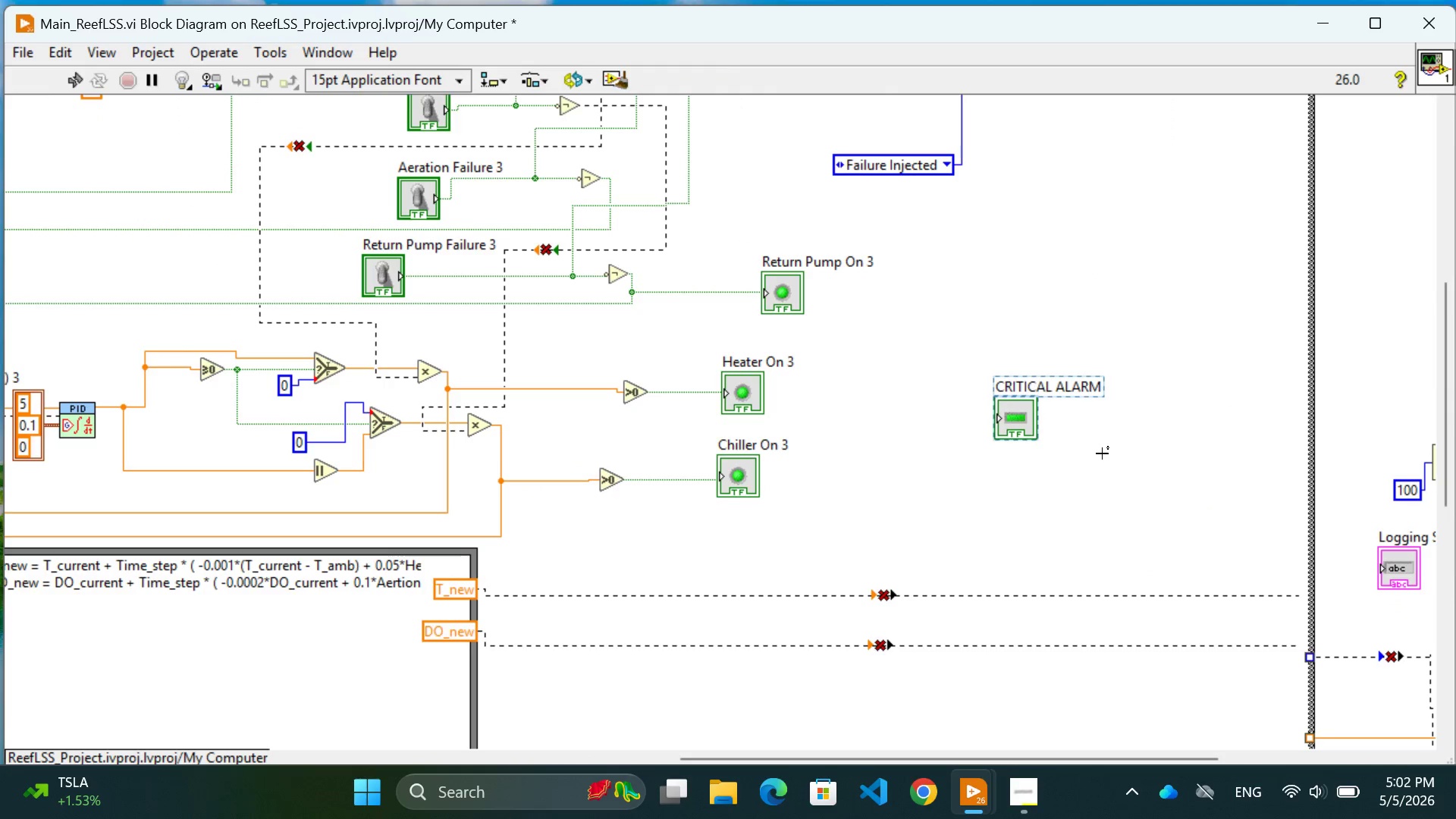 
left_click([1102, 453])
 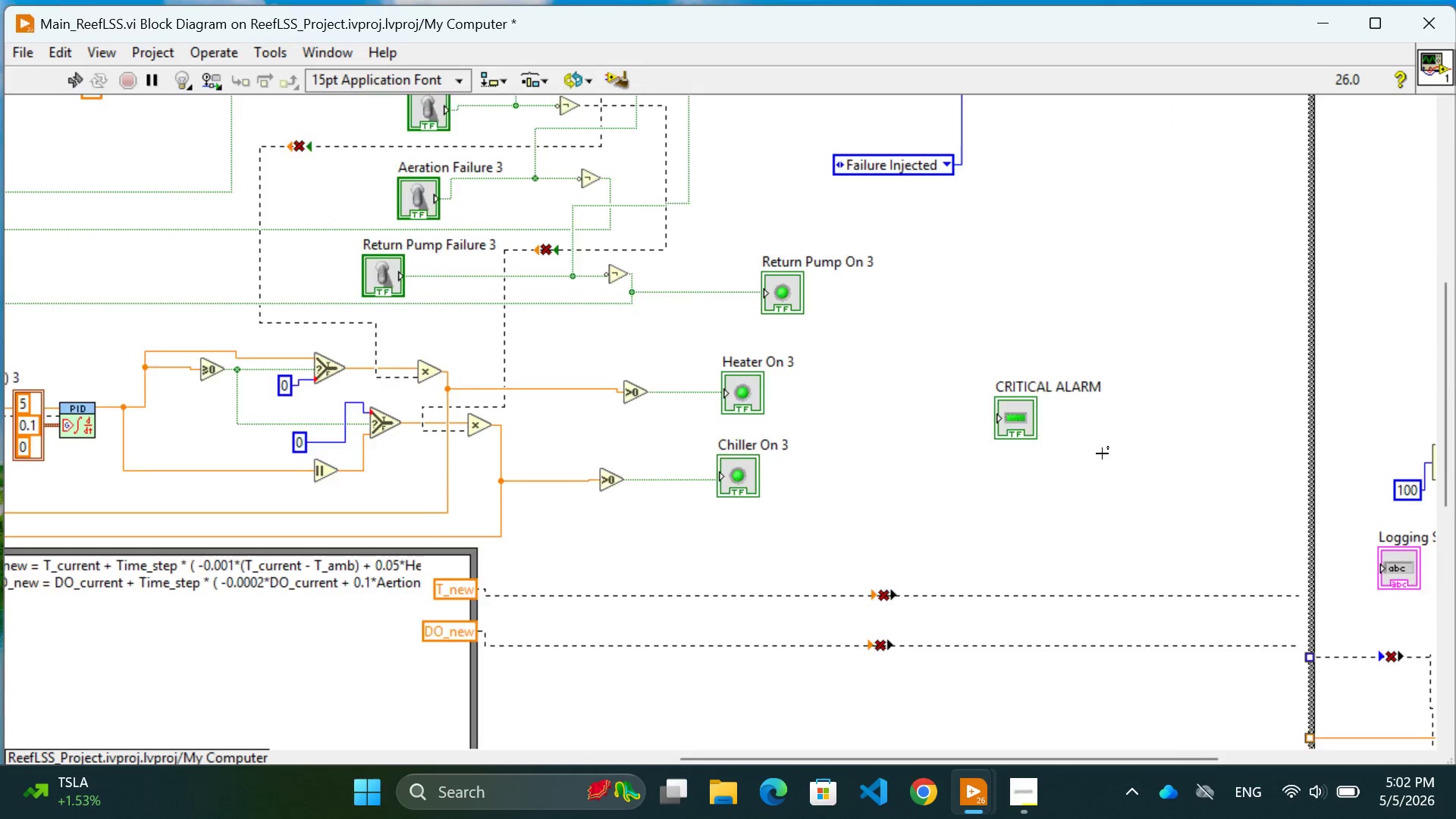 
left_click([1260, 502])
 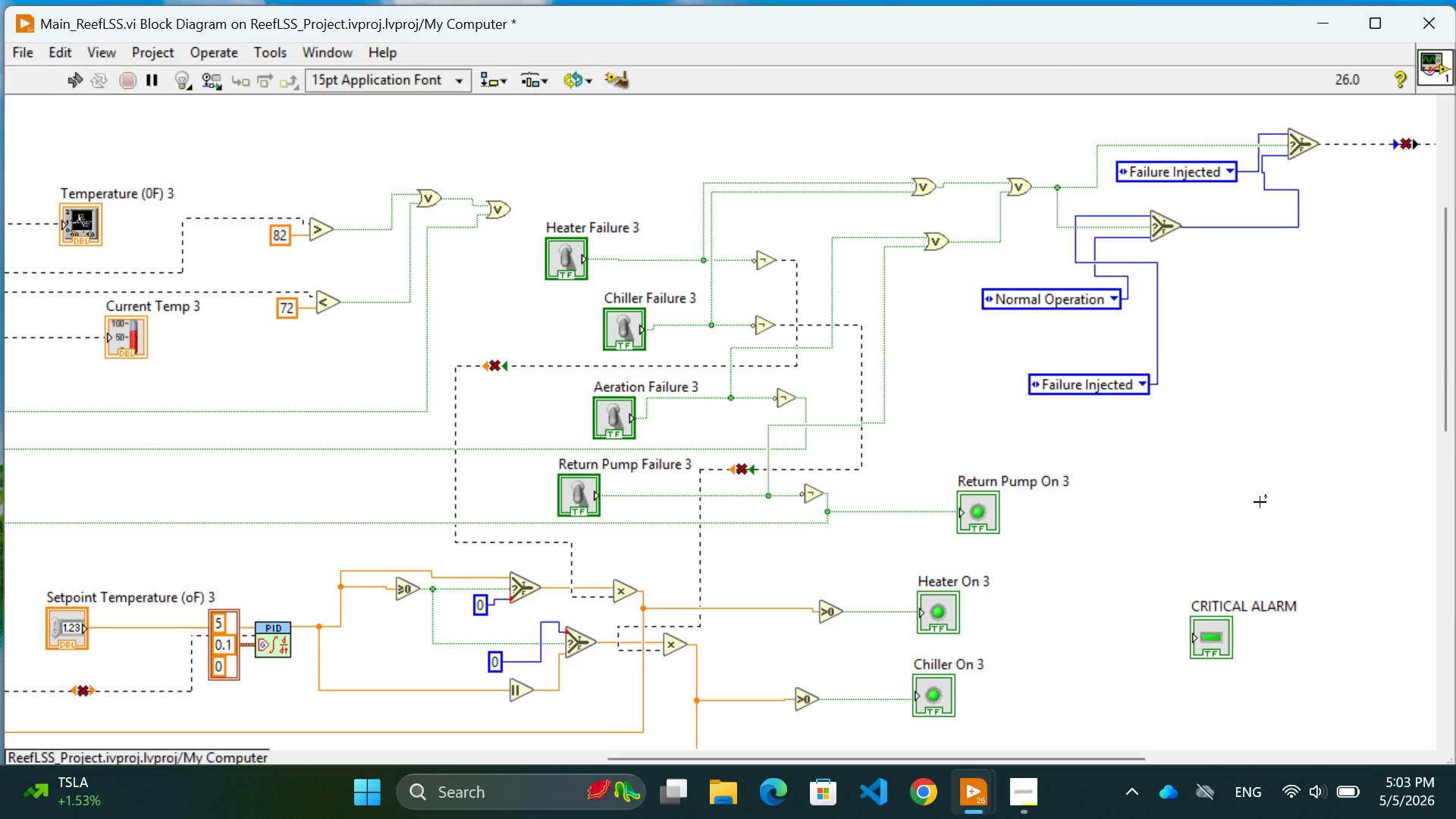 
scroll: coordinate [1219, 595], scroll_direction: up, amount: 11.0
 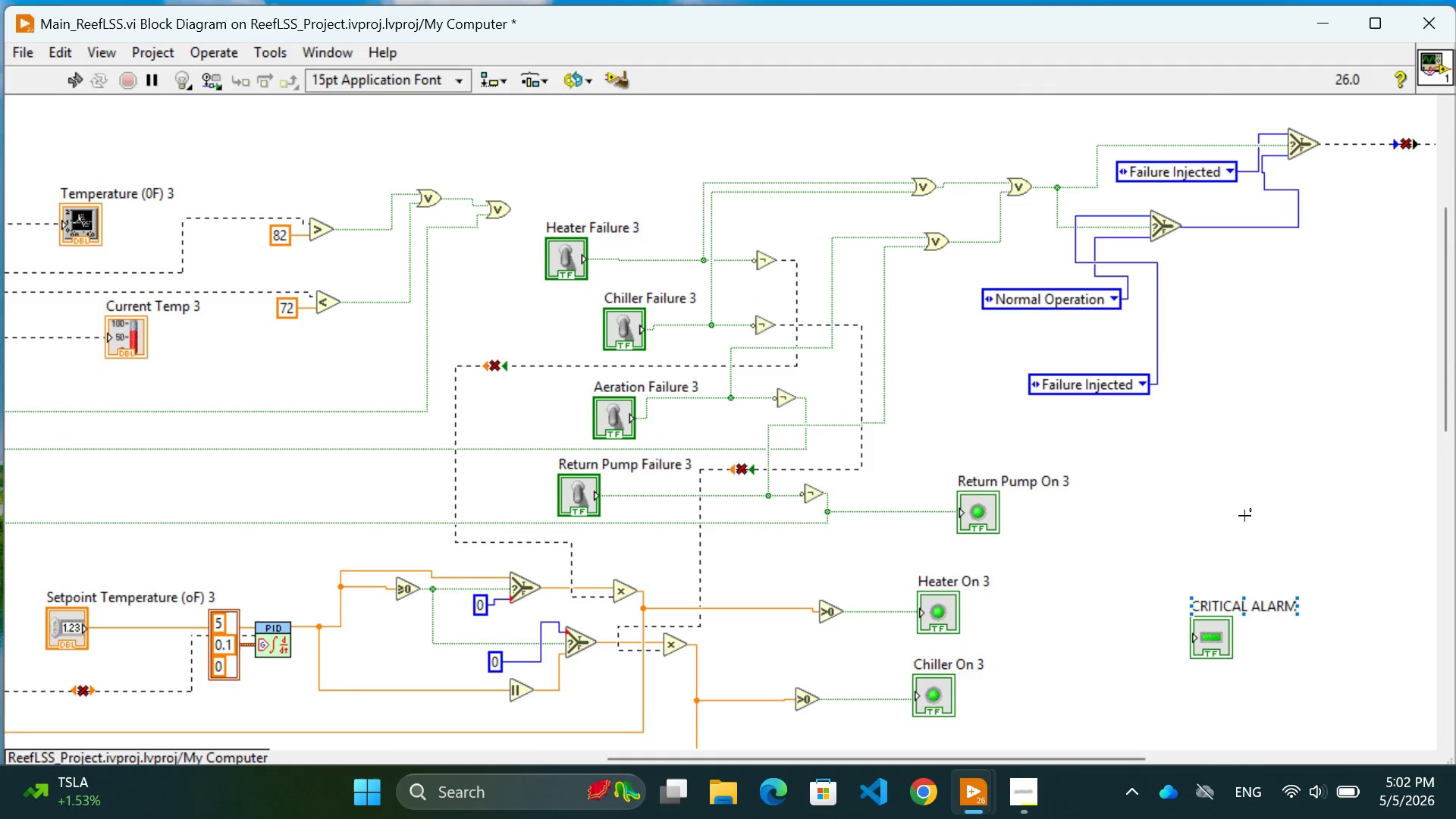 
wait(39.74)
 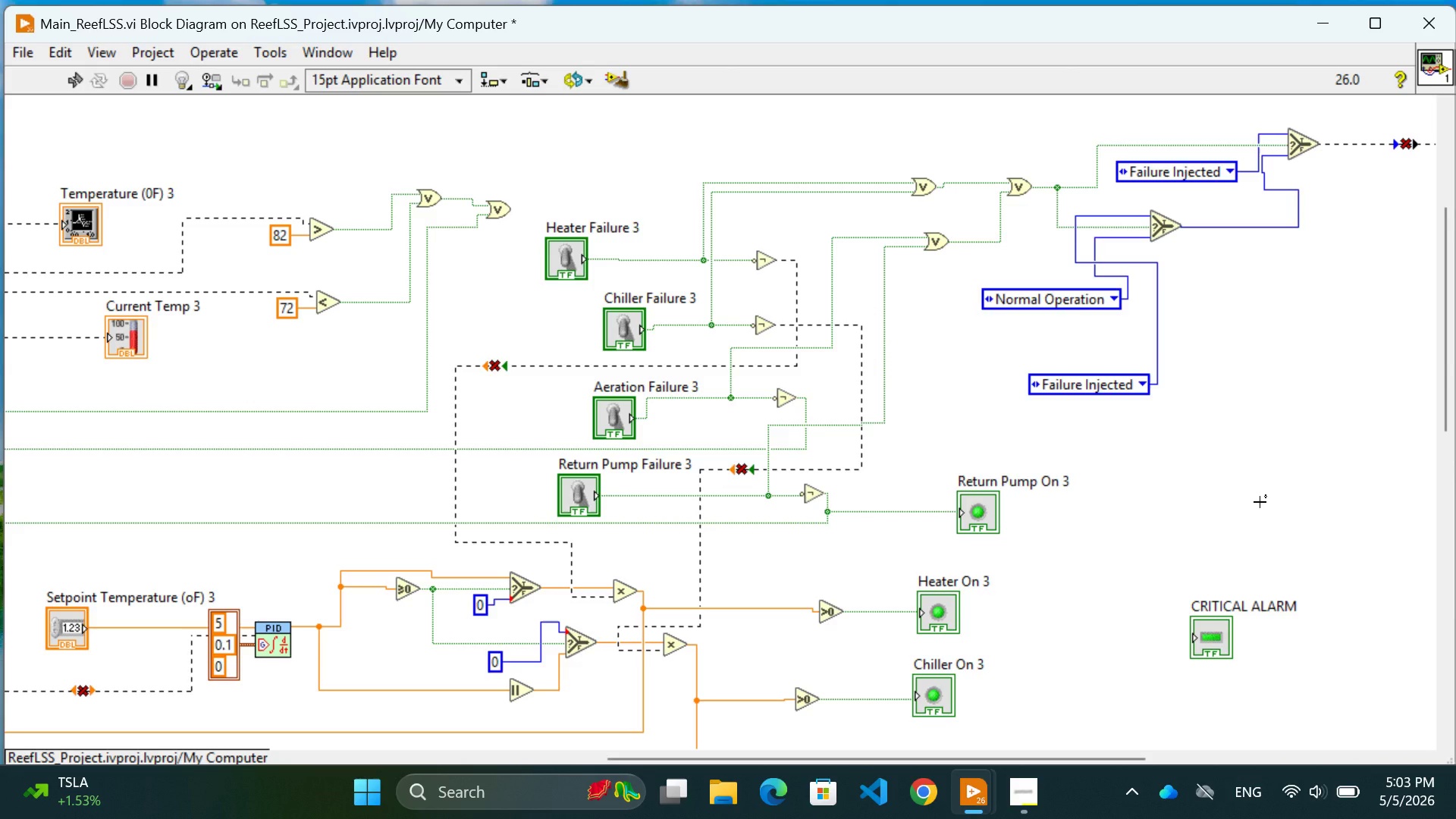 
scroll: coordinate [1260, 502], scroll_direction: down, amount: 3.0
 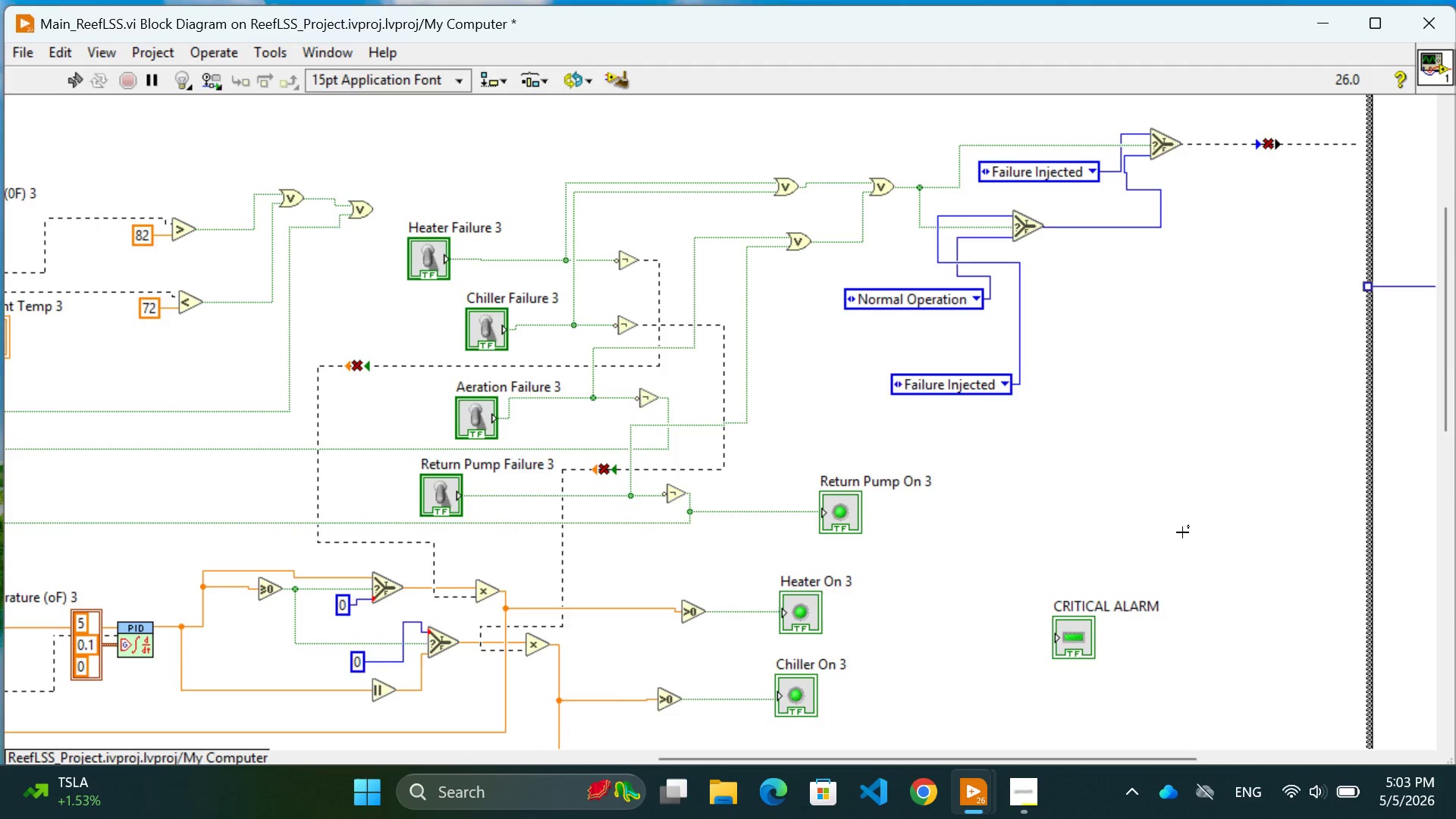 
scroll: coordinate [1182, 532], scroll_direction: none, amount: 0.0
 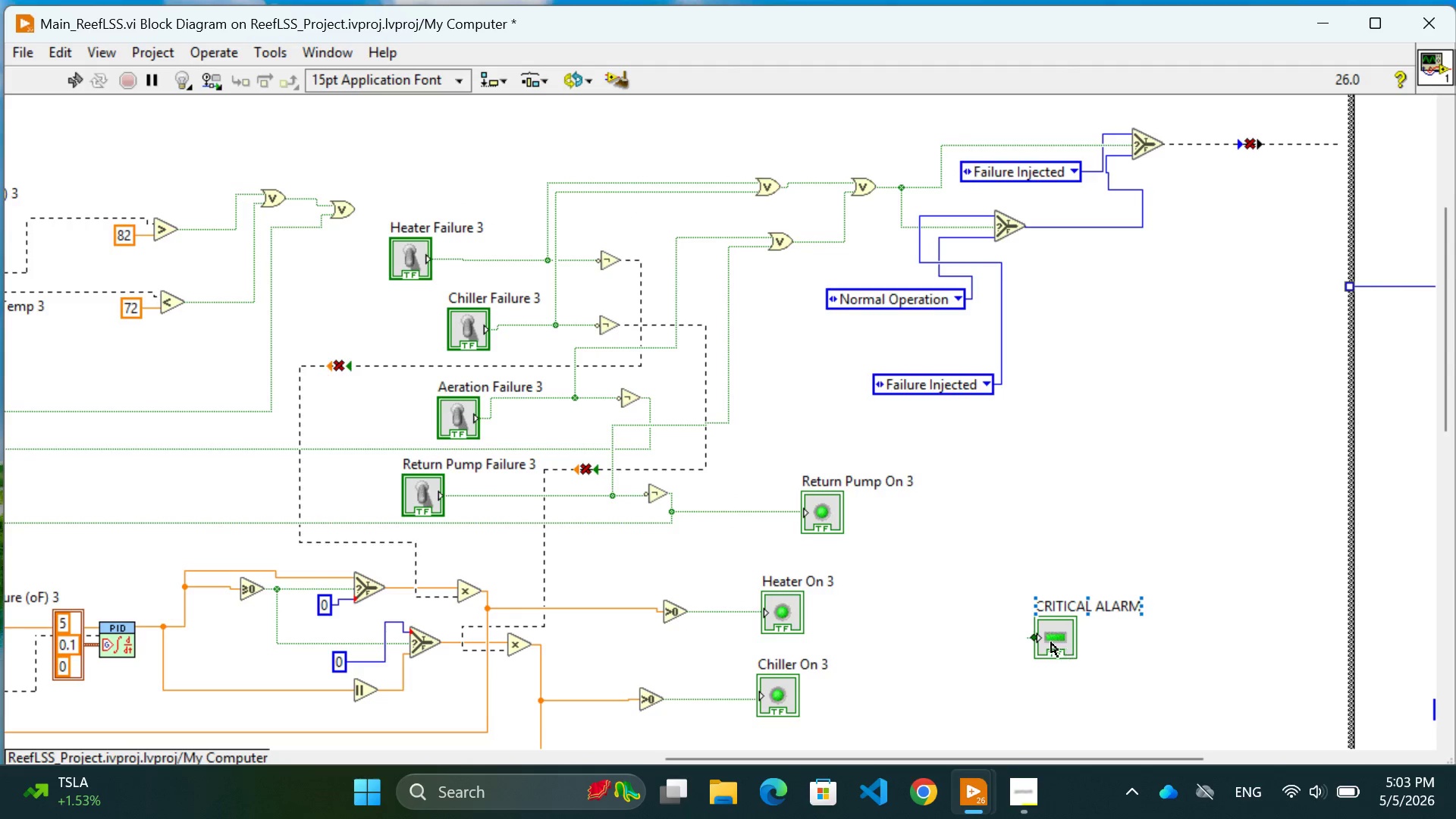 
left_click_drag(start_coordinate=[1050, 641], to_coordinate=[1064, 545])
 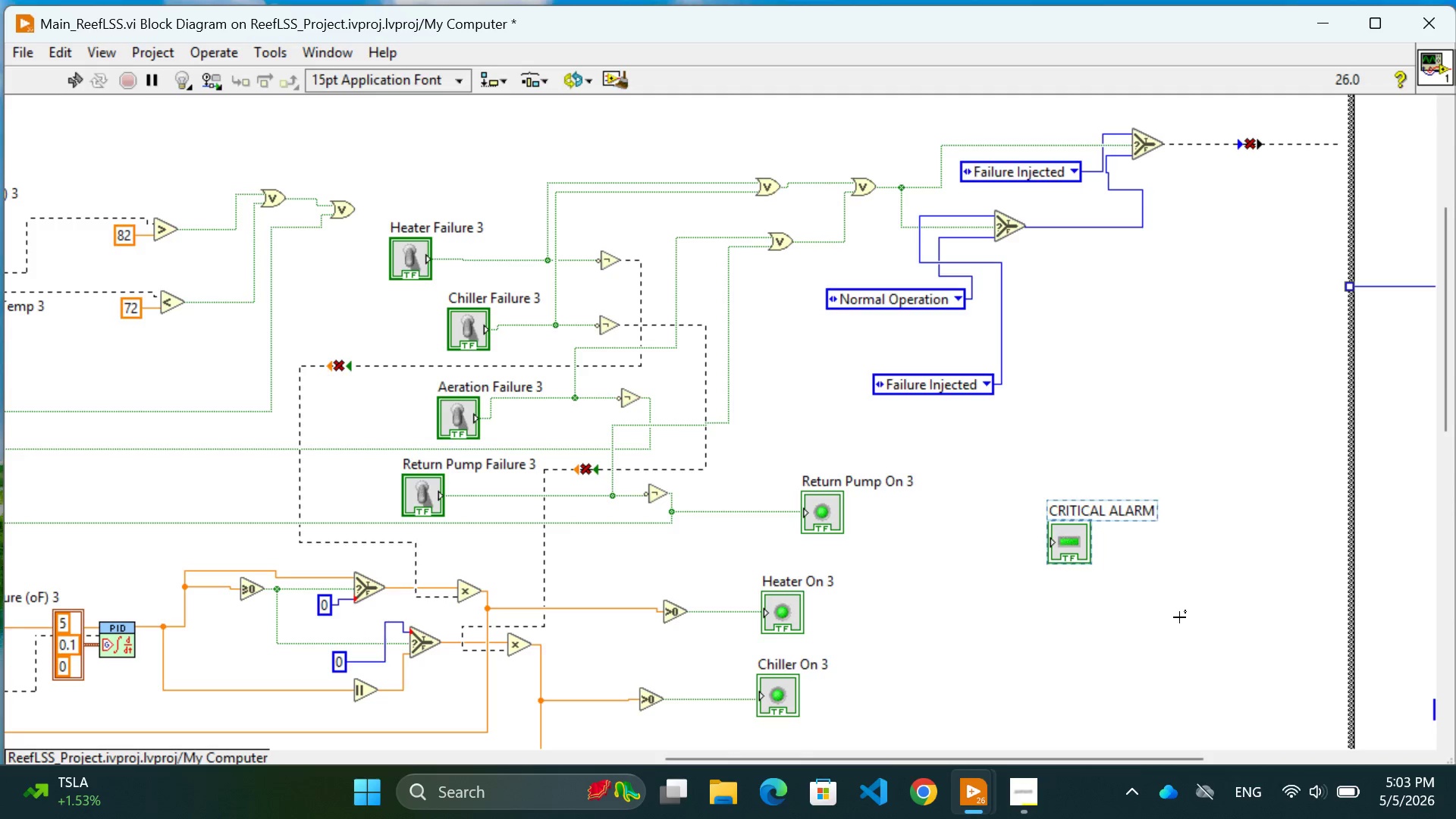 
left_click([1179, 617])
 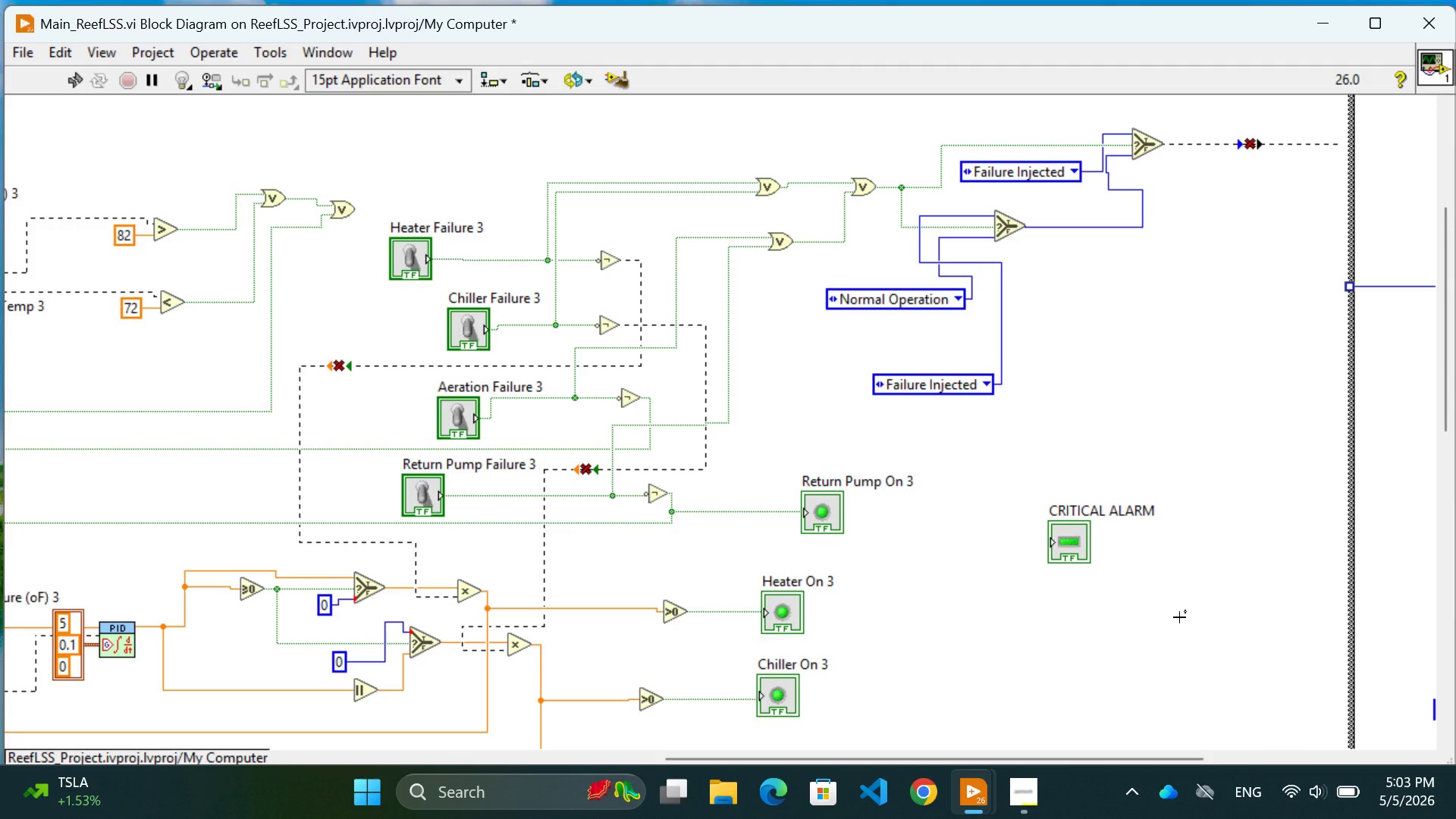 
wait(28.05)
 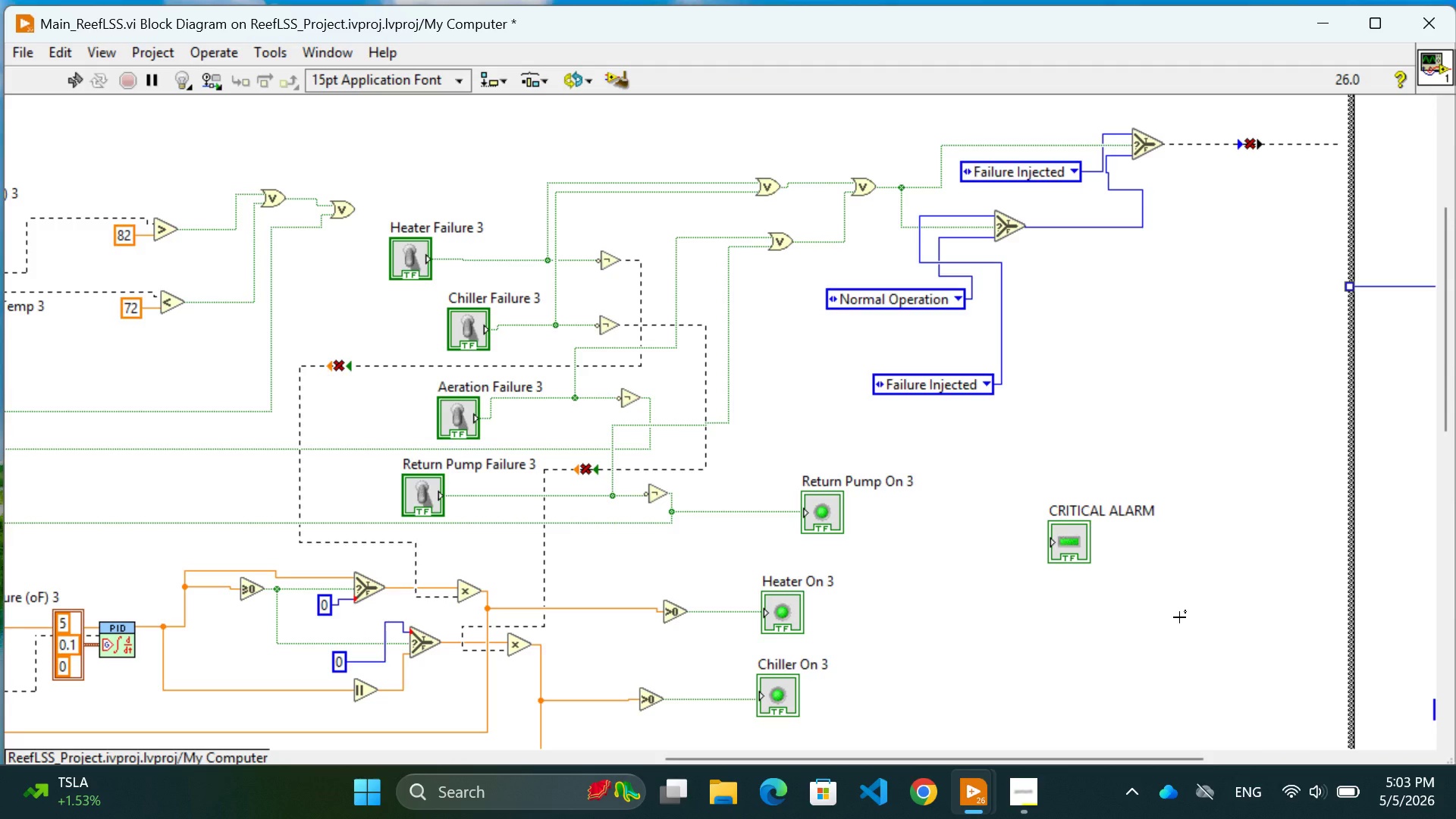 
left_click([1204, 405])
 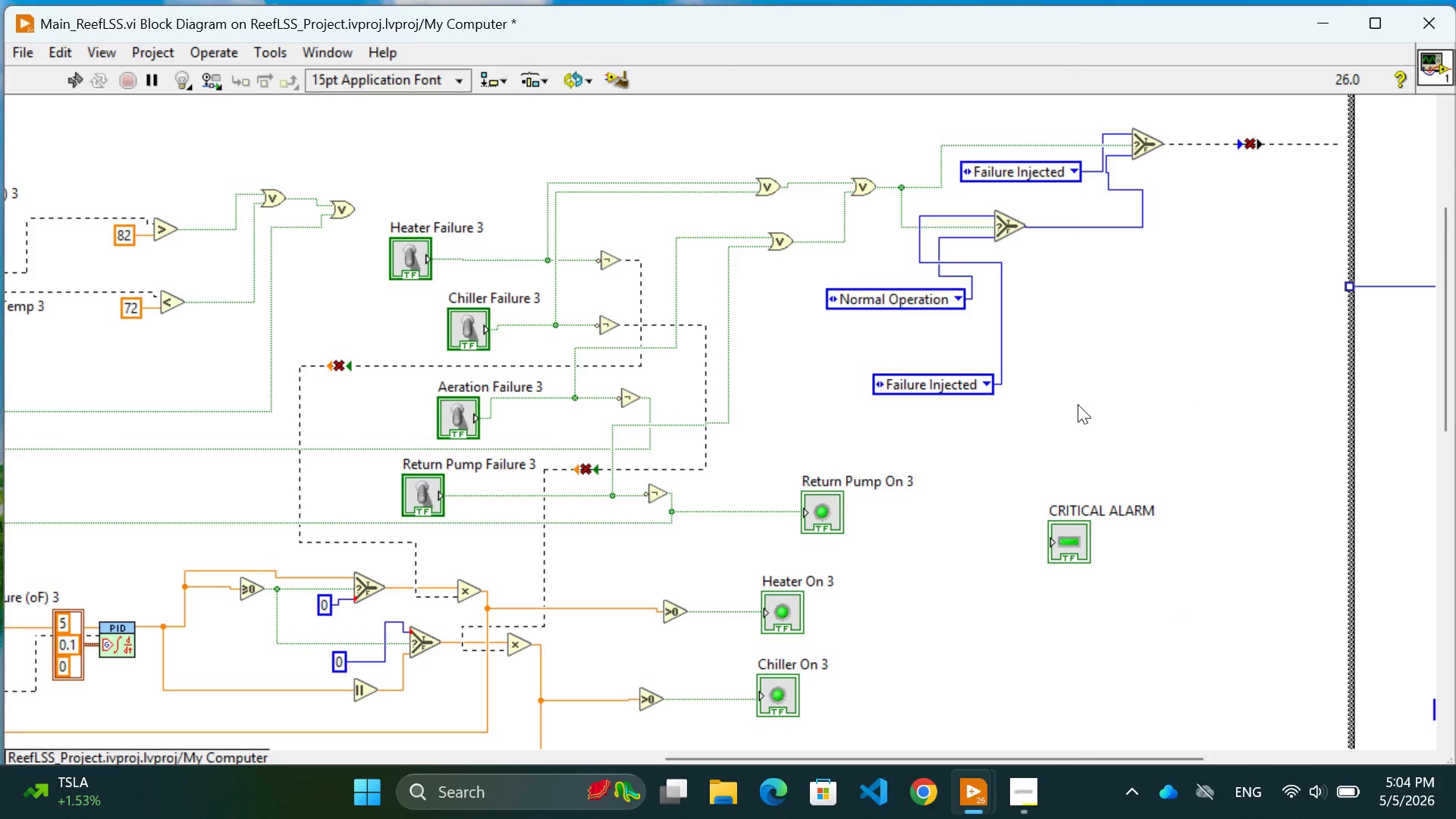 
right_click([1078, 404])
 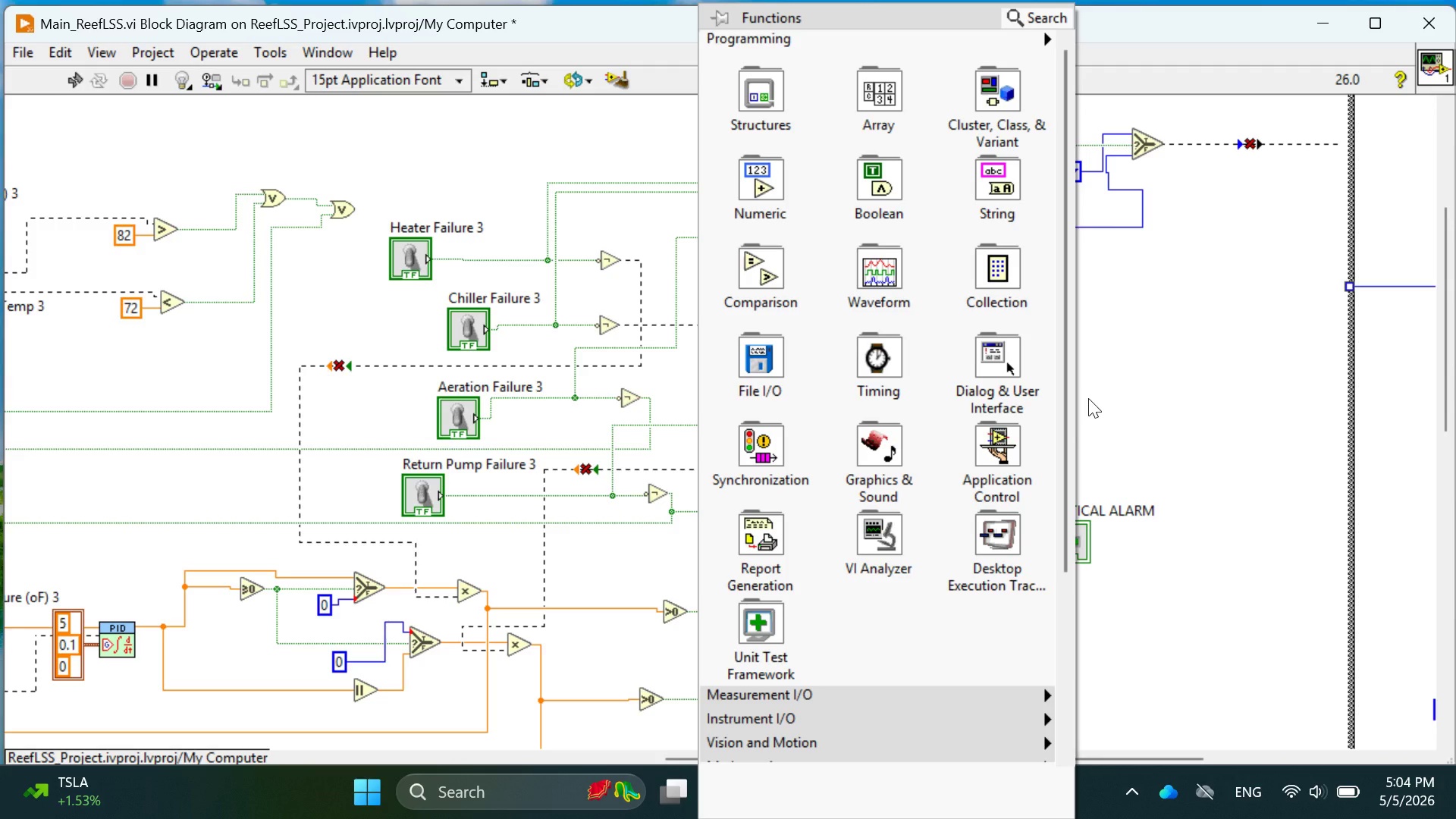 
wait(38.78)
 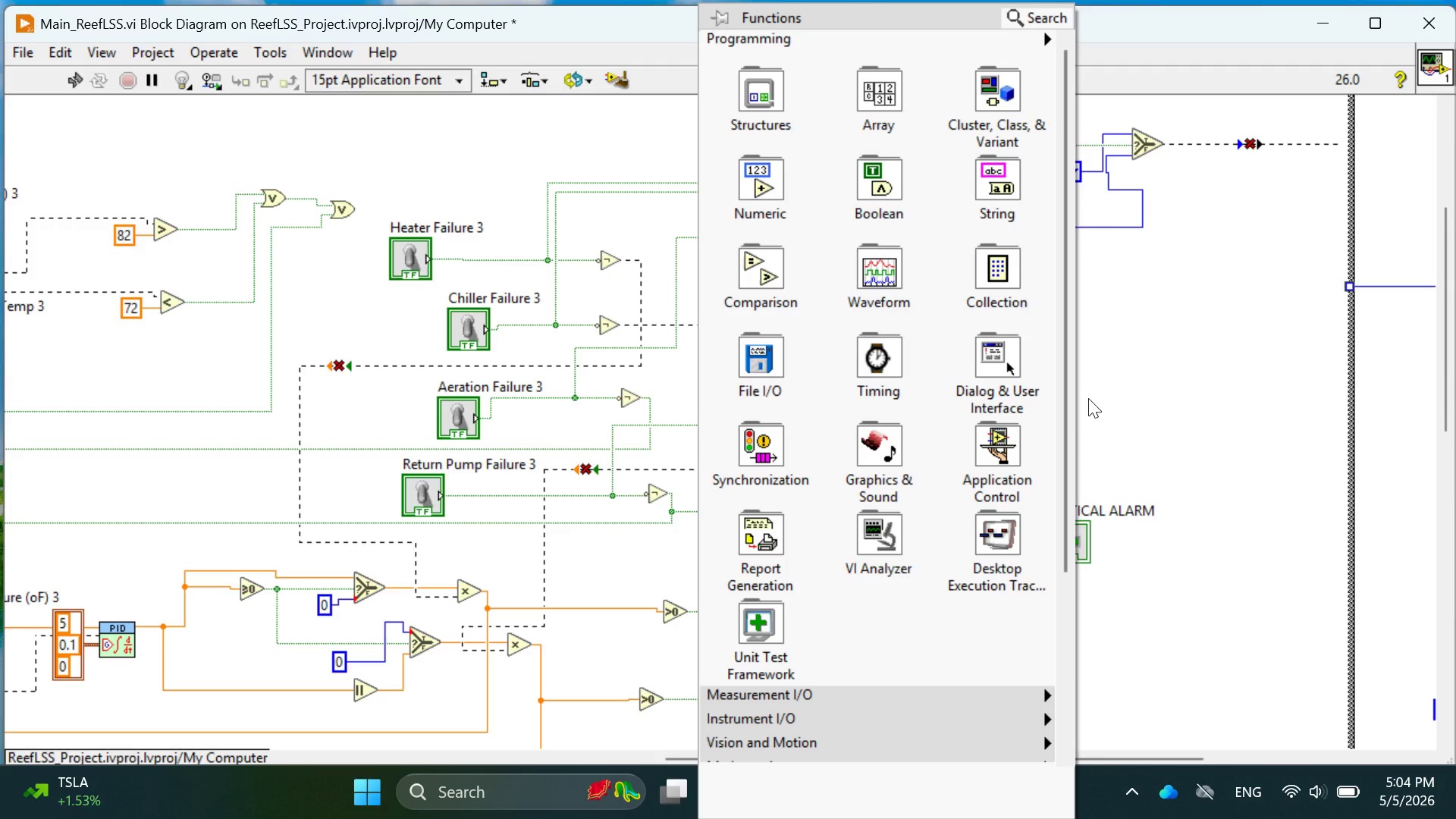 
left_click([1187, 402])
 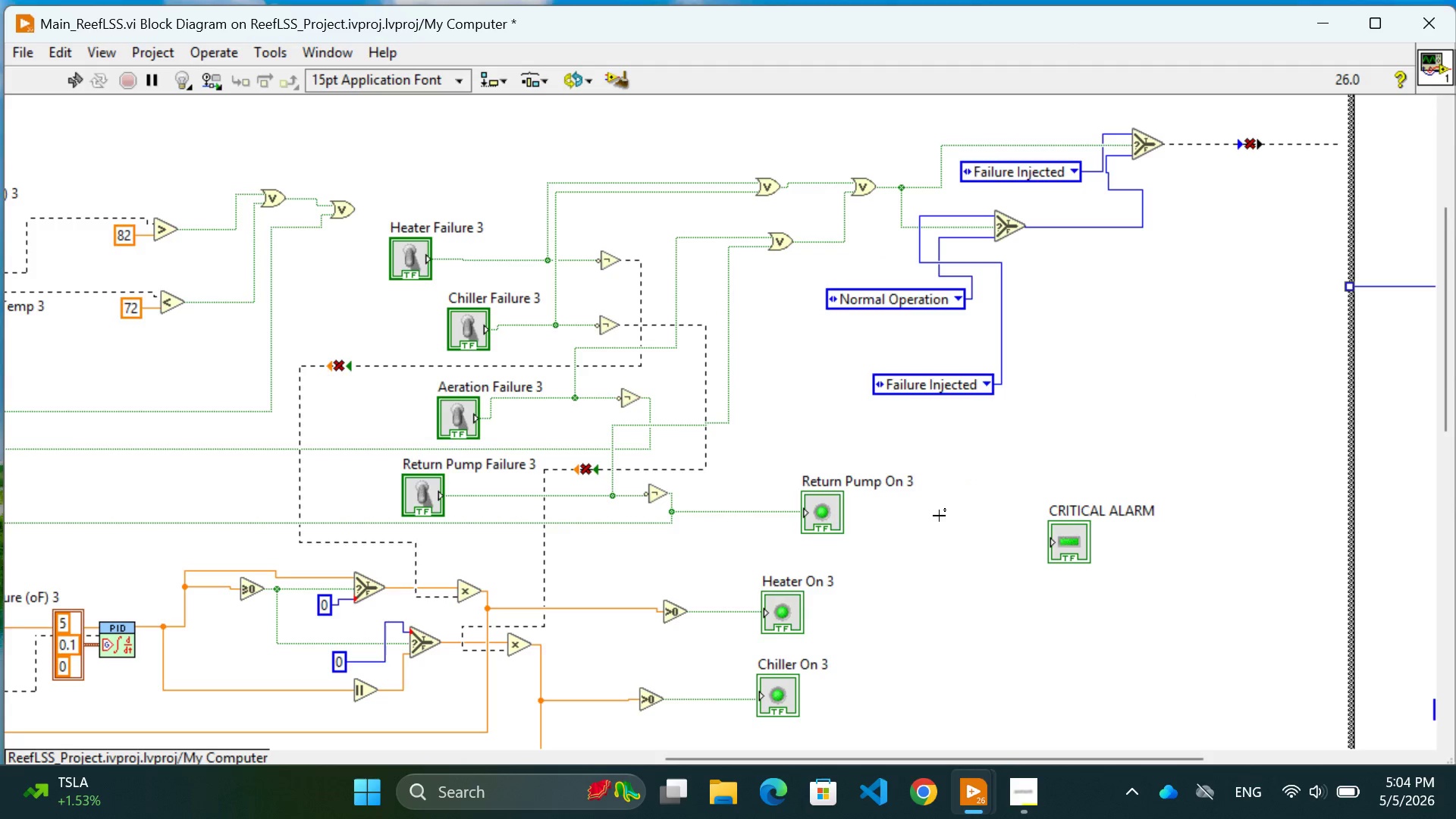 
scroll: coordinate [891, 527], scroll_direction: down, amount: 7.0
 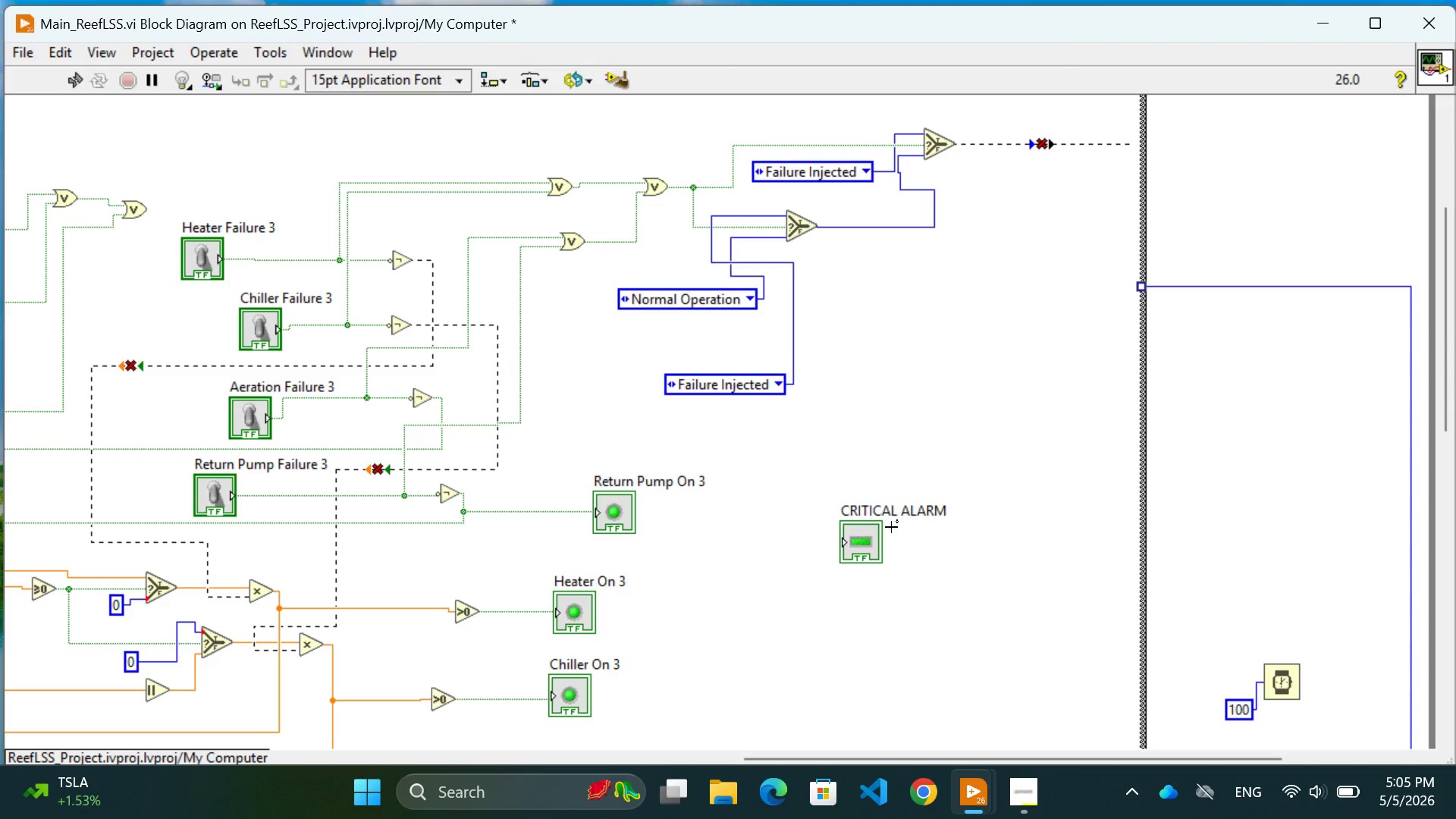 
wait(32.52)
 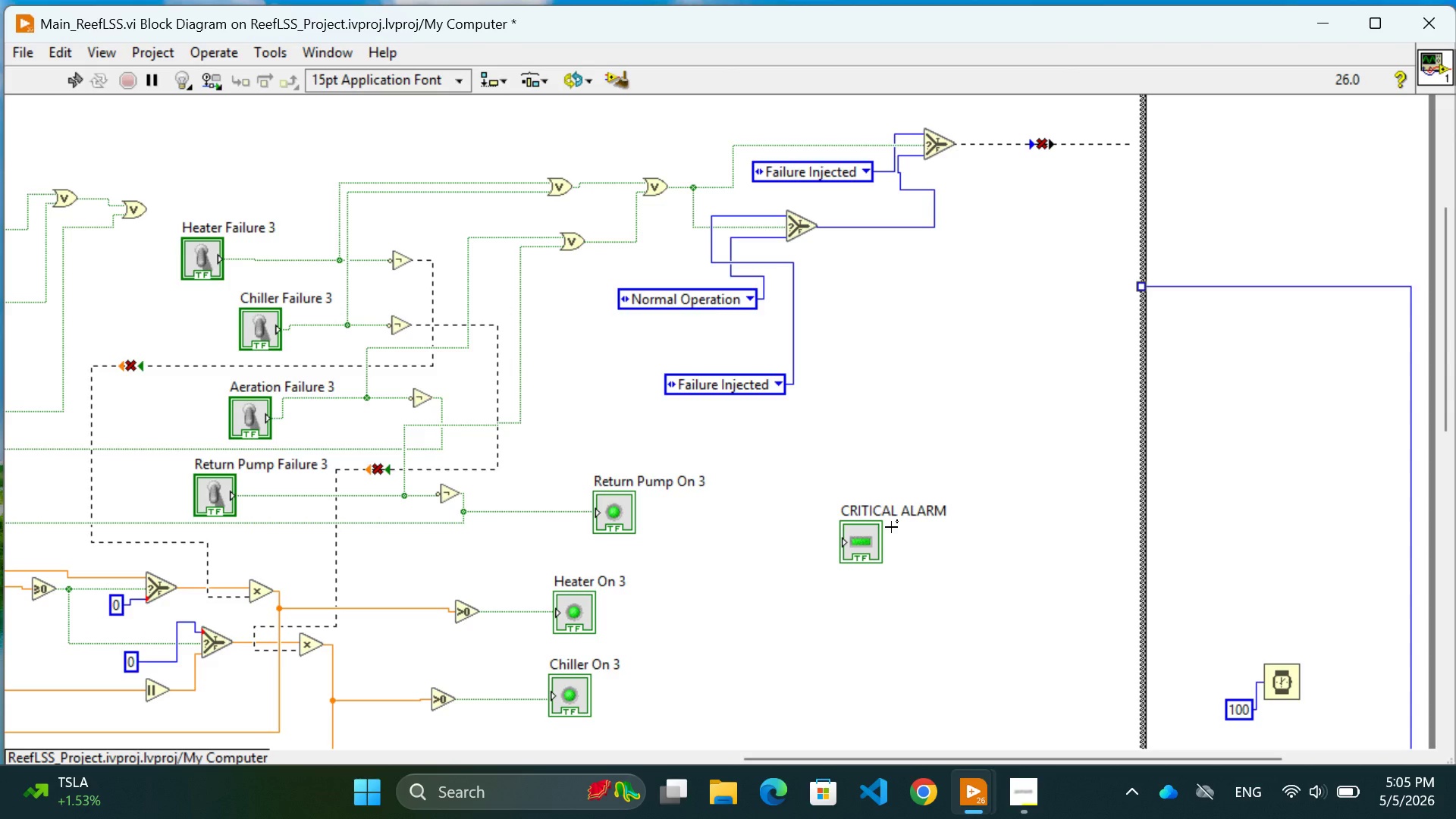 
scroll: coordinate [891, 527], scroll_direction: down, amount: 1.0
 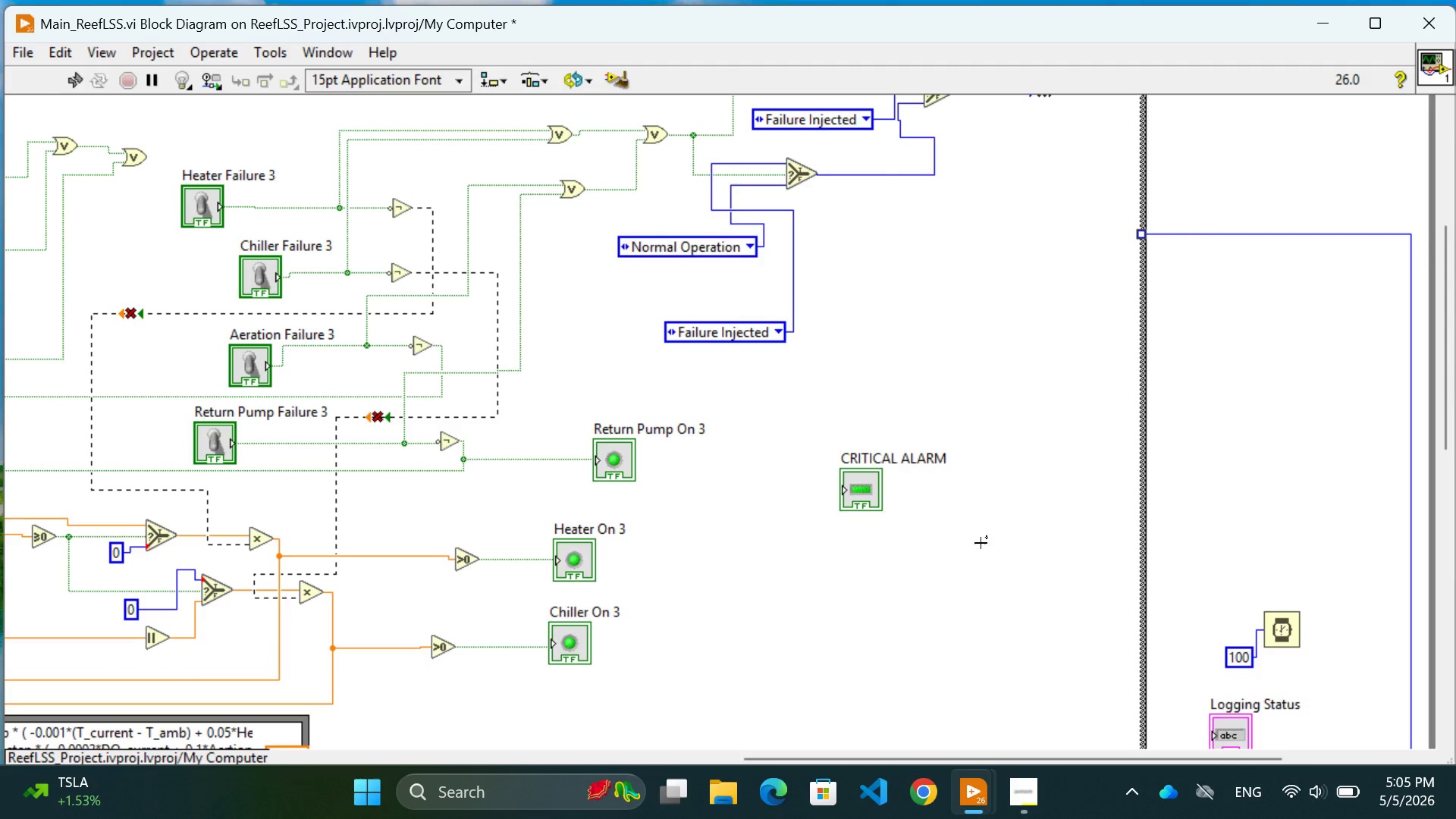 
left_click([981, 543])
 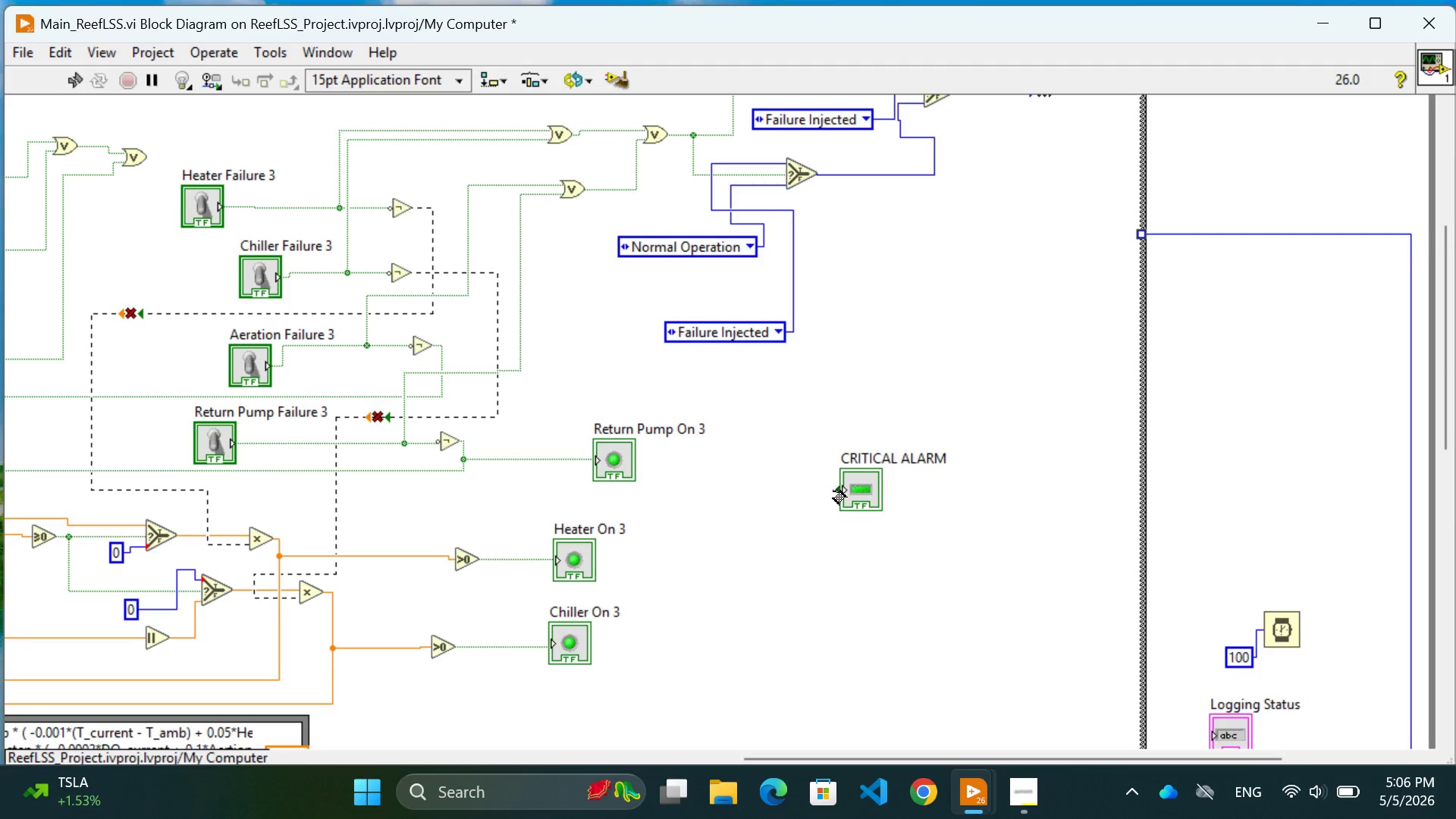 
wait(81.64)
 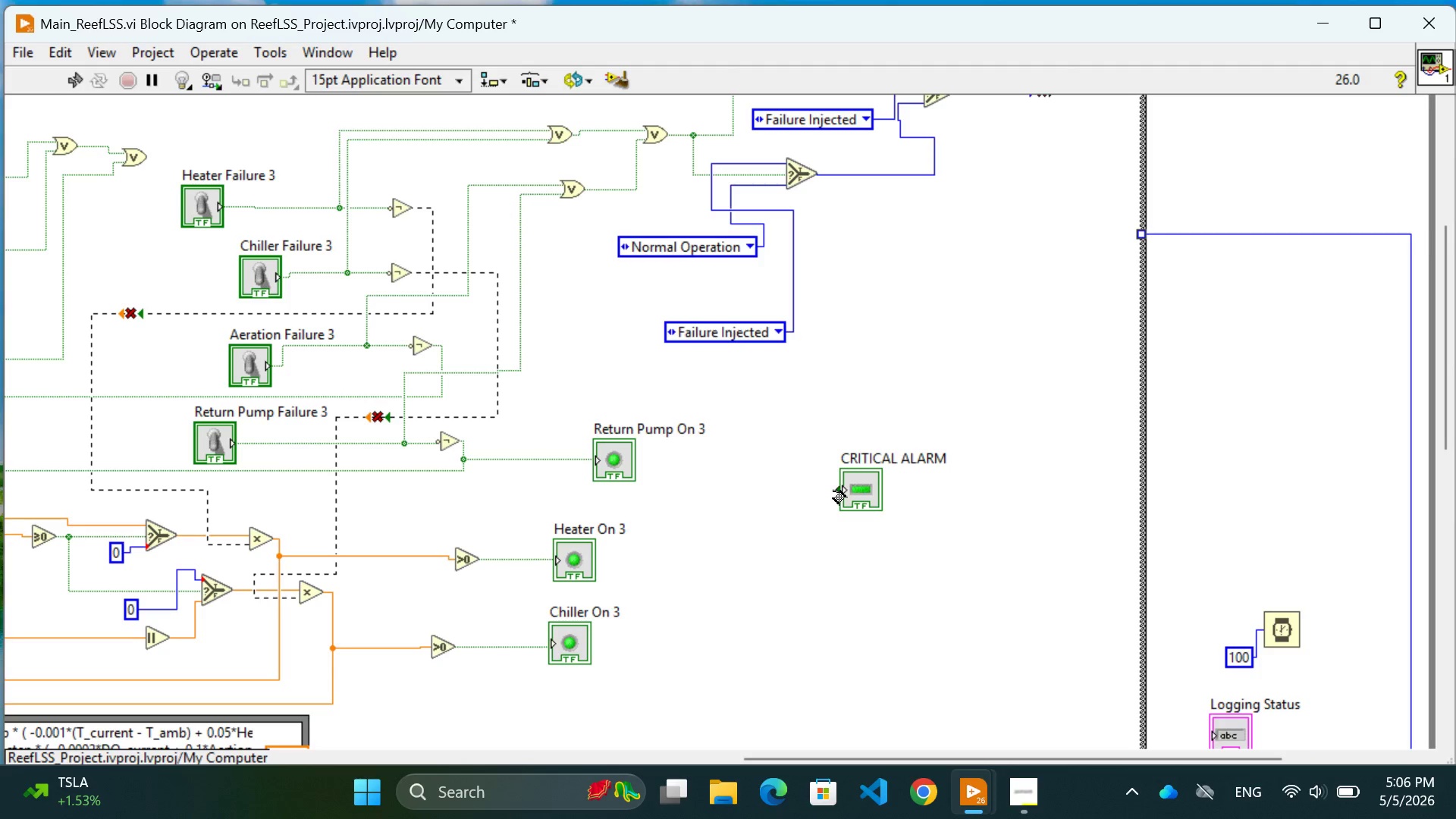 
left_click([833, 491])
 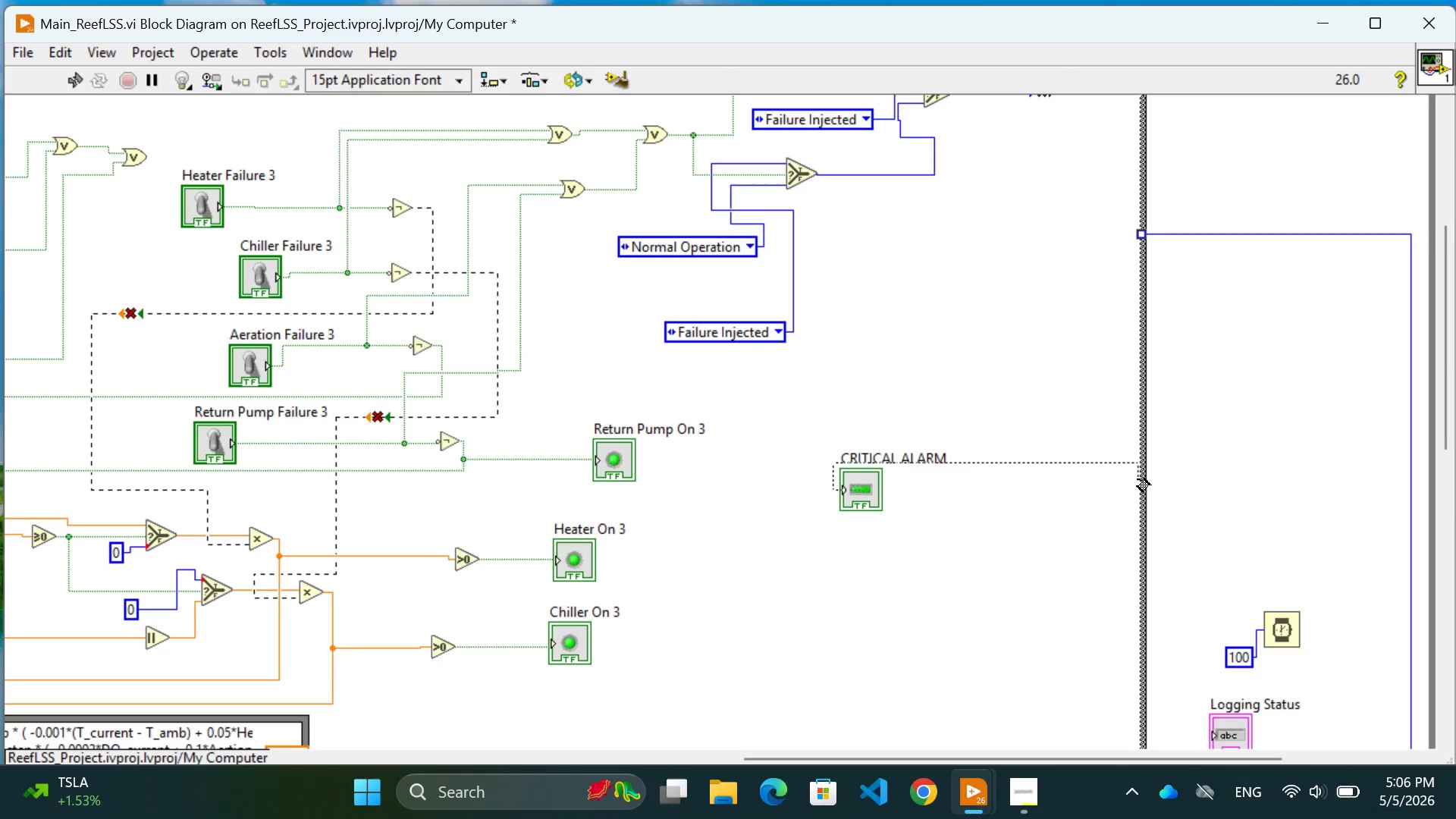 
left_click([1139, 479])
 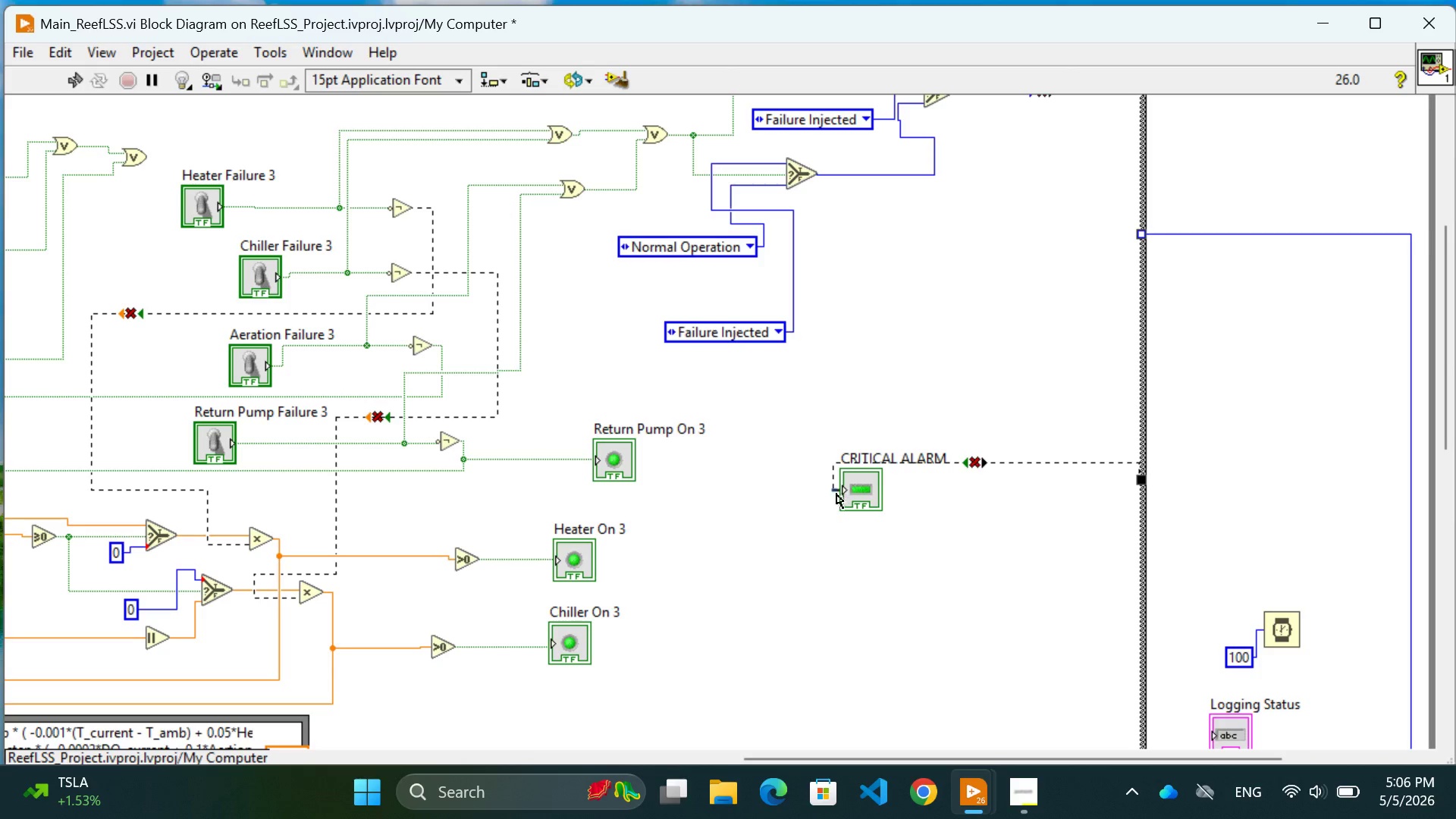 
left_click_drag(start_coordinate=[857, 493], to_coordinate=[865, 522])
 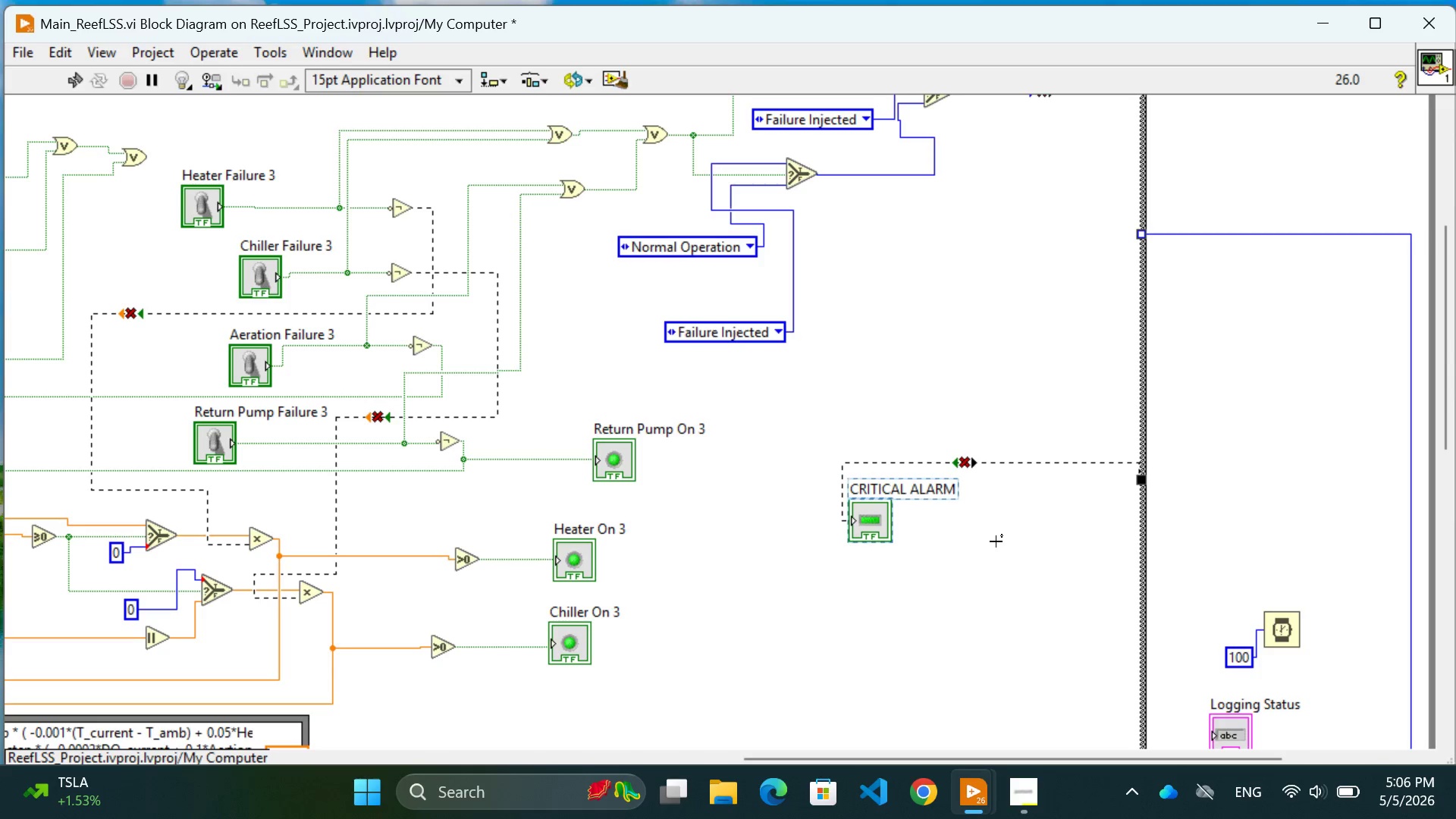 
left_click([996, 541])
 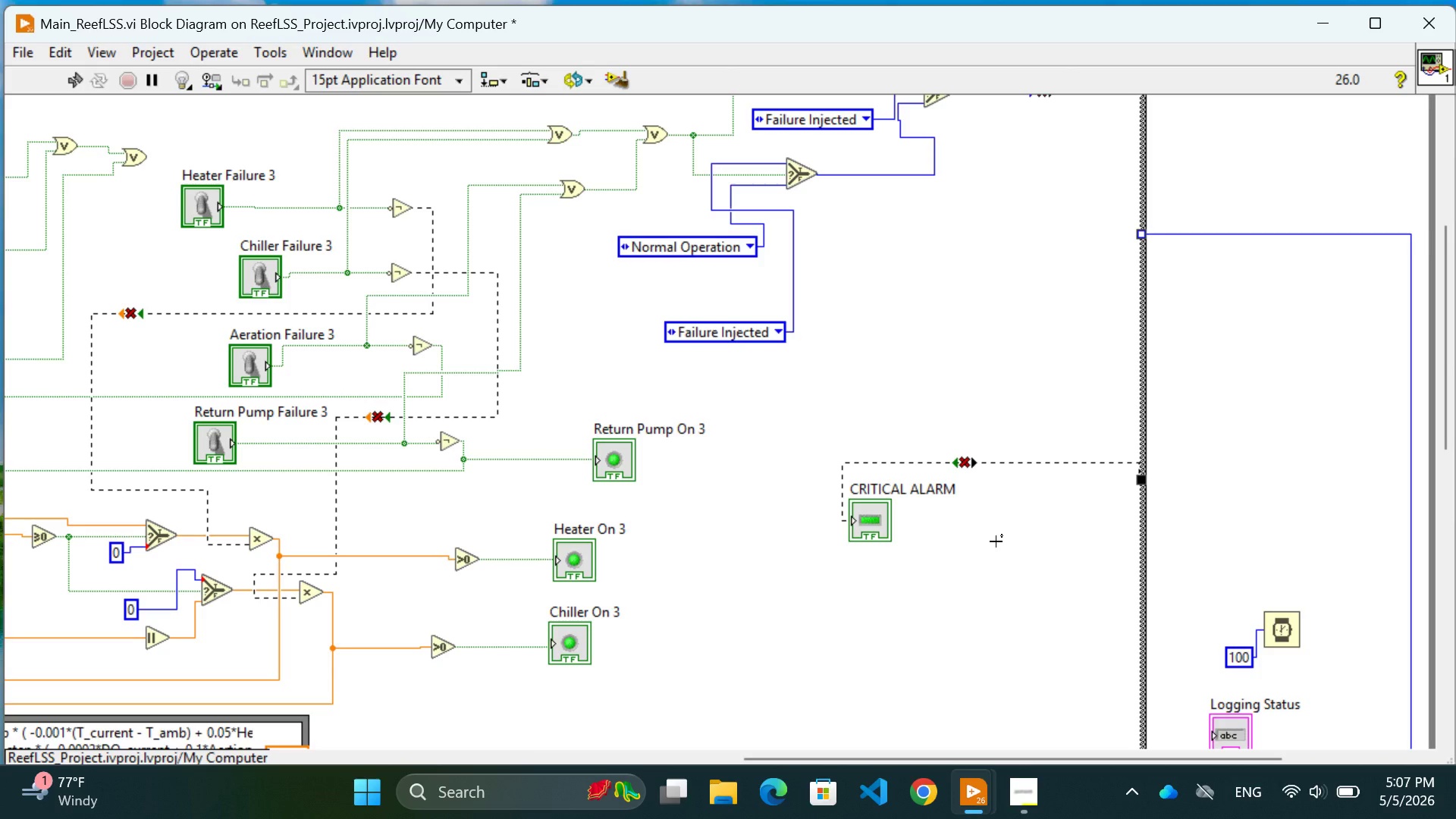 
wait(67.17)
 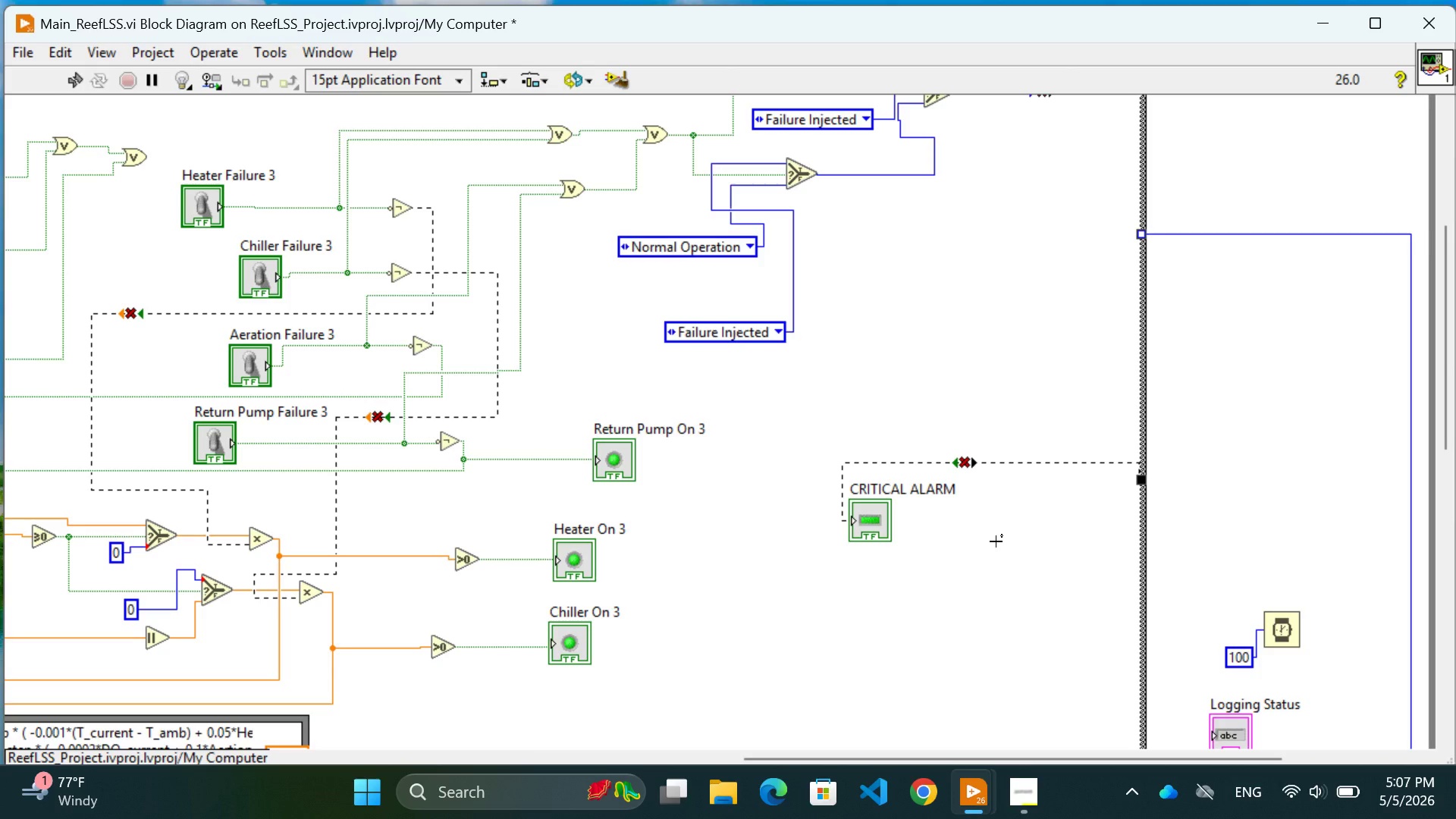 
scroll: coordinate [996, 541], scroll_direction: none, amount: 0.0
 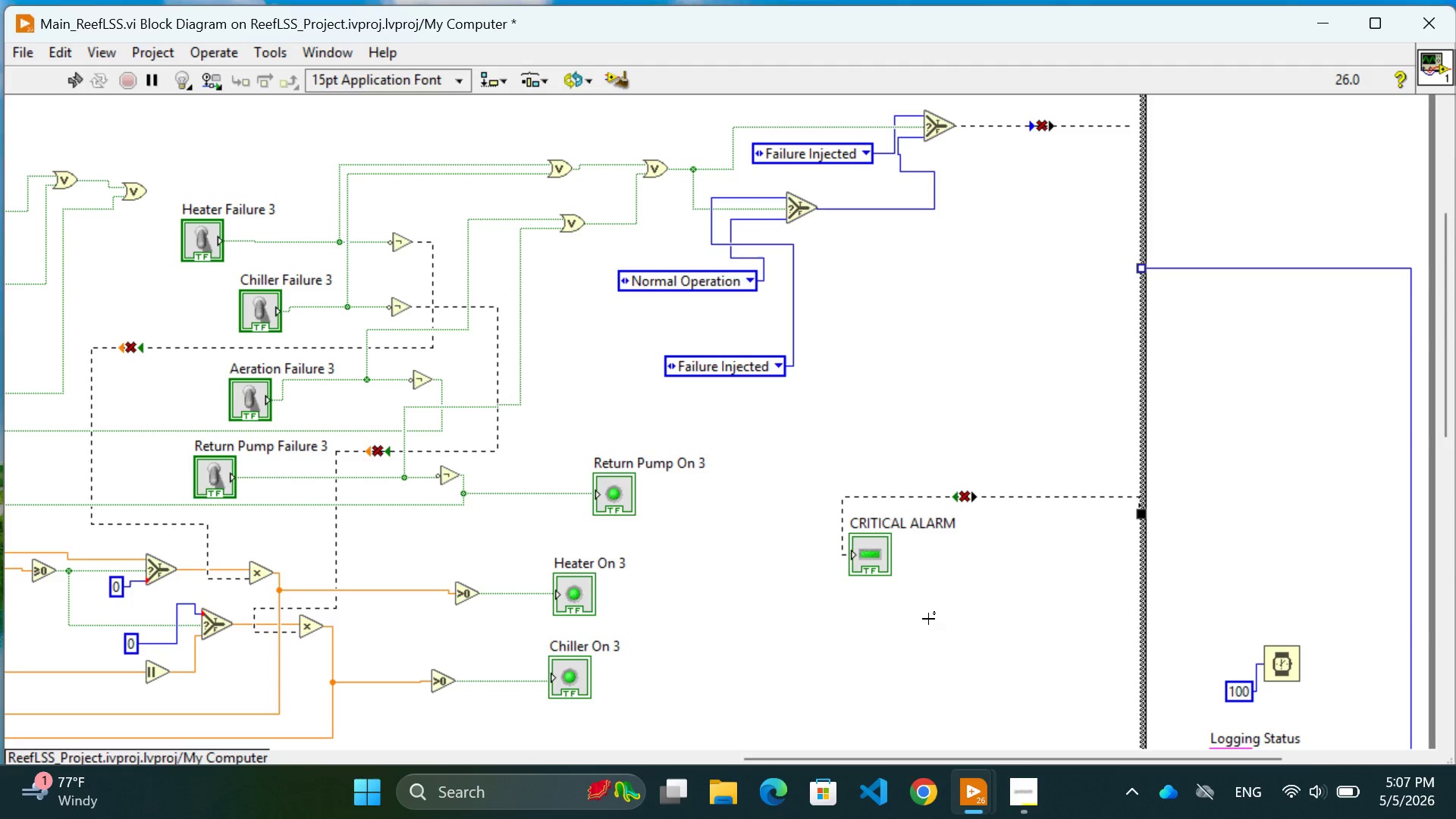 
left_click([934, 612])
 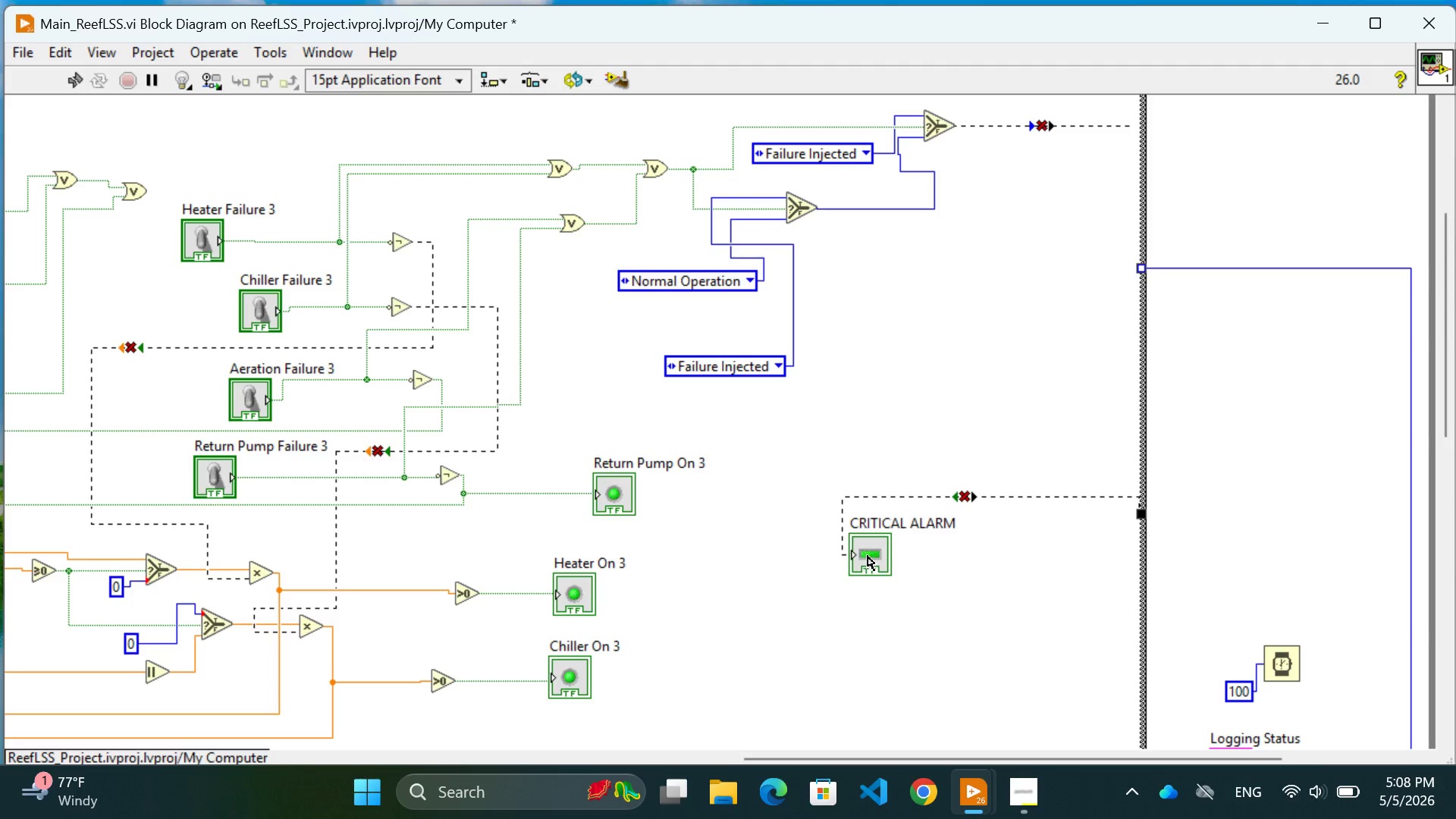 
left_click([868, 556])
 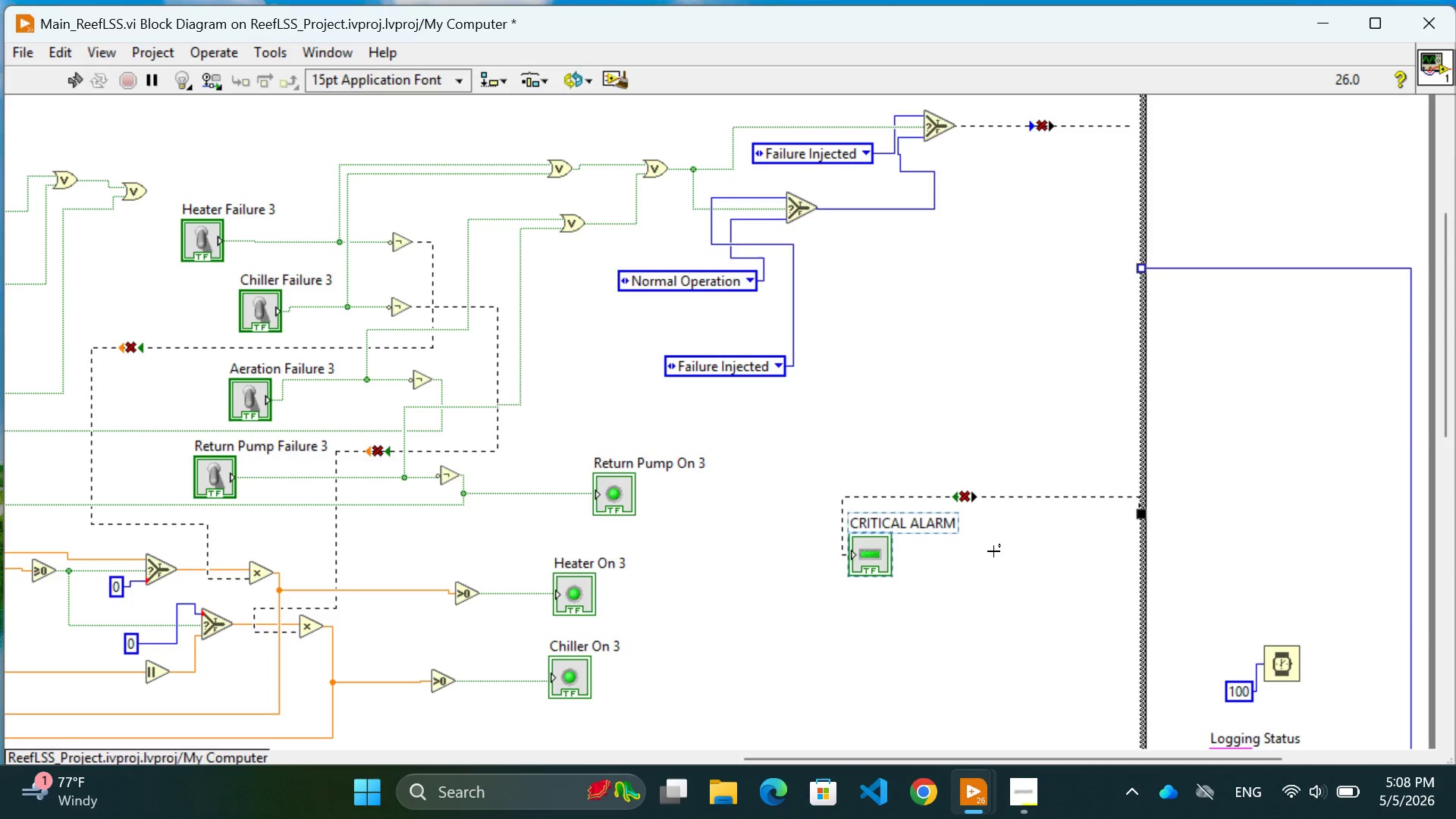 
left_click([986, 588])
 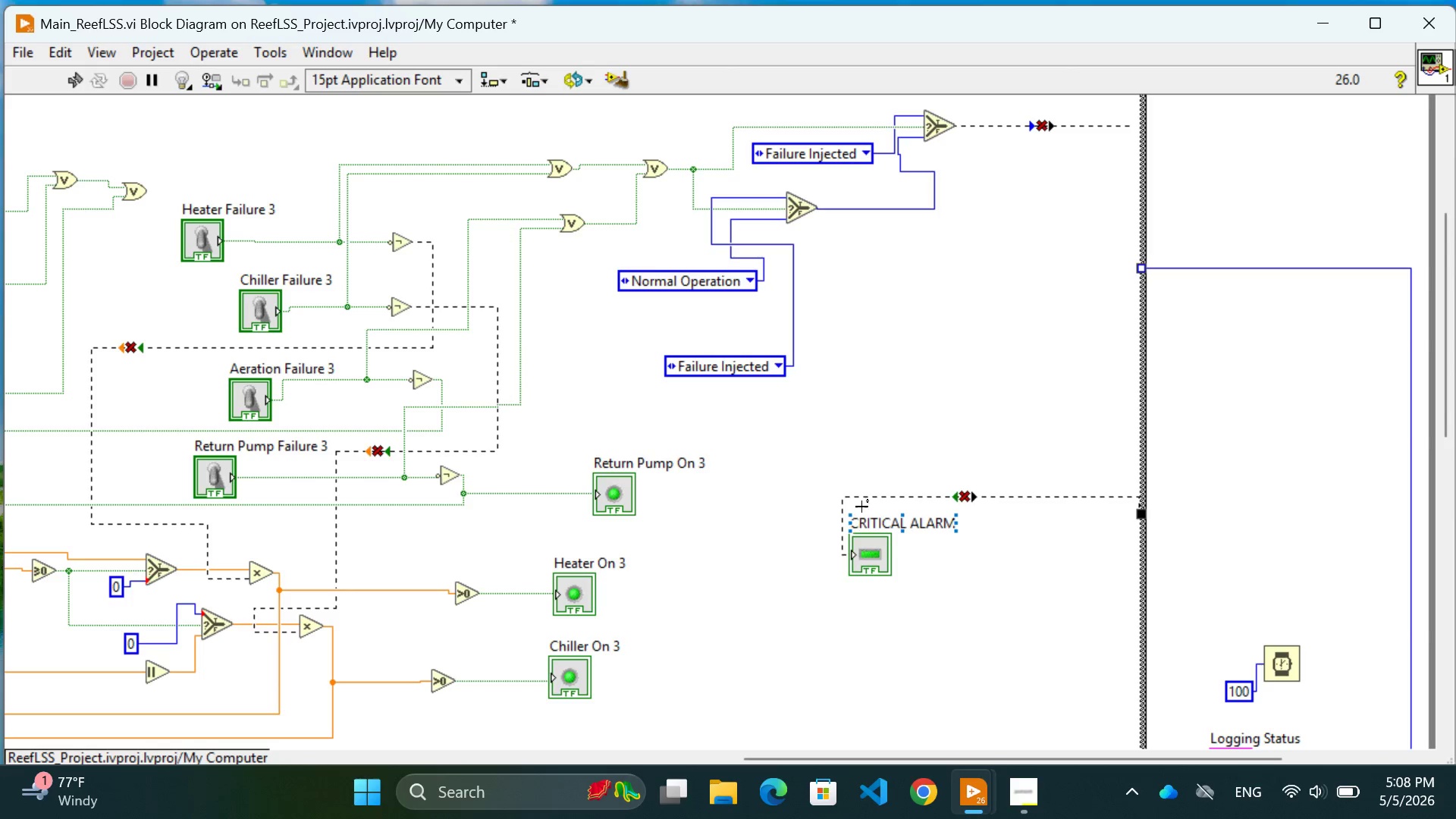 
left_click([871, 495])
 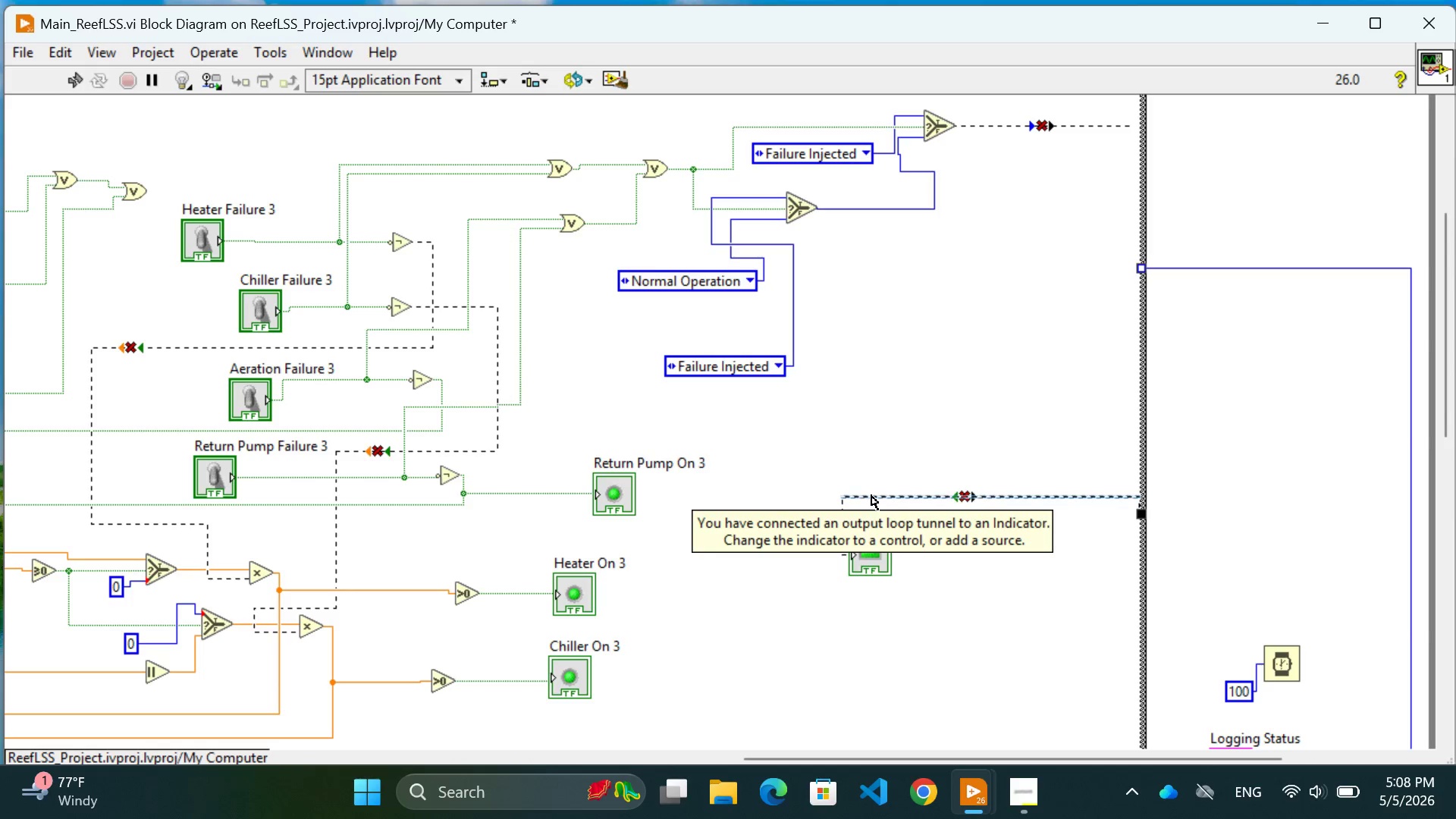 
wait(7.31)
 